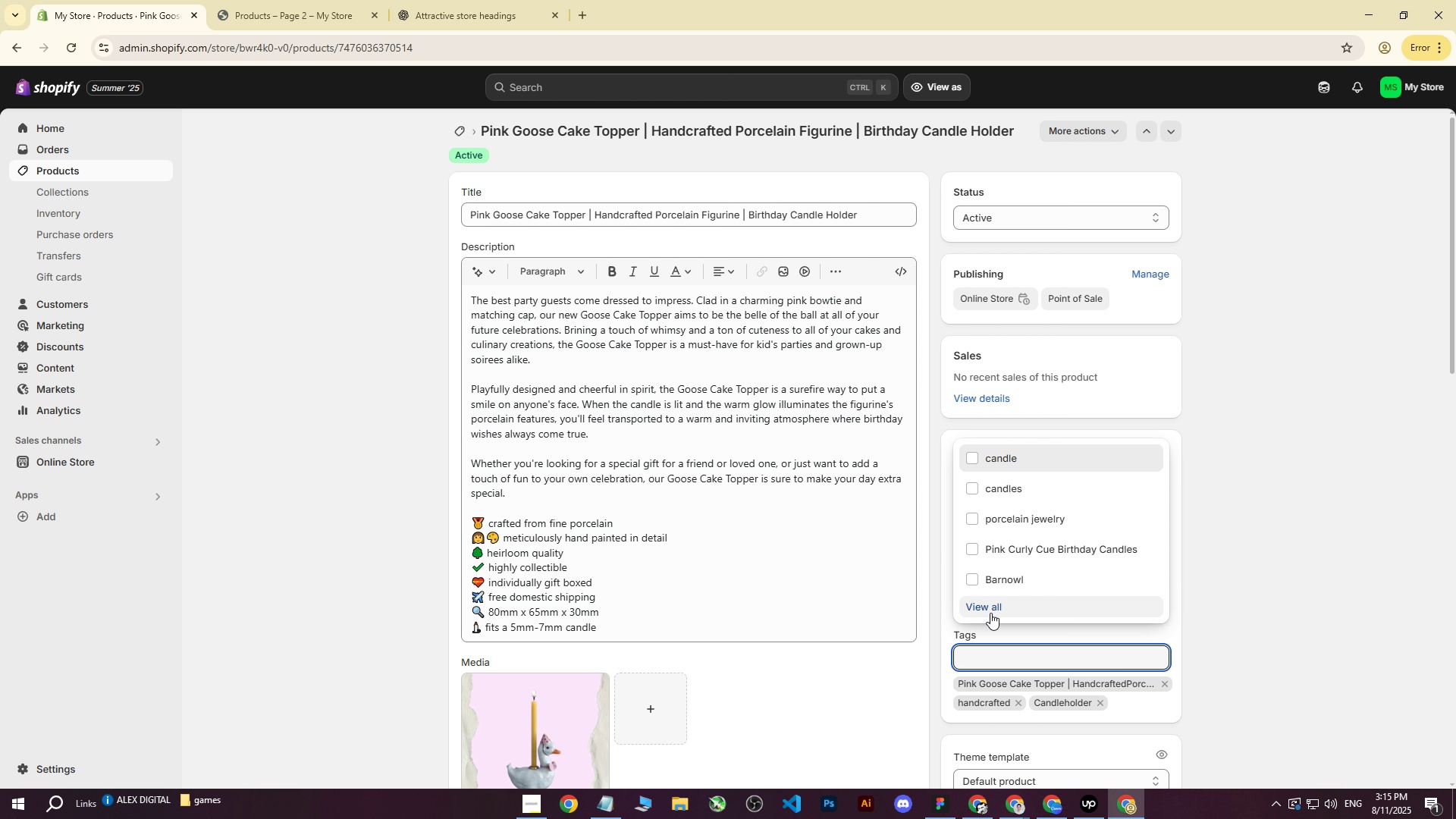 
left_click([1345, 533])
 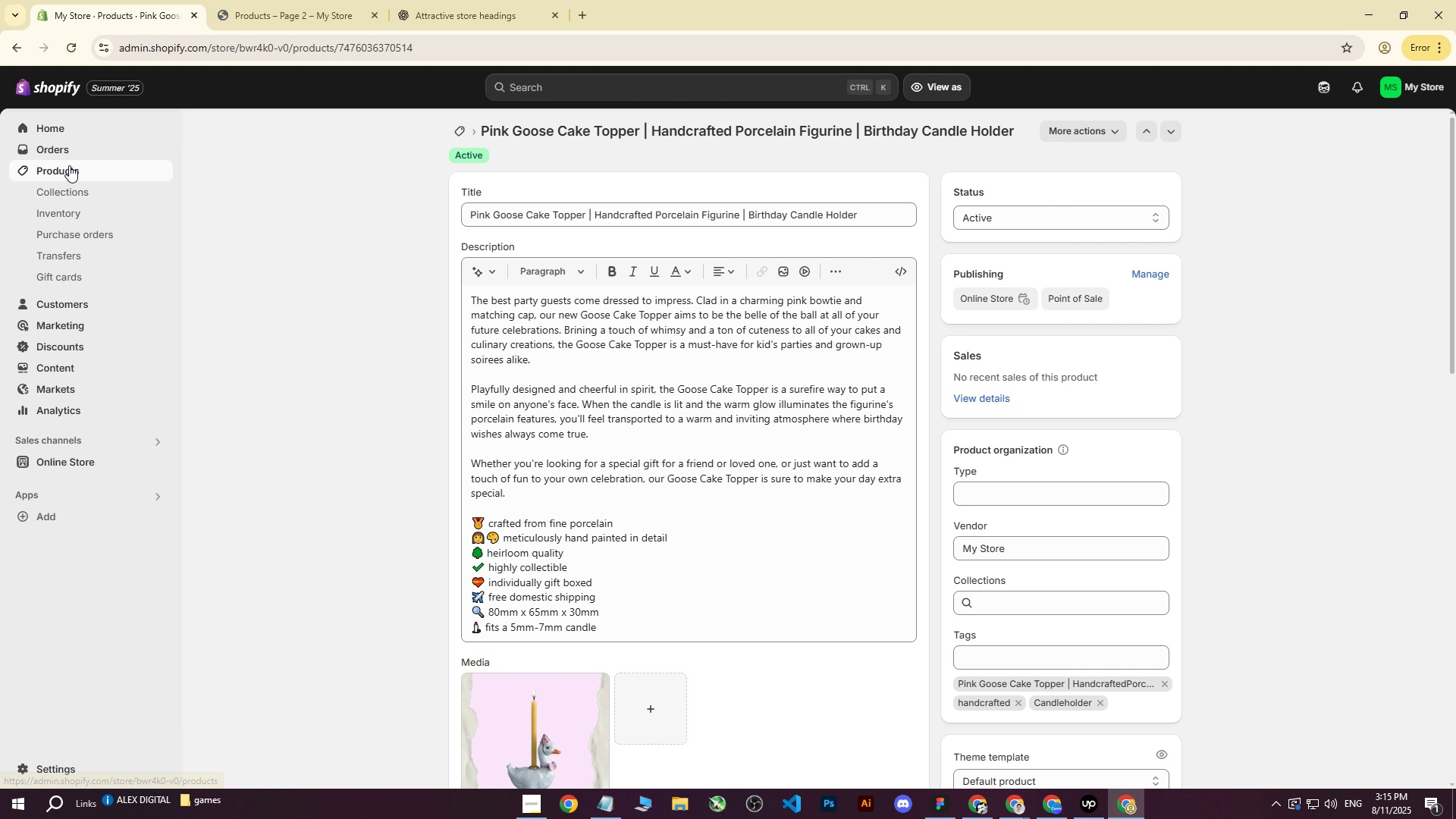 
left_click([69, 165])
 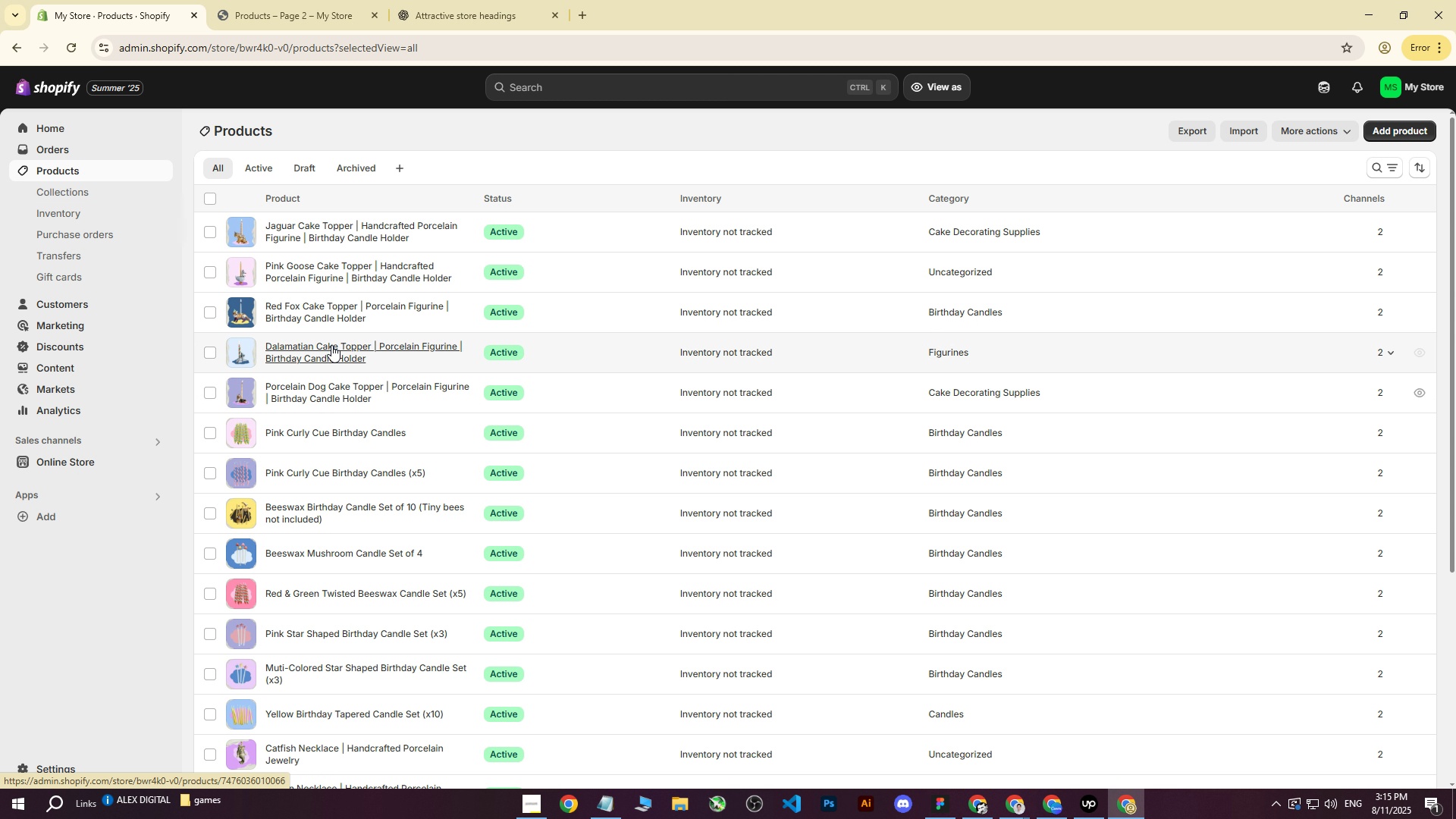 
left_click([312, 275])
 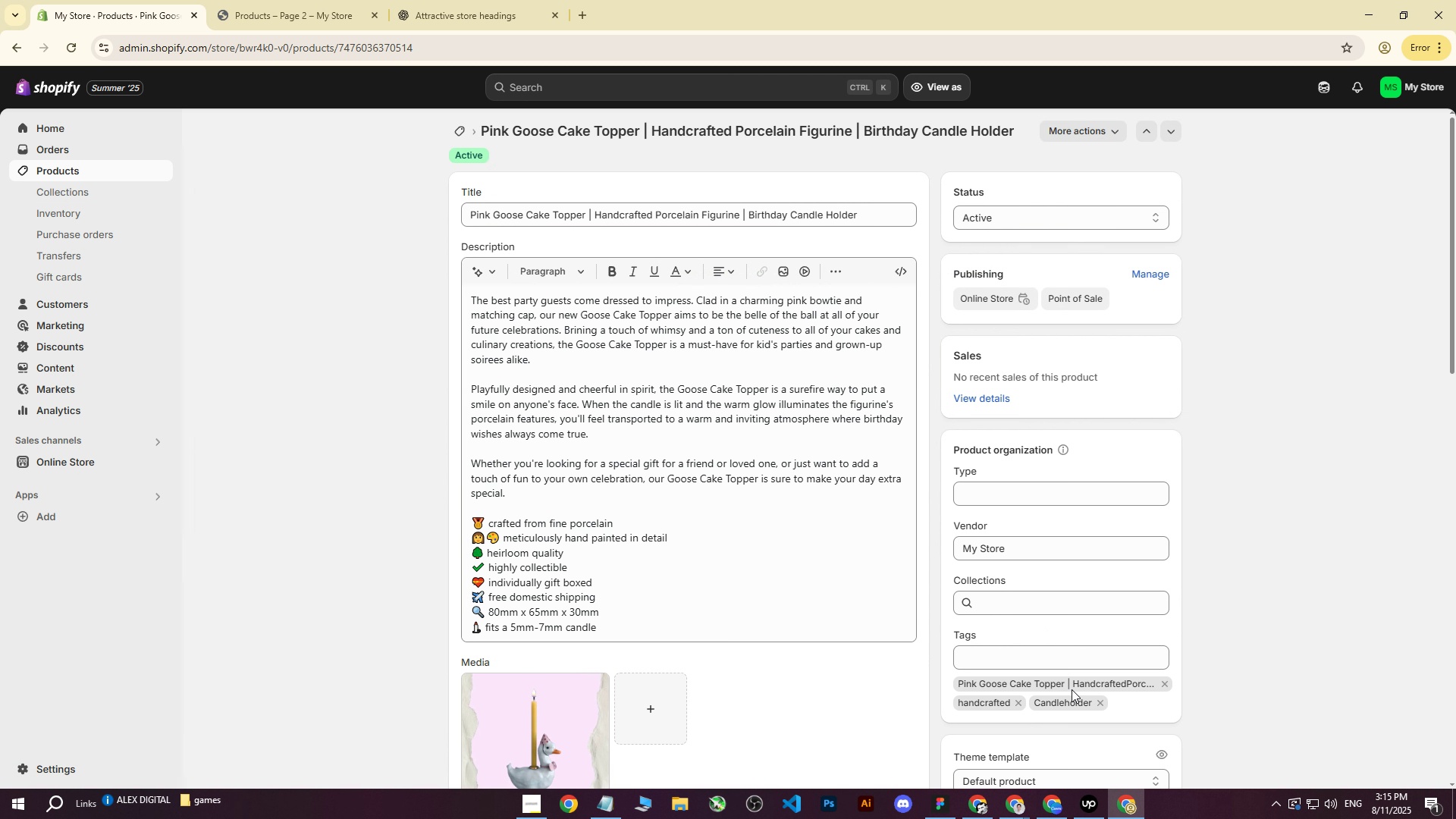 
left_click([1166, 682])
 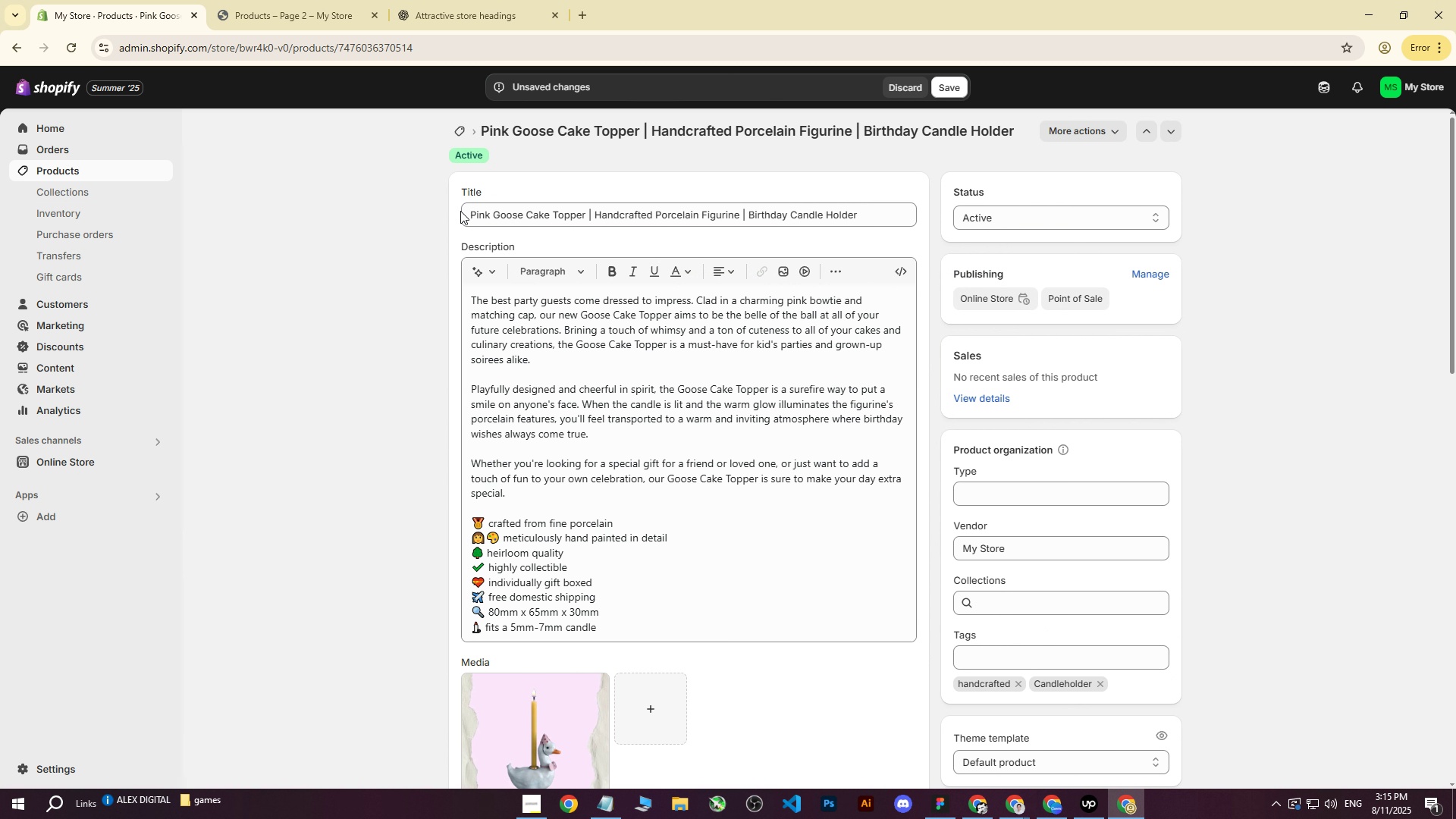 
left_click_drag(start_coordinate=[466, 214], to_coordinate=[1098, 207])
 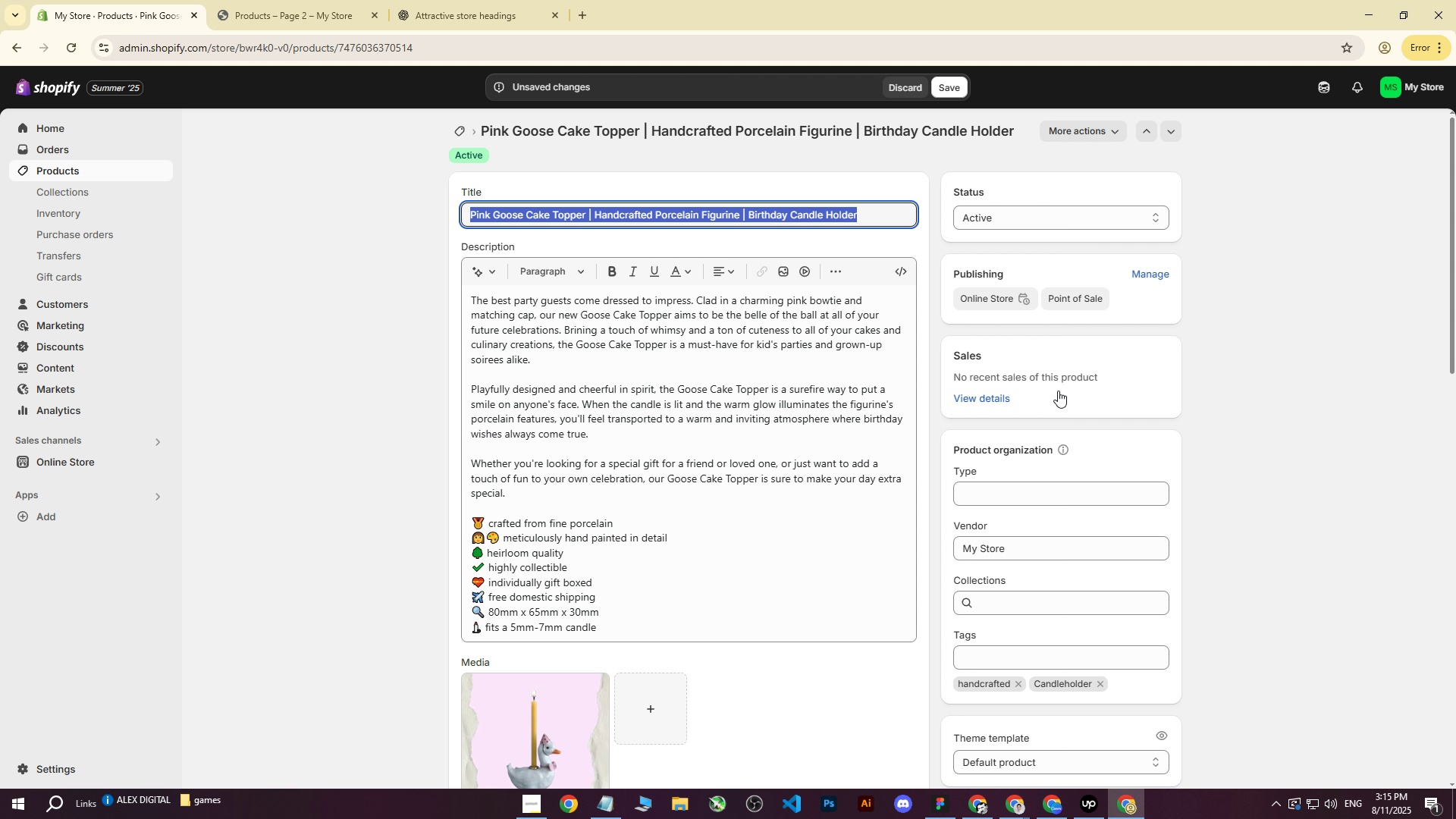 
key(Control+ControlLeft)
 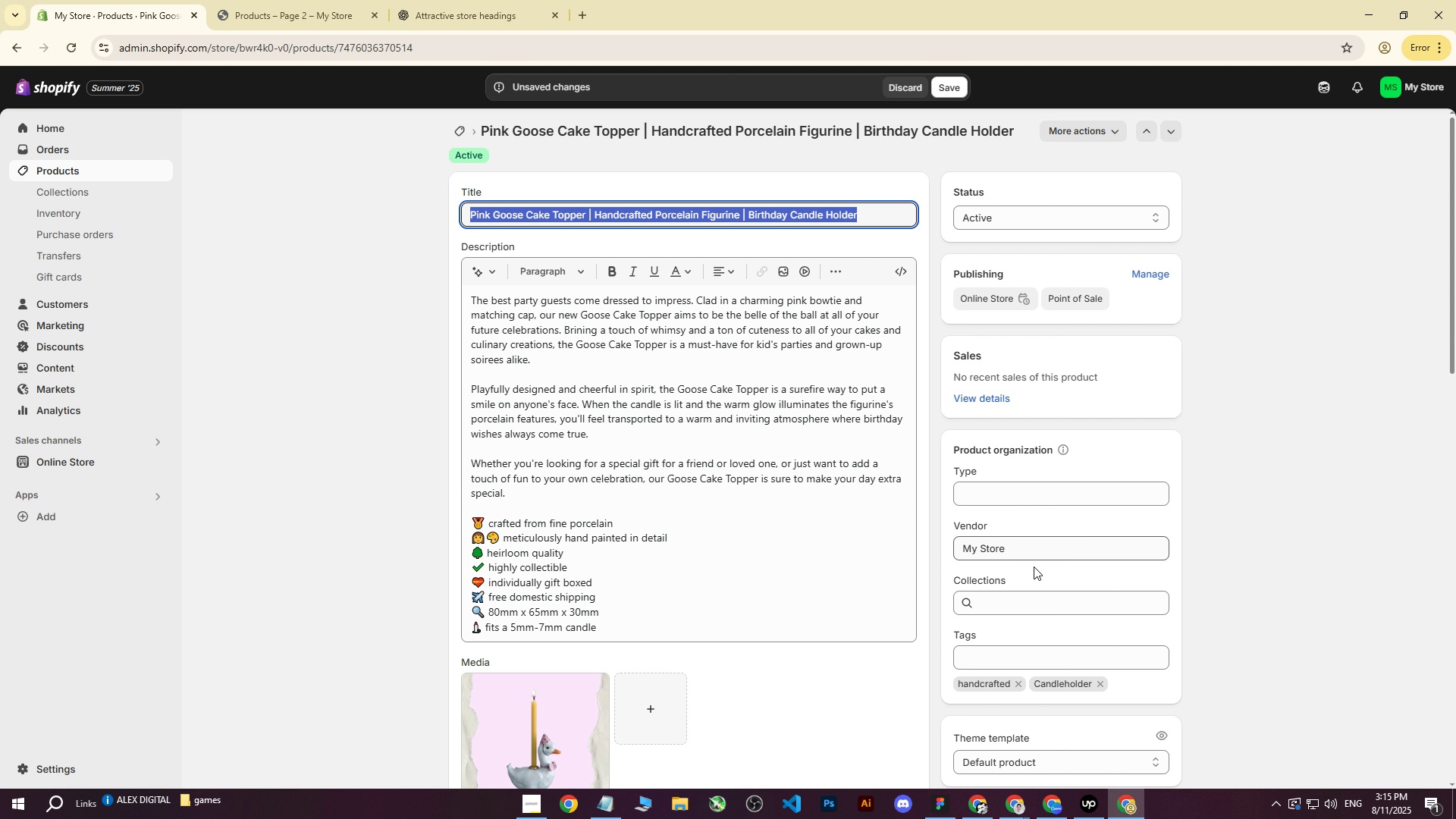 
key(Control+C)
 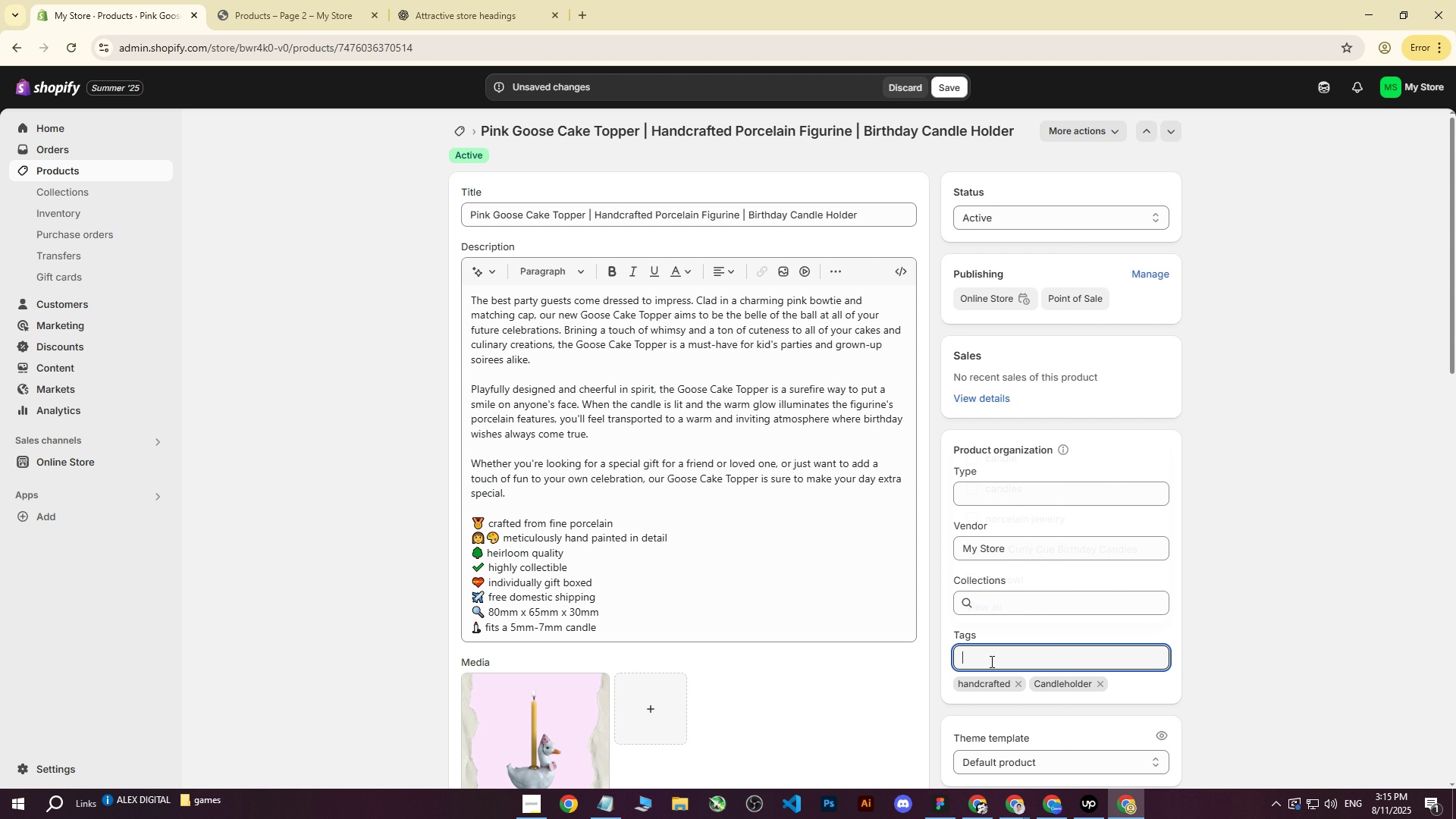 
key(Control+ControlLeft)
 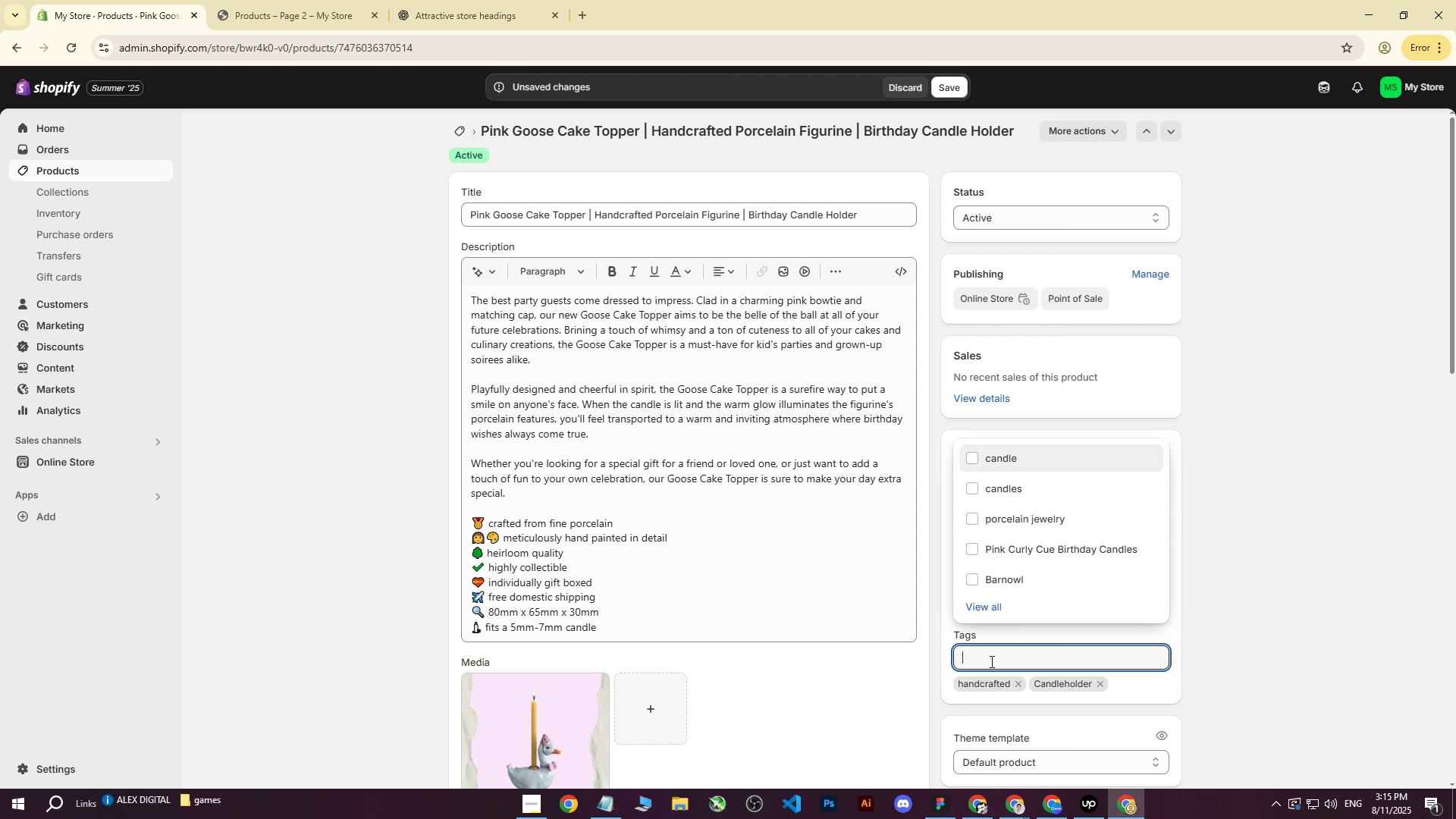 
key(Control+V)
 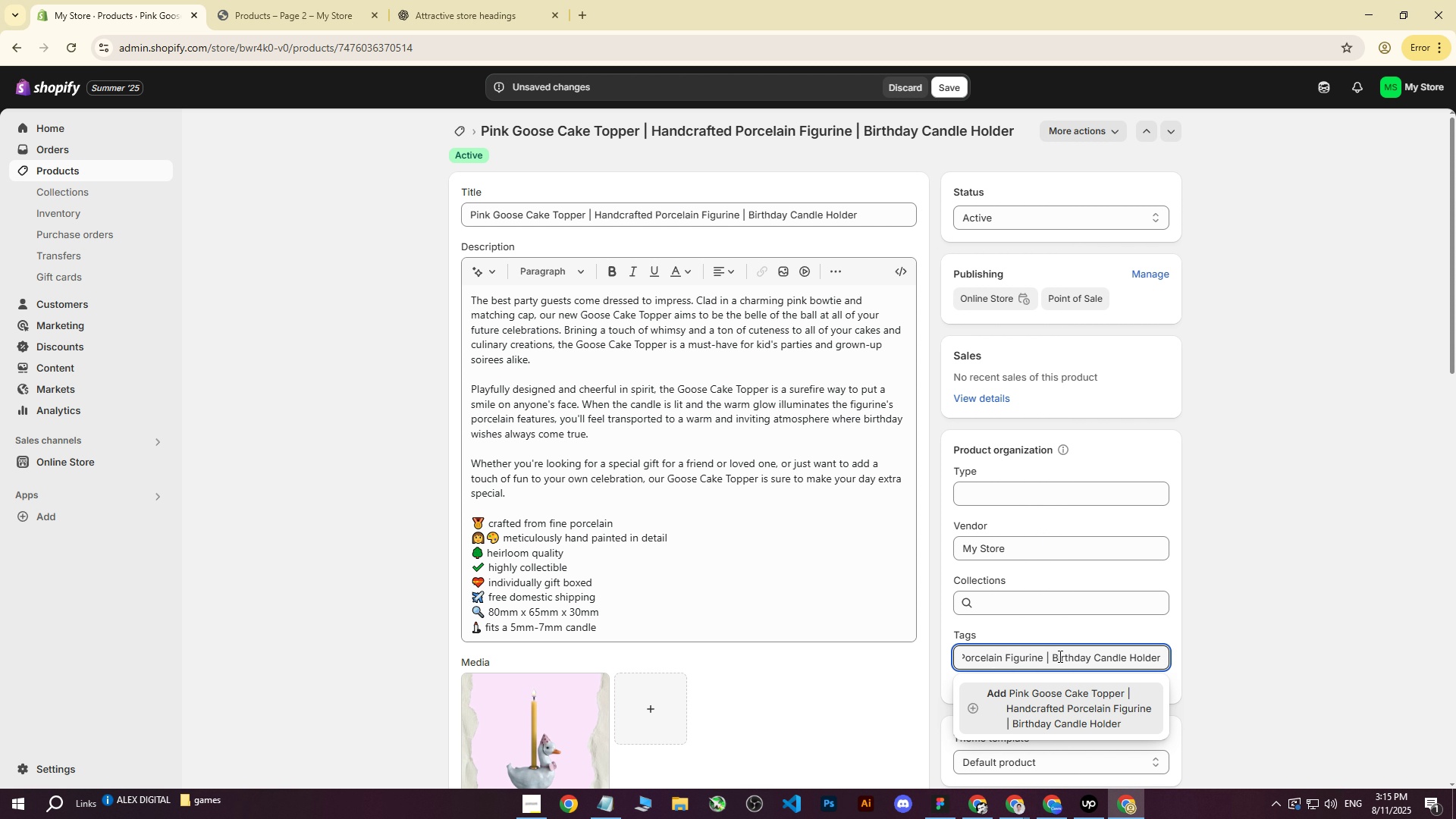 
left_click([1053, 659])
 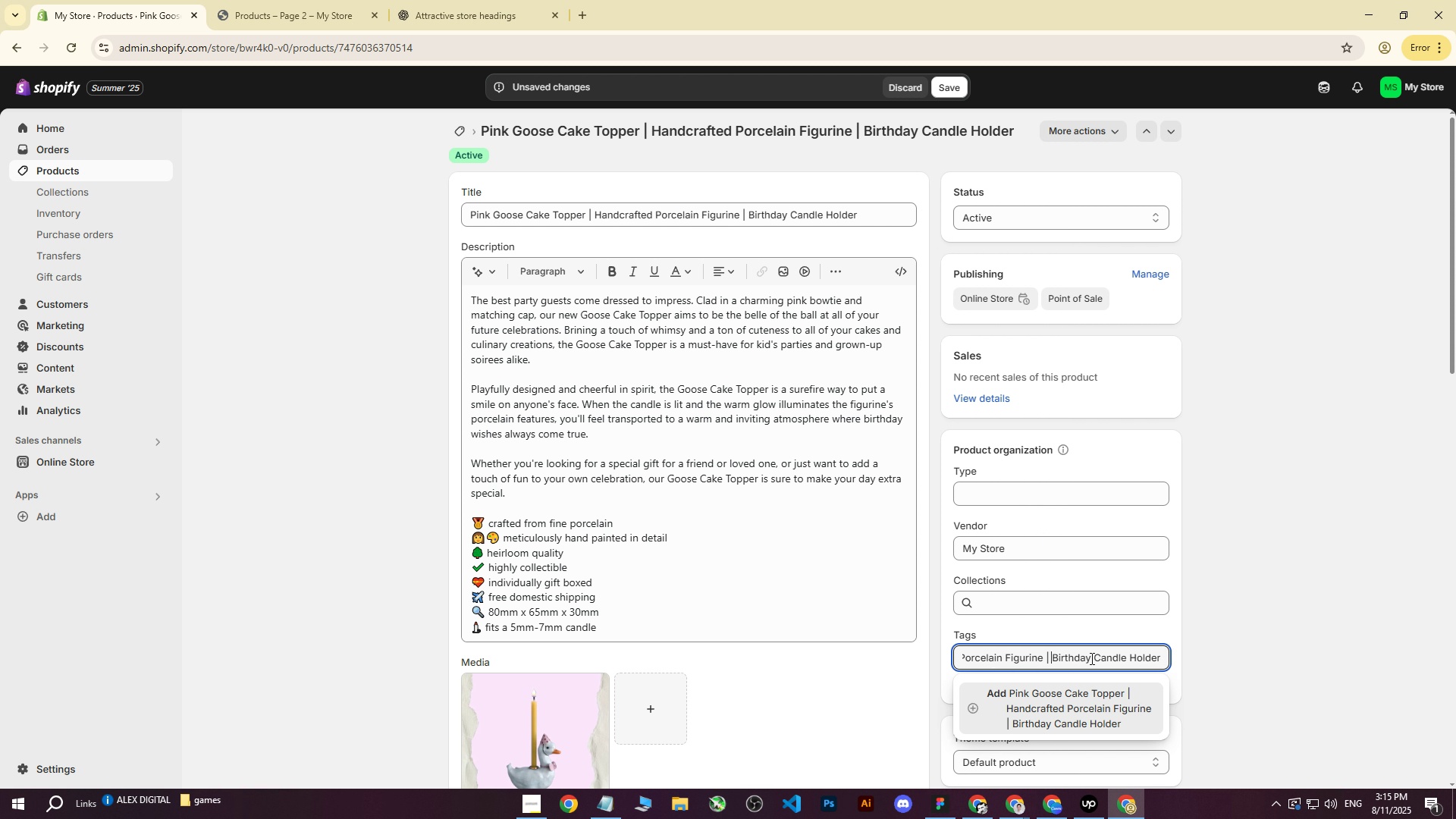 
key(Backspace)
 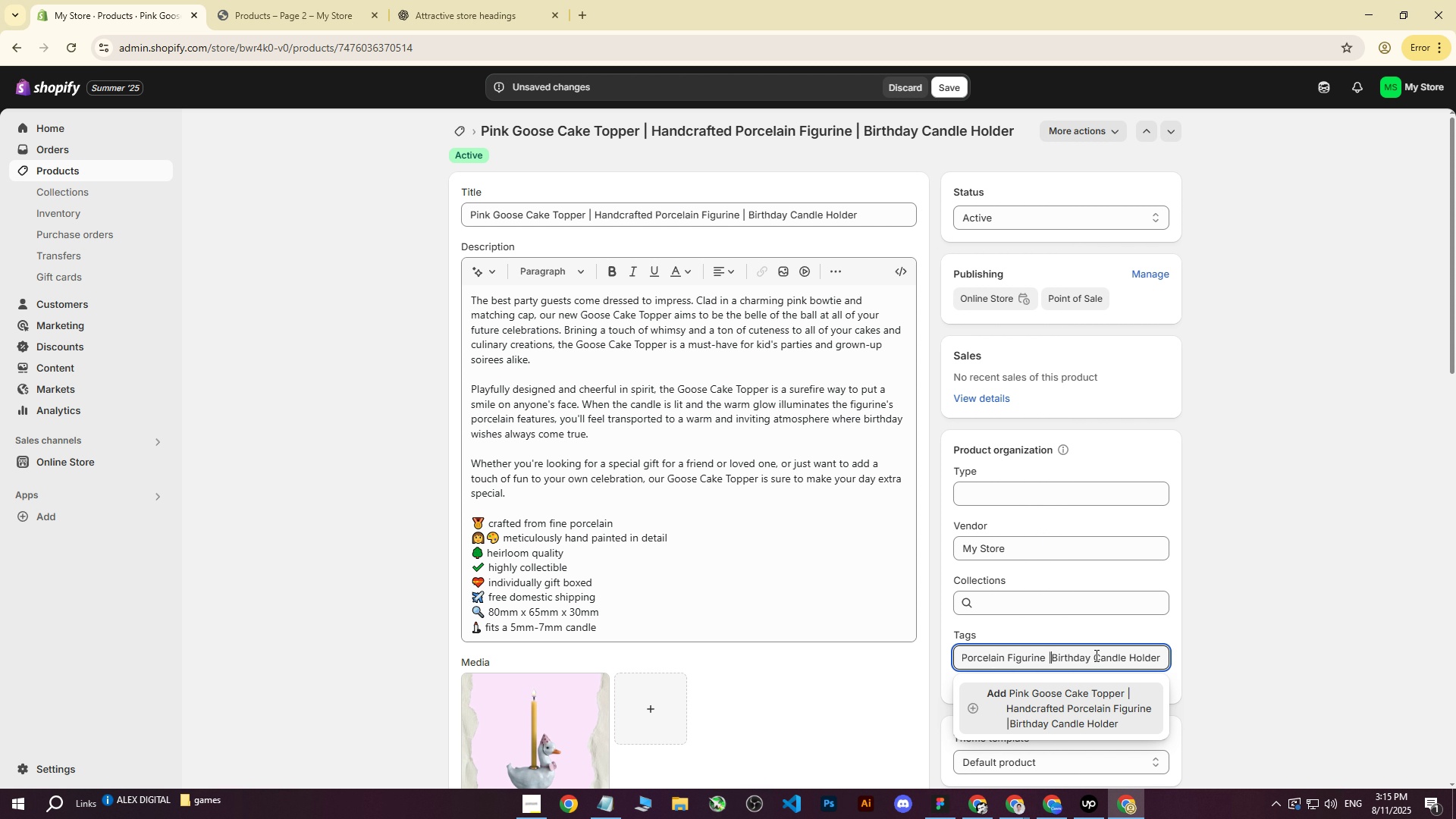 
key(Backspace)
 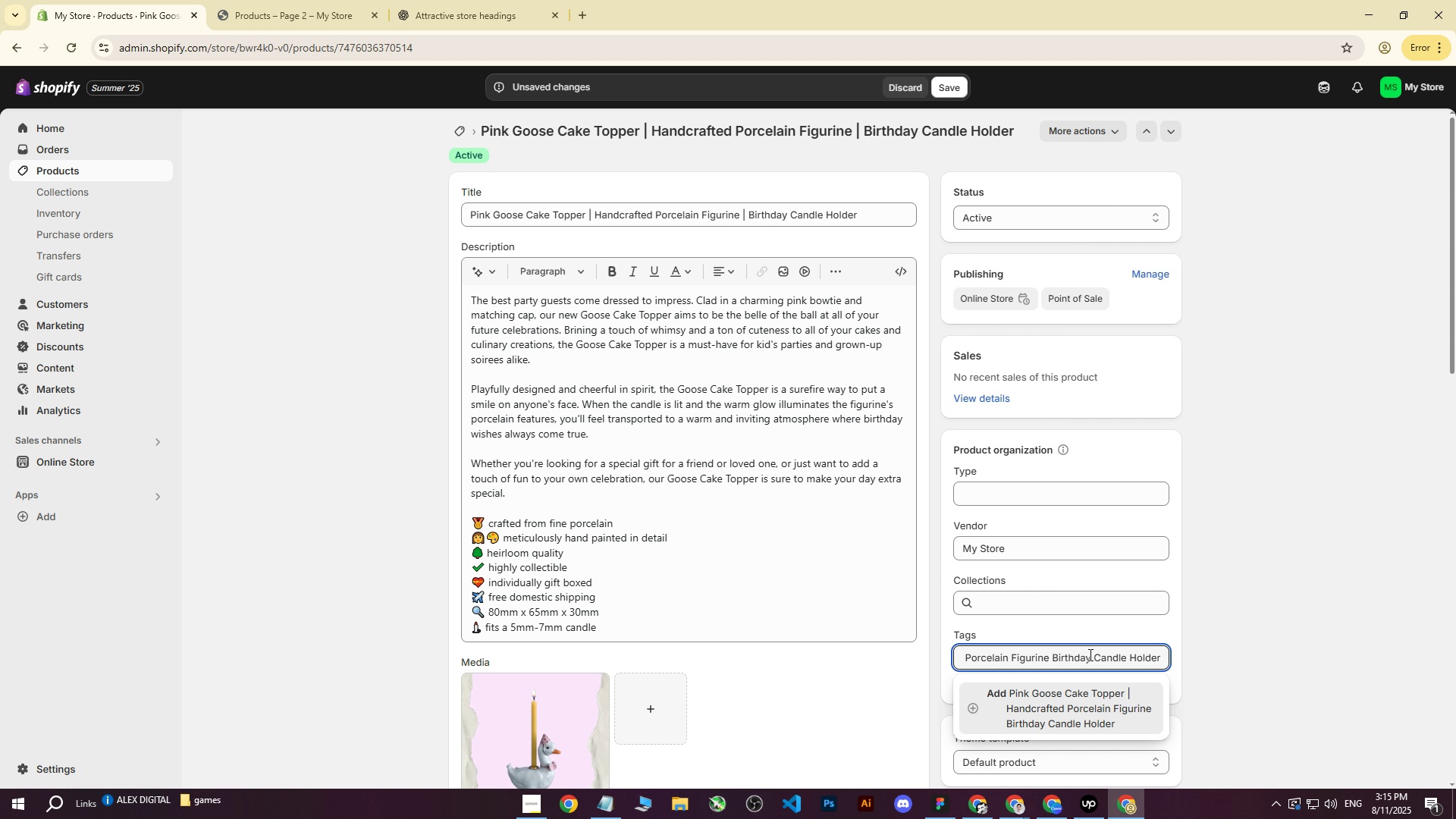 
key(Backspace)
 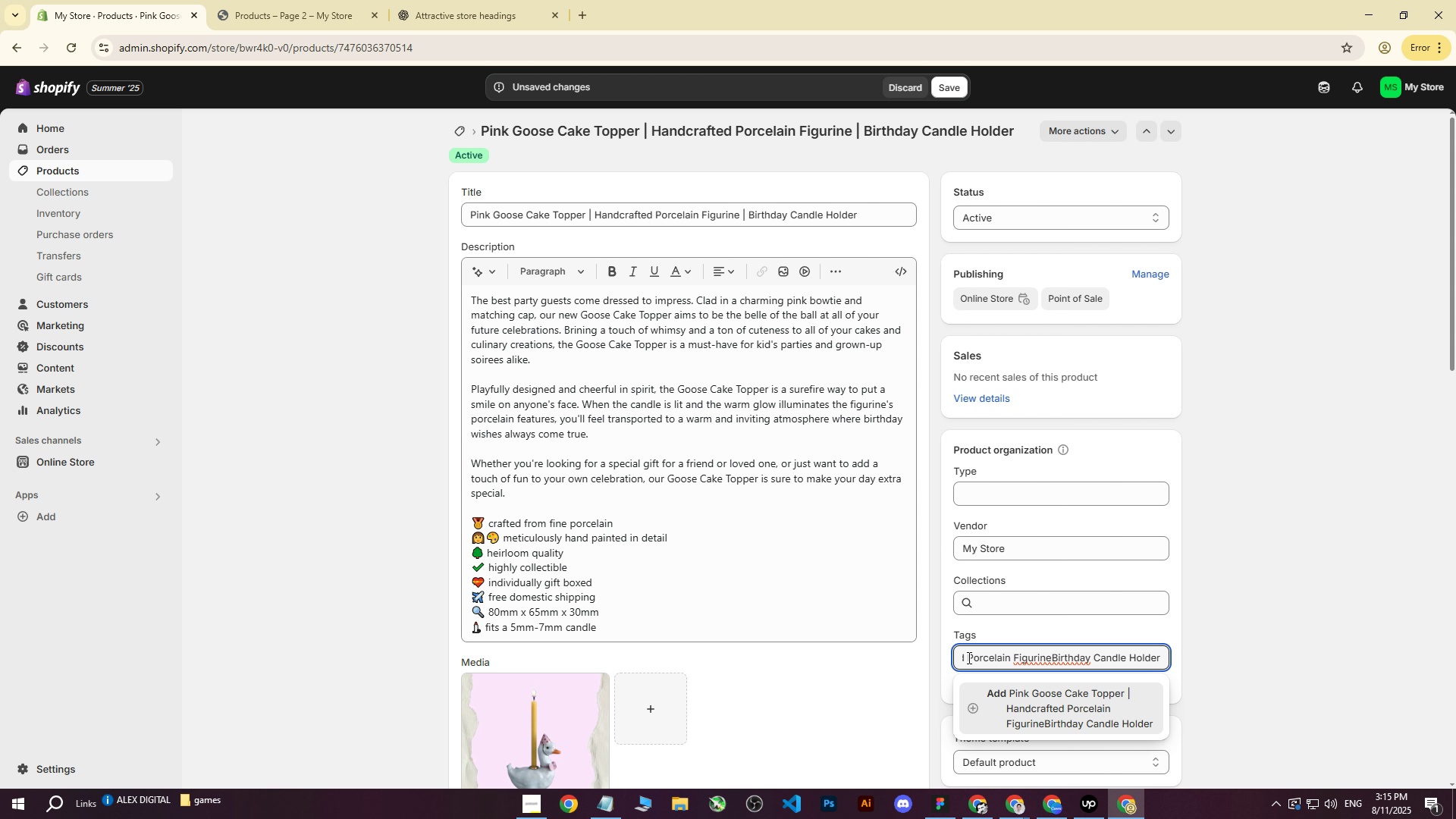 
key(Backspace)
 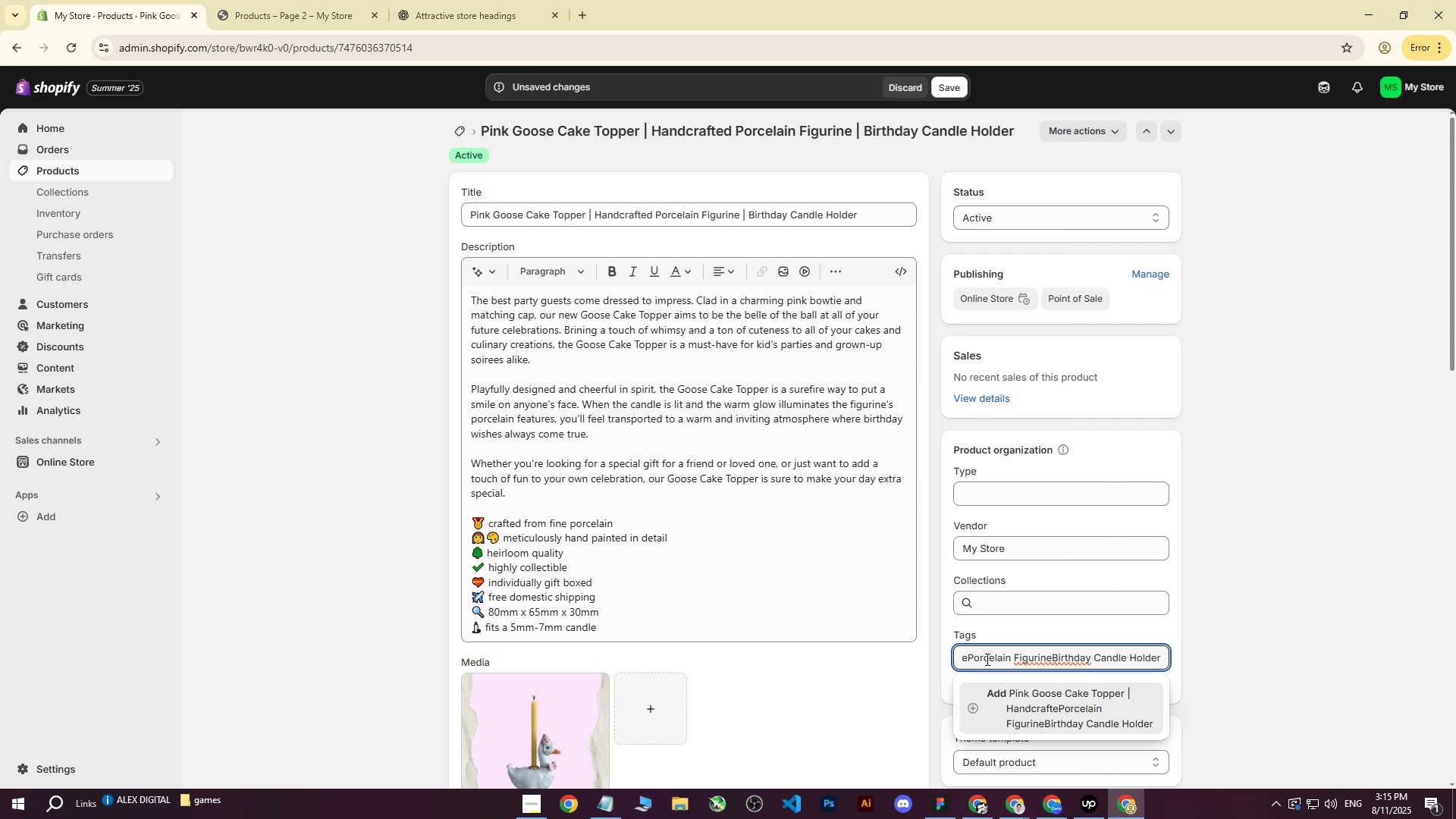 
key(Backspace)
 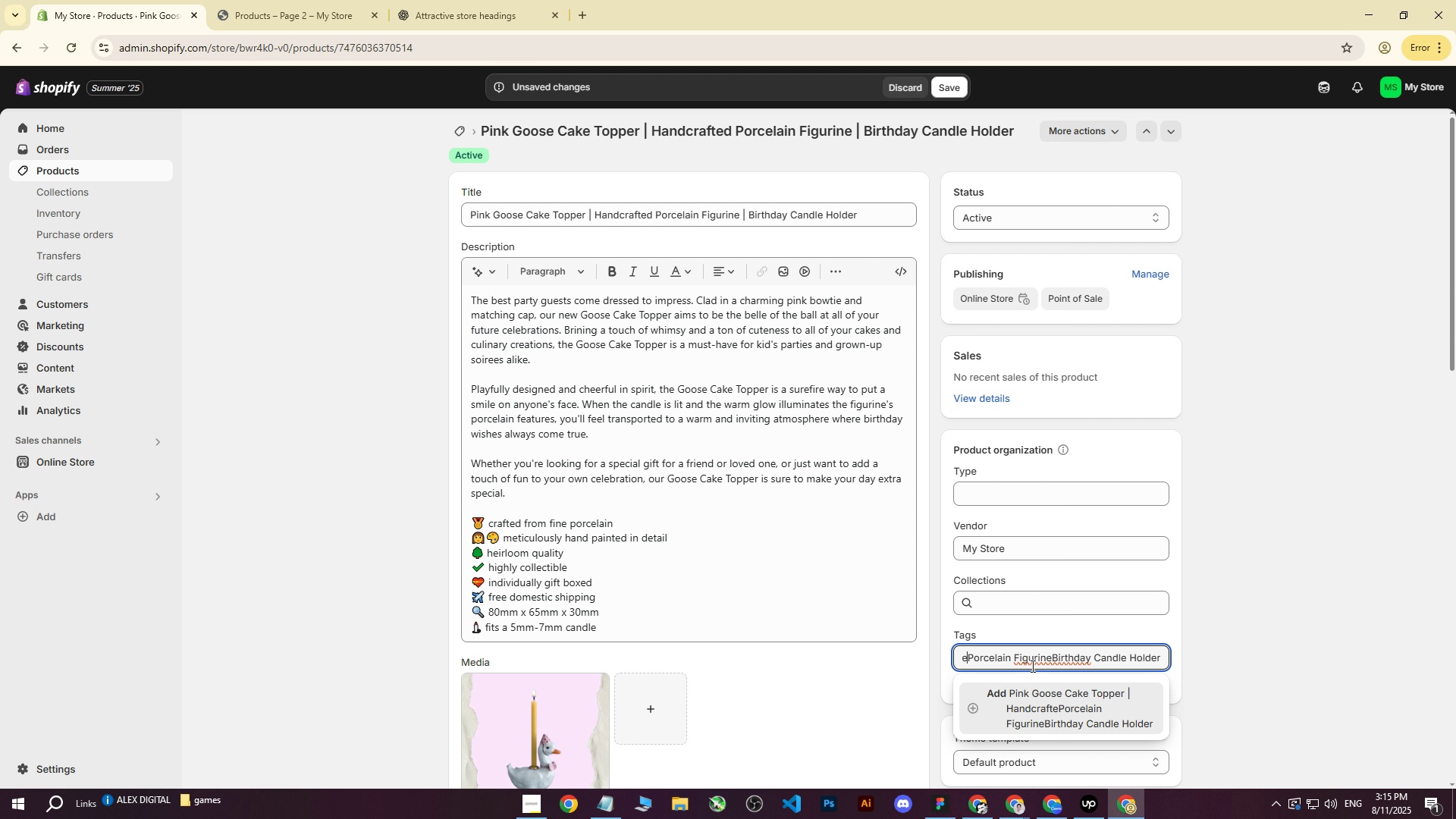 
key(D)
 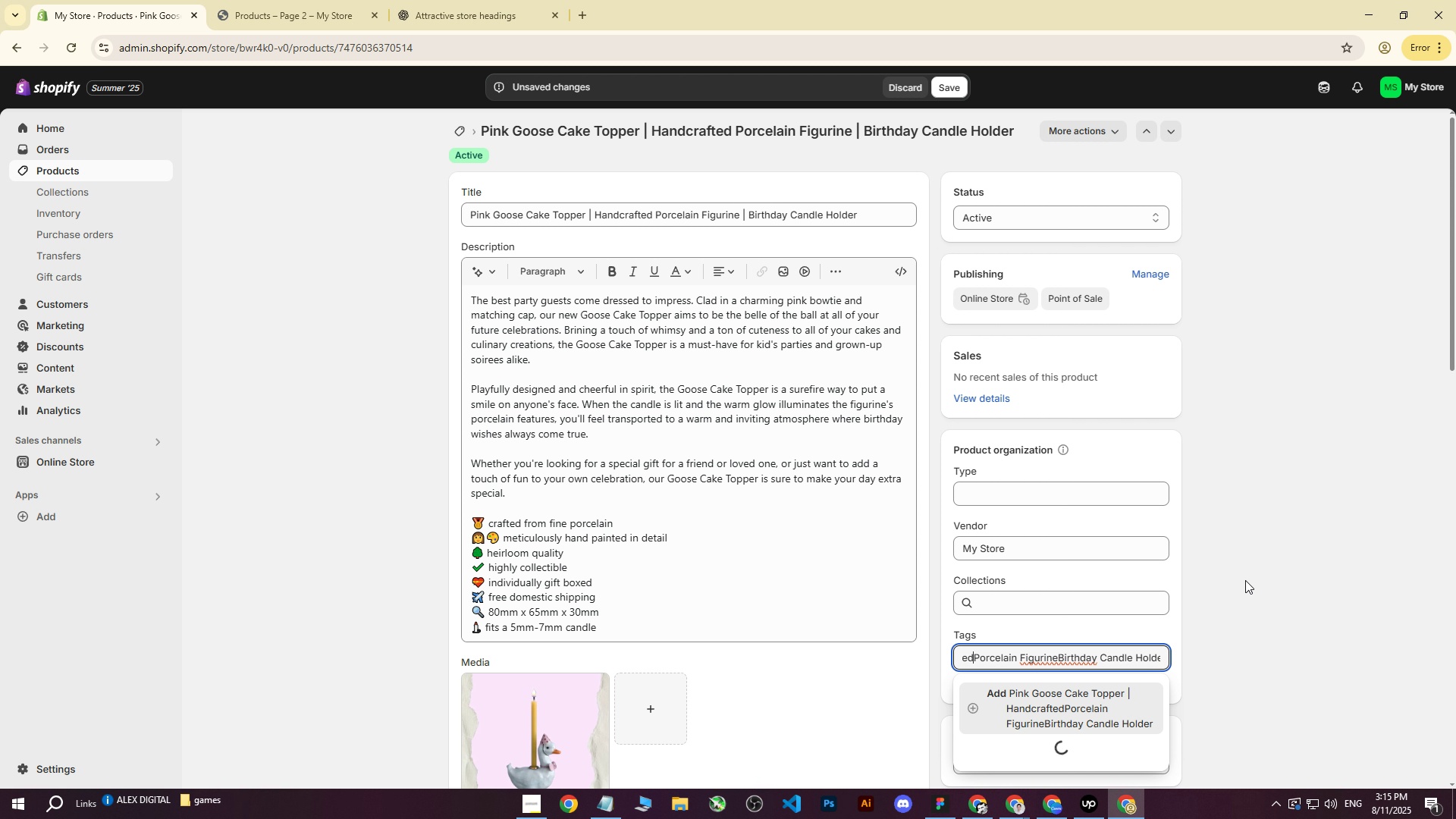 
left_click([1245, 580])
 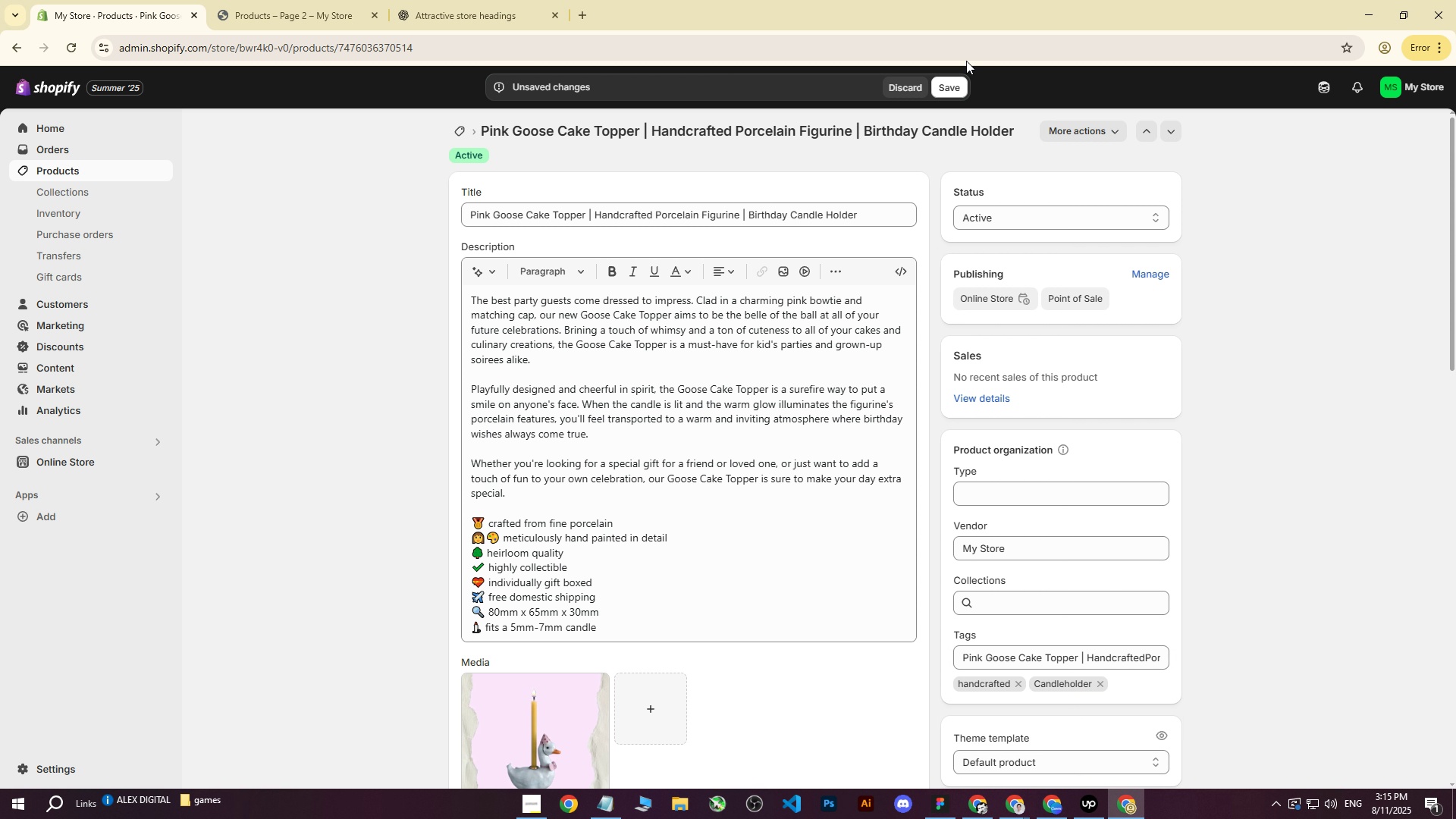 
left_click([949, 84])
 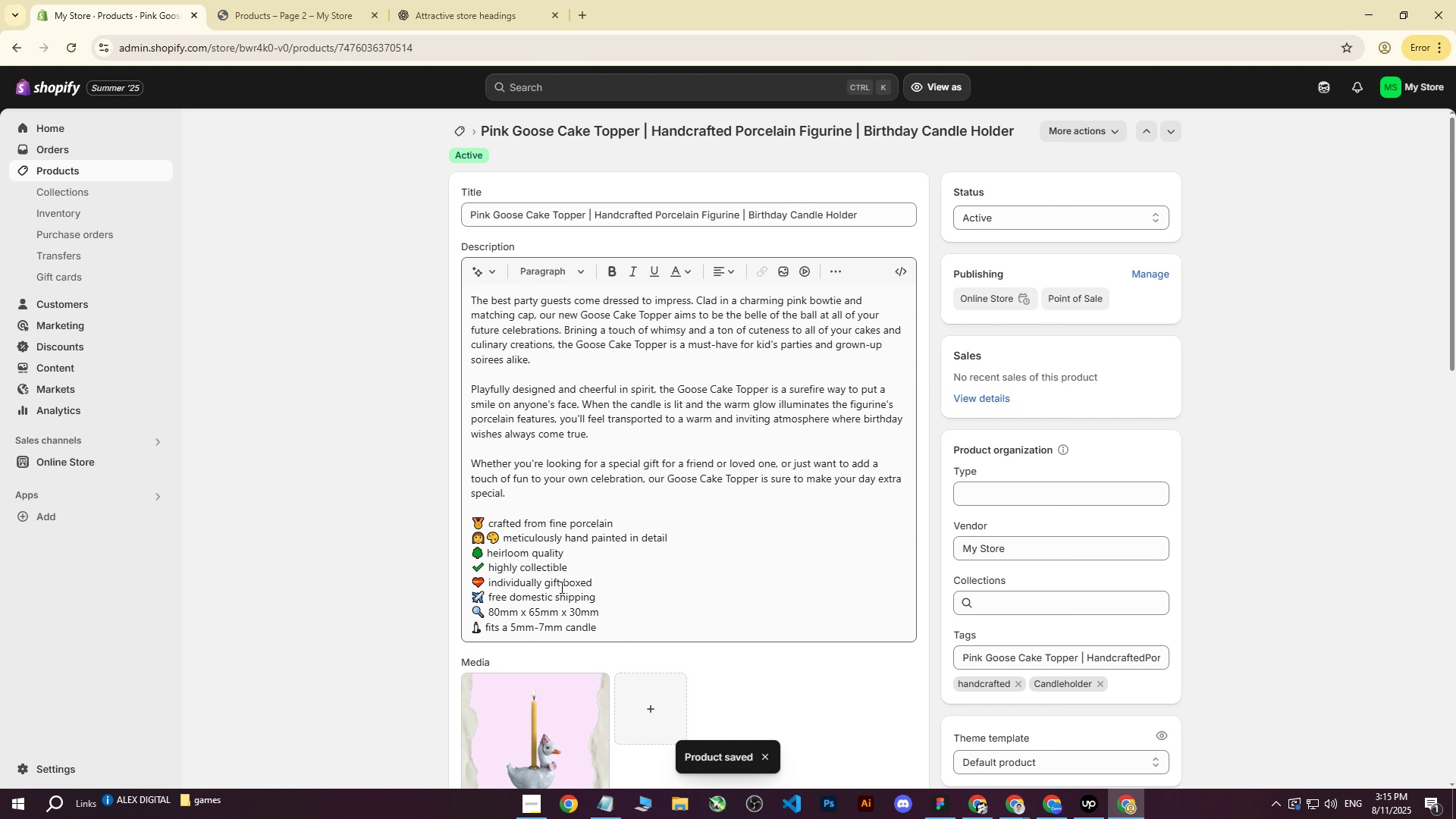 
left_click([52, 168])
 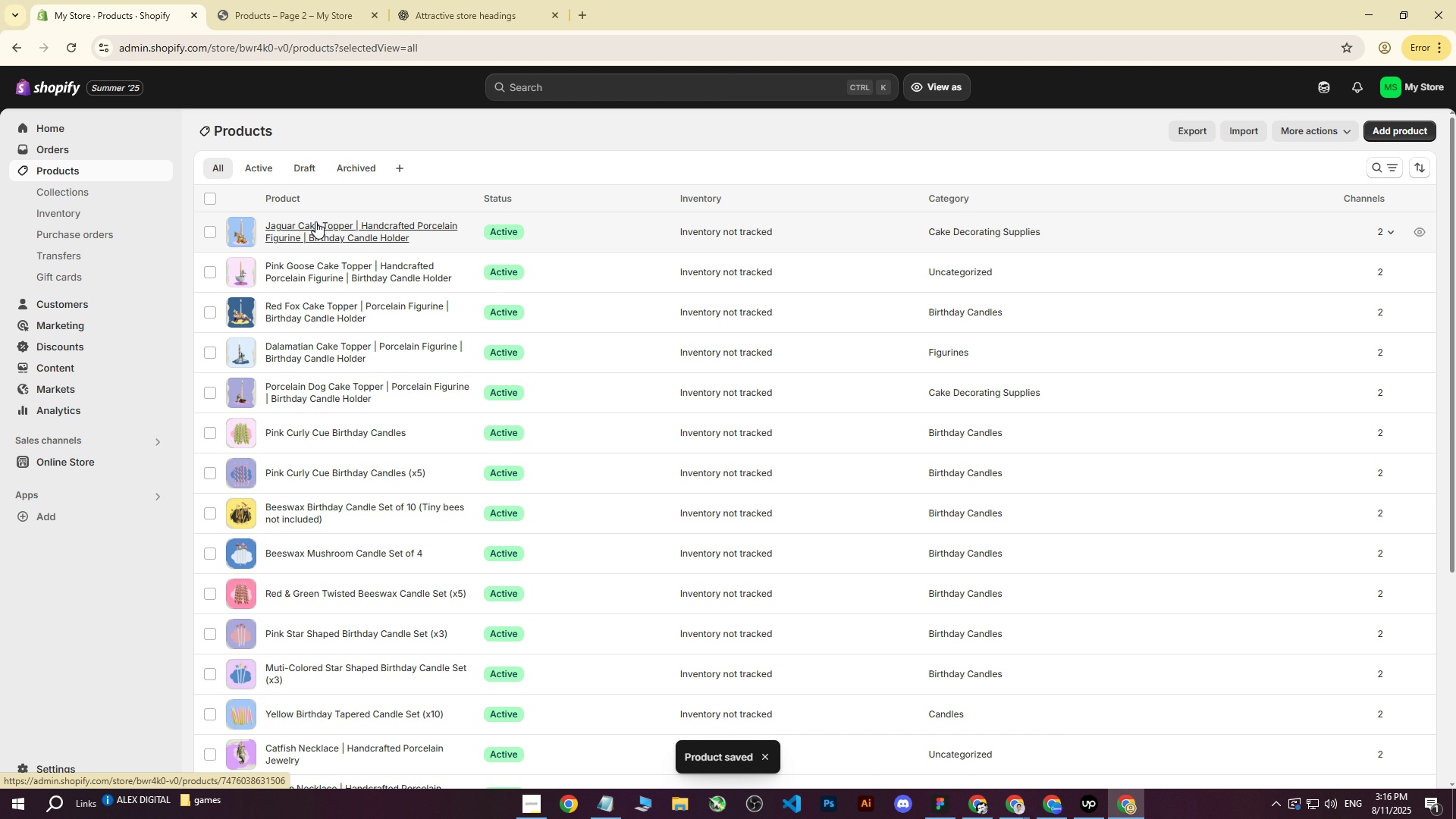 
left_click([323, 228])
 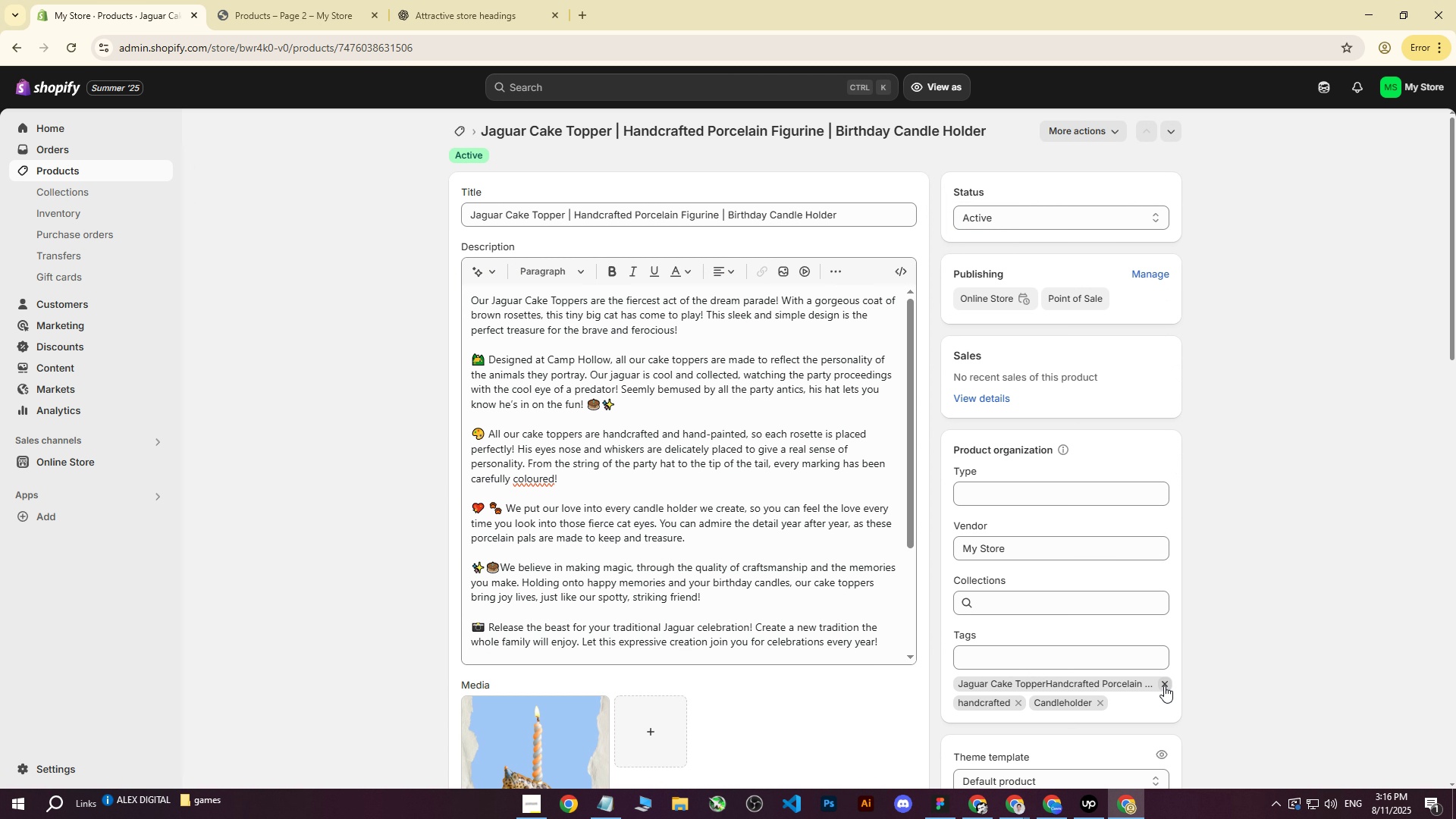 
left_click([1242, 519])
 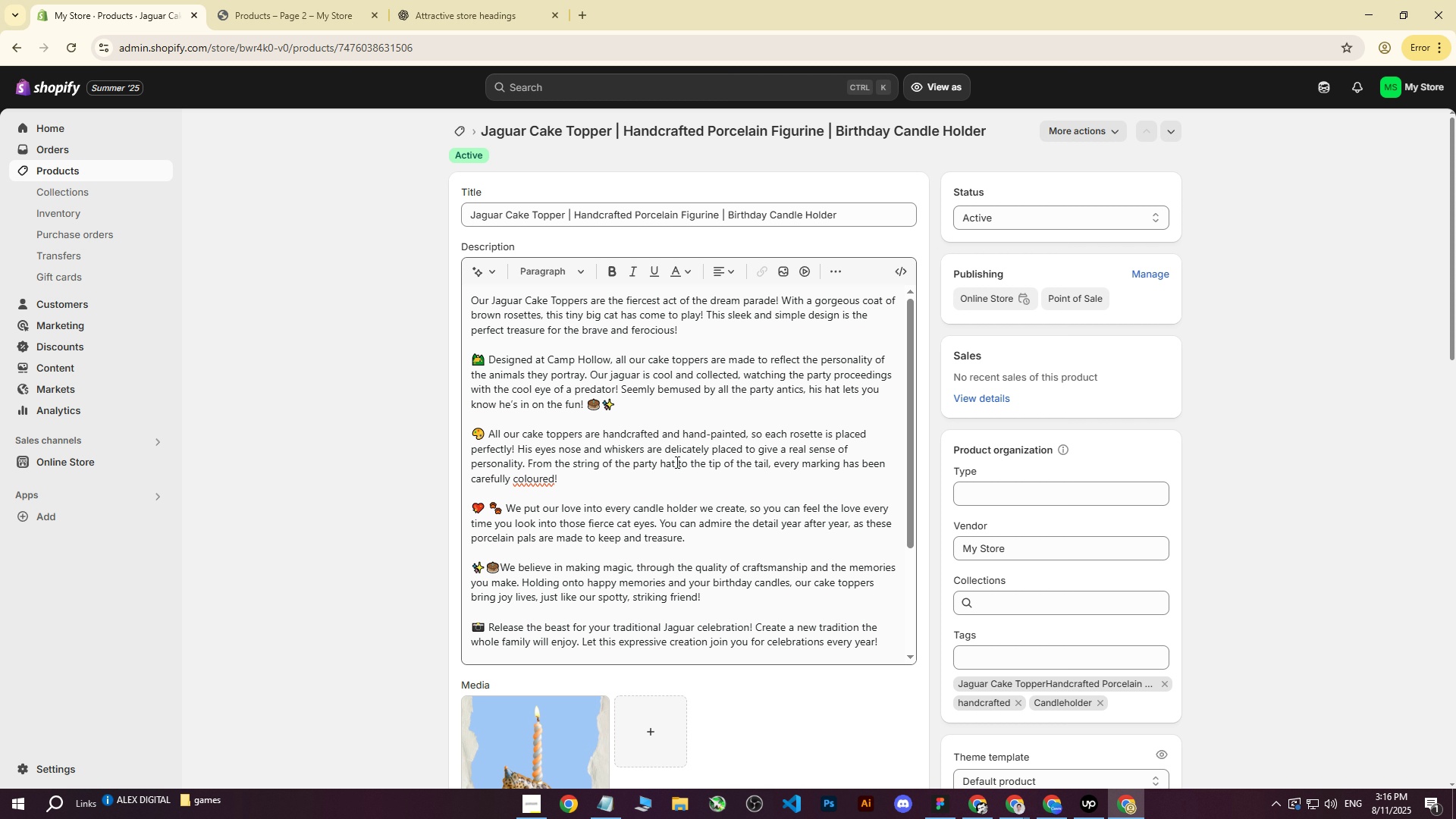 
scroll: coordinate [578, 423], scroll_direction: down, amount: 23.0
 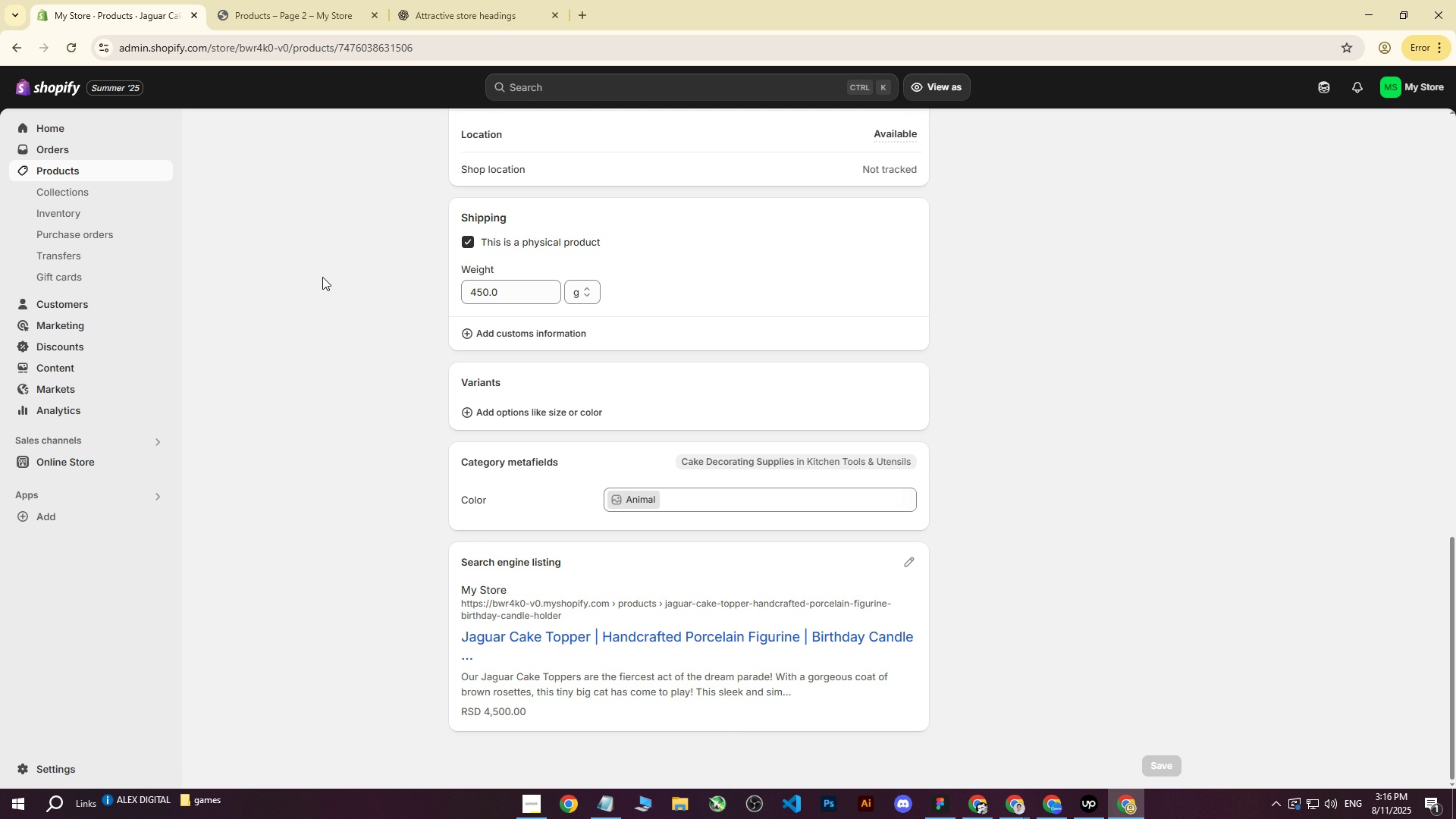 
left_click([74, 162])
 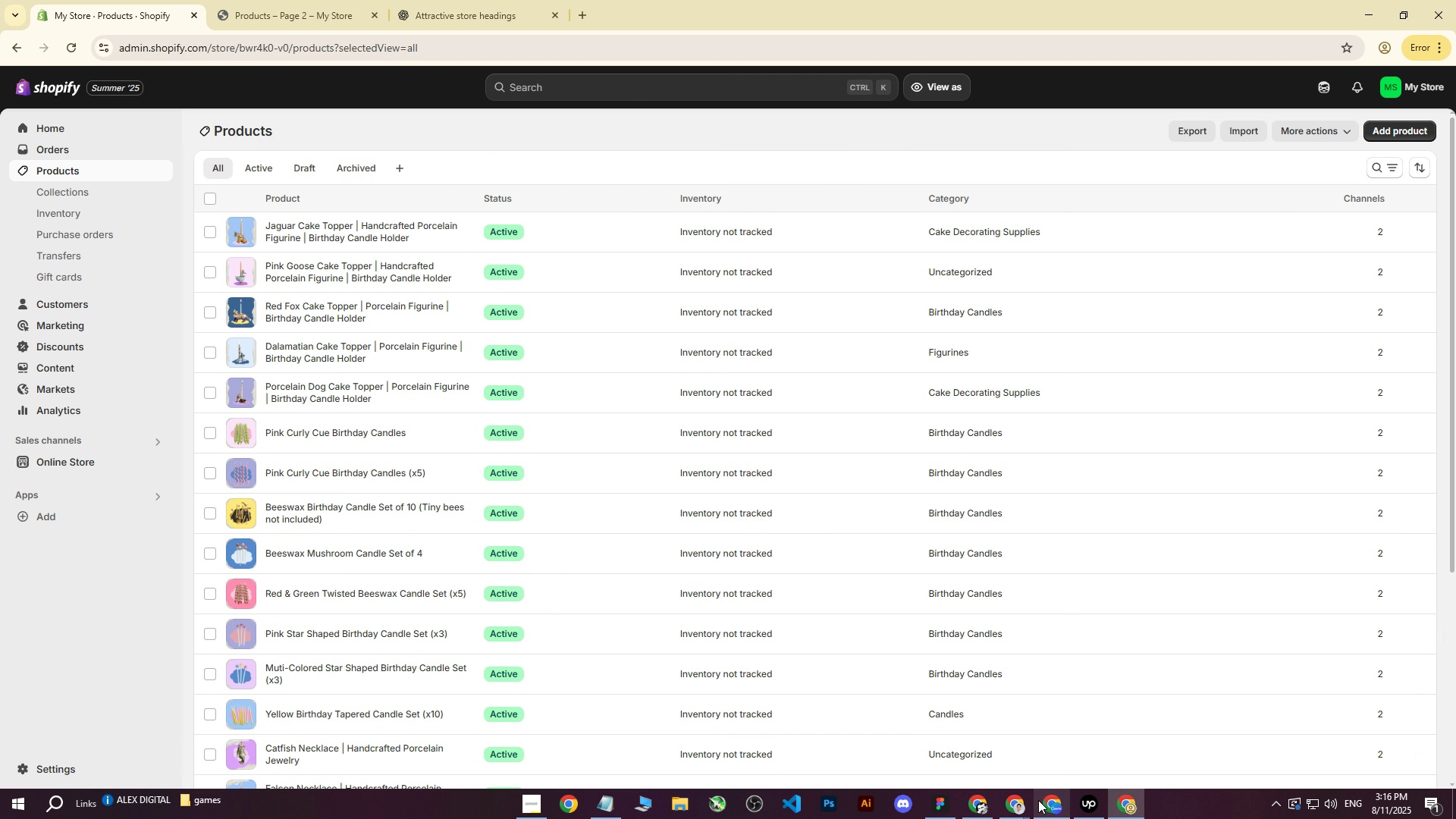 
double_click([944, 750])
 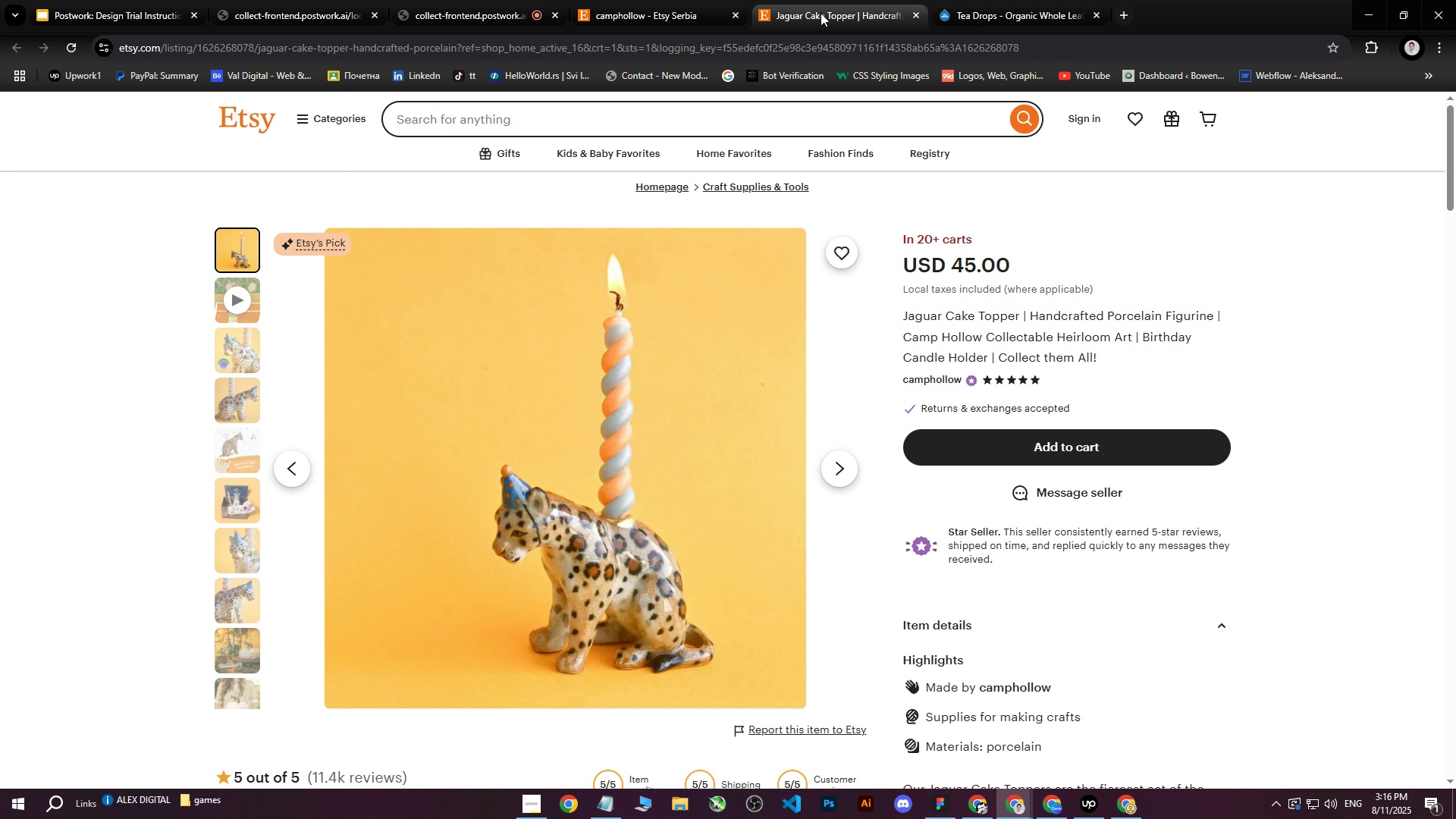 
left_click([824, 2])
 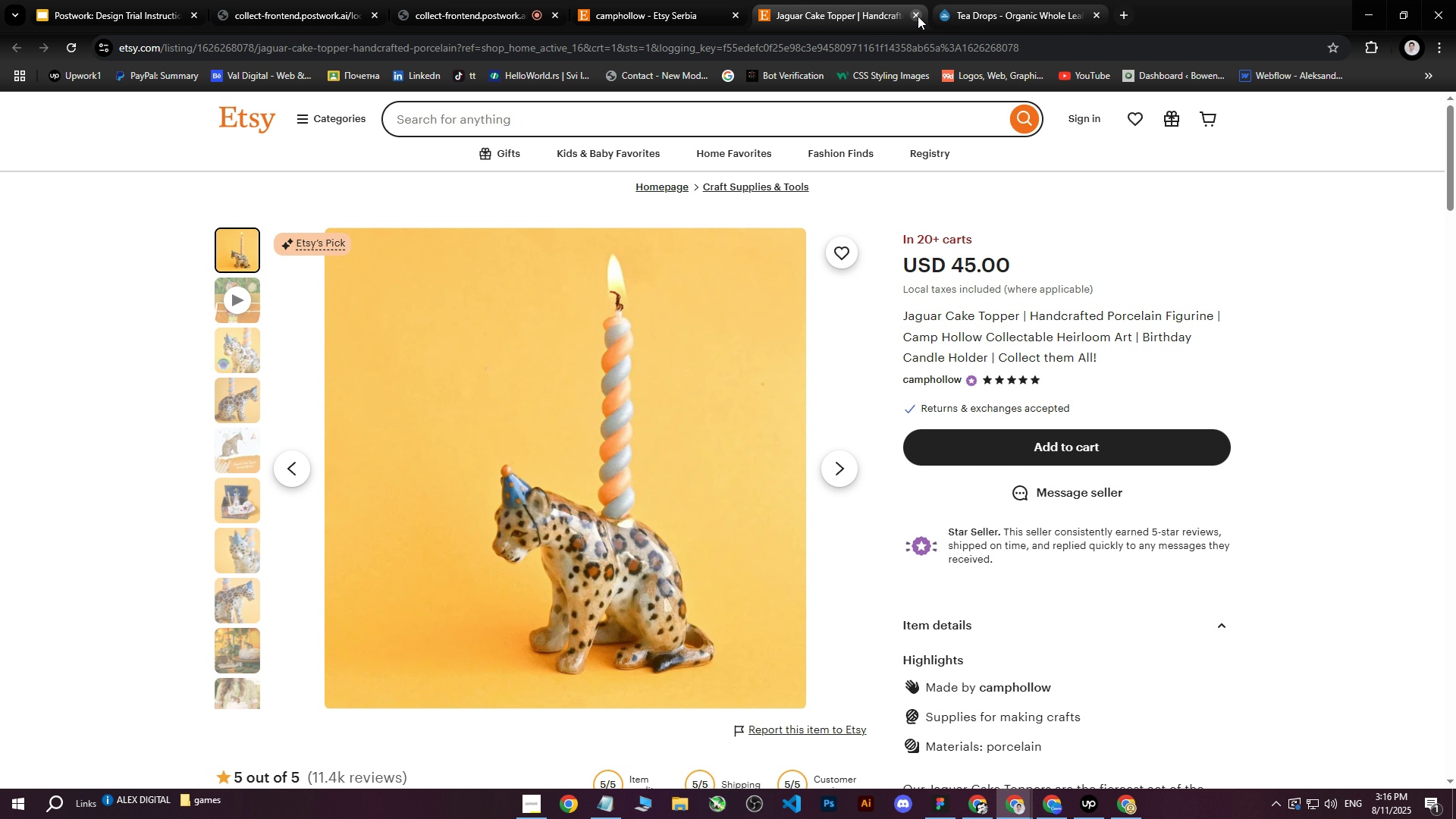 
left_click([910, 15])
 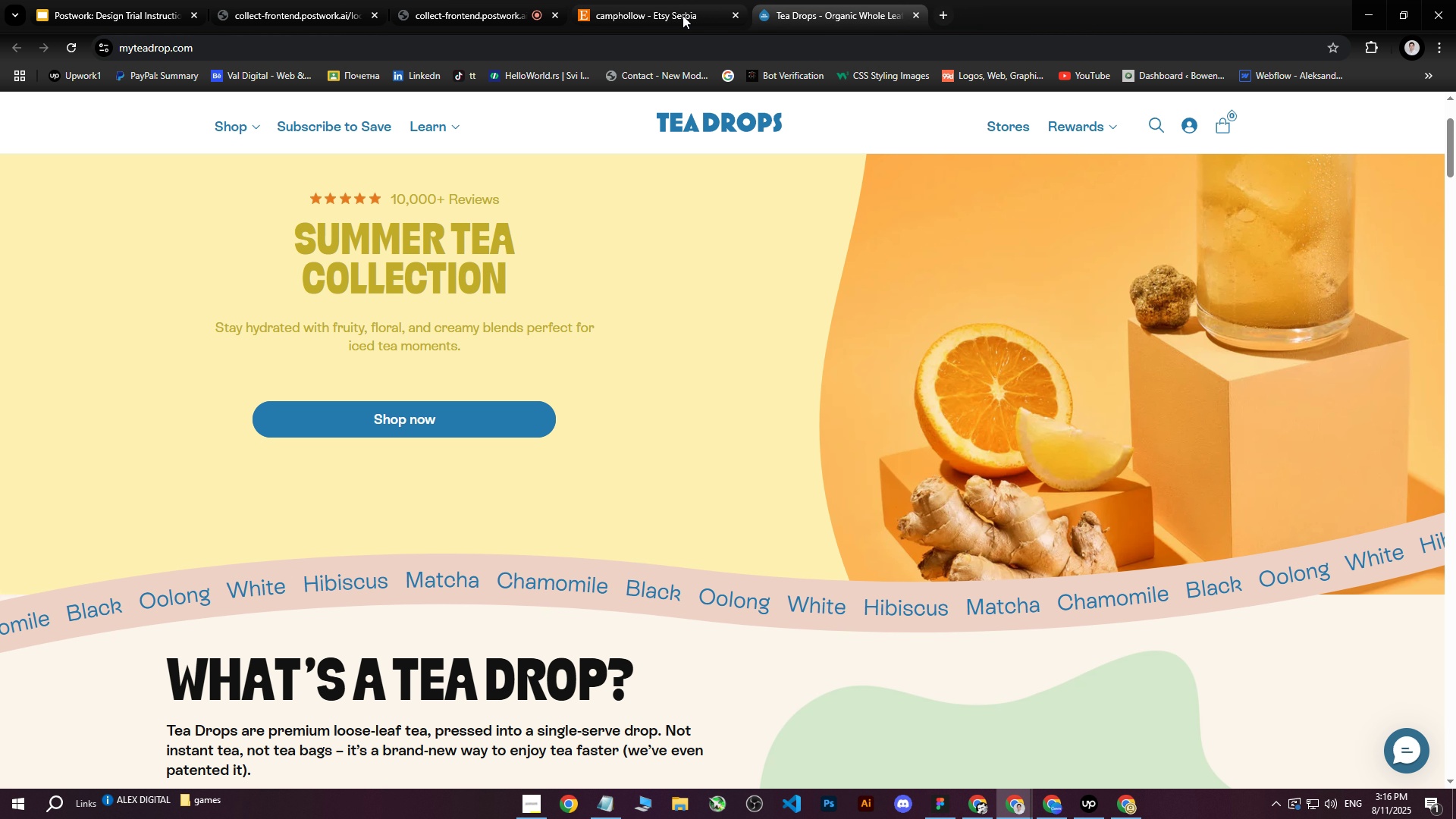 
left_click([680, 12])
 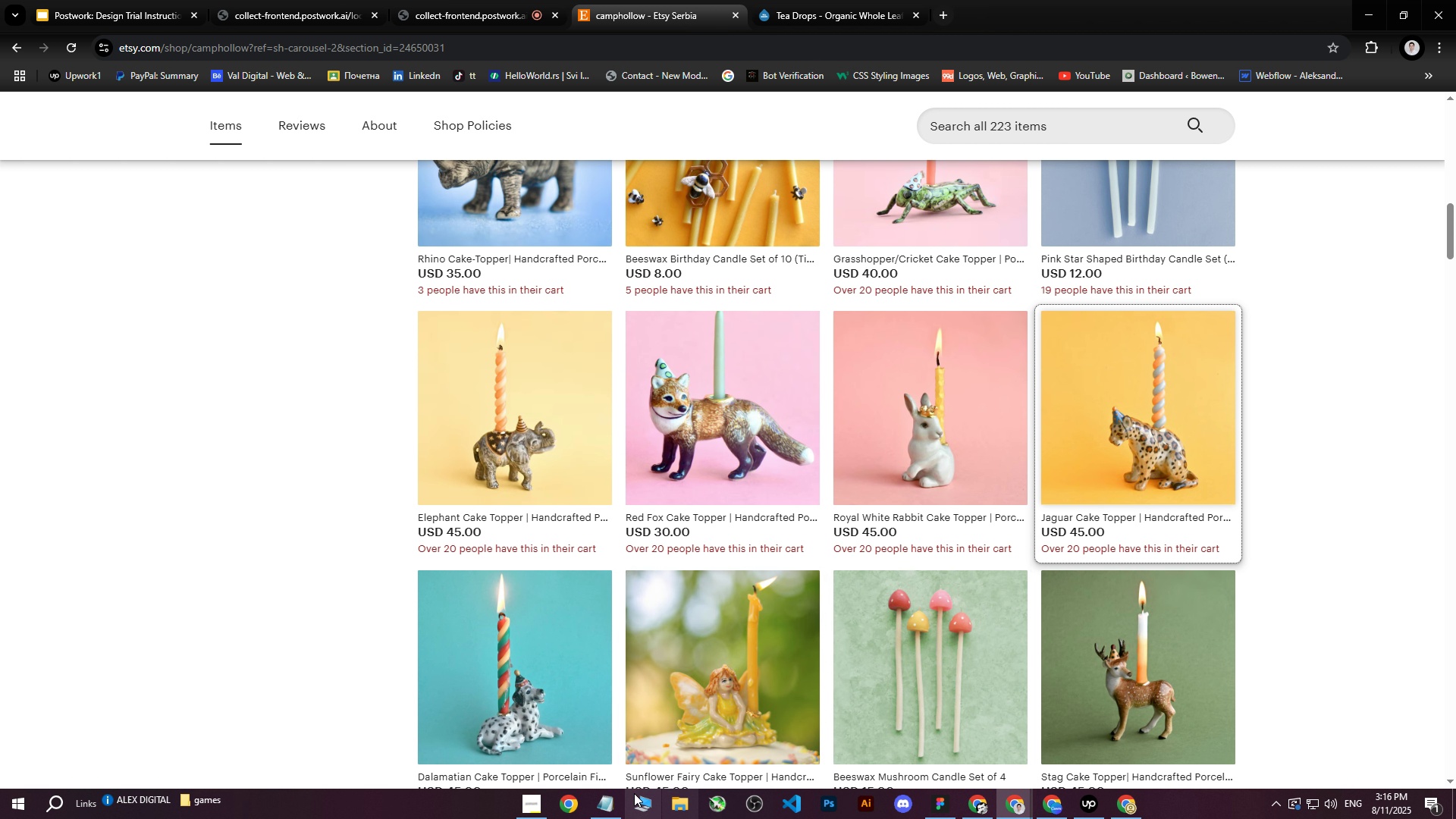 
left_click([673, 806])
 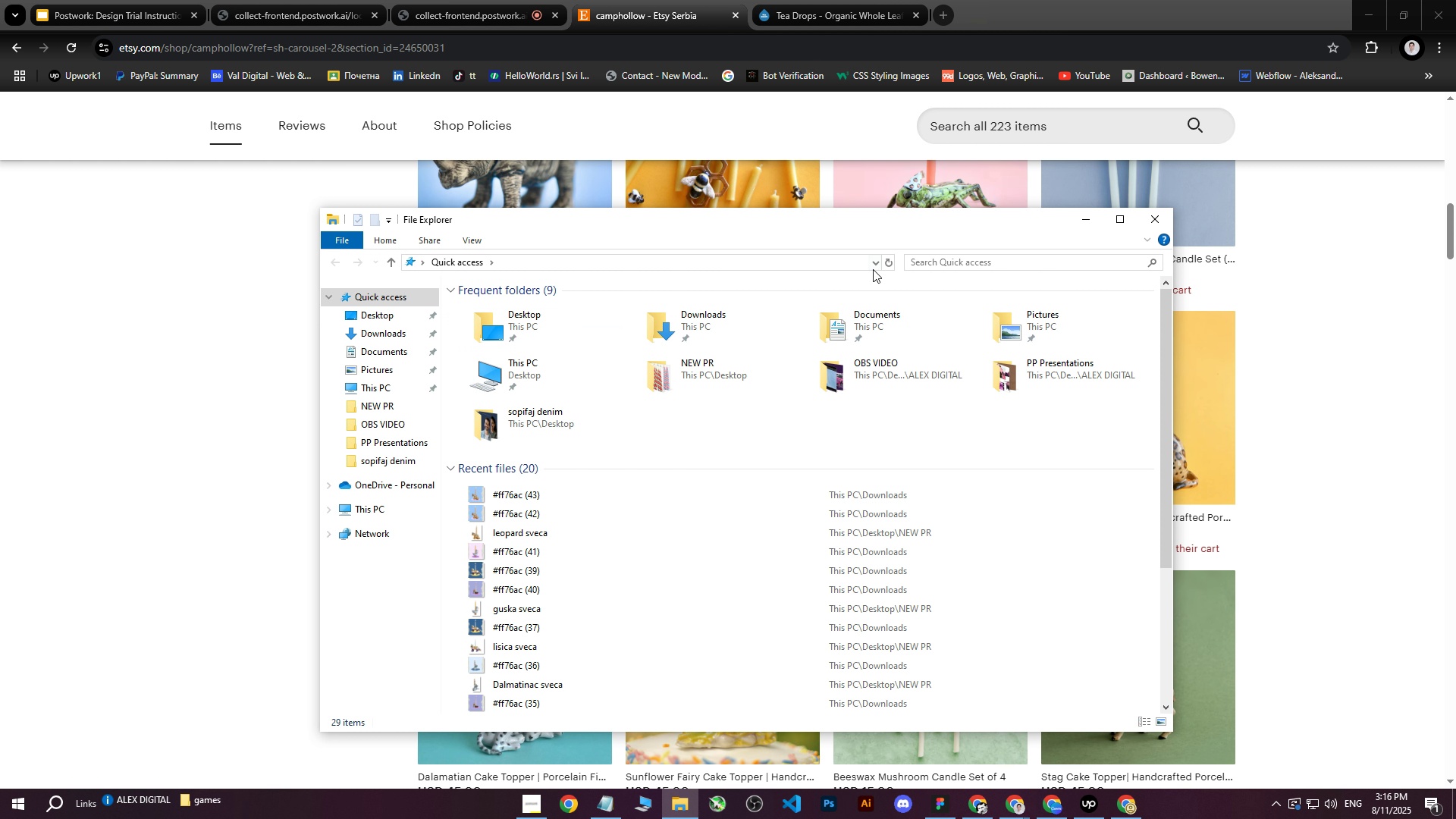 
left_click([1153, 219])
 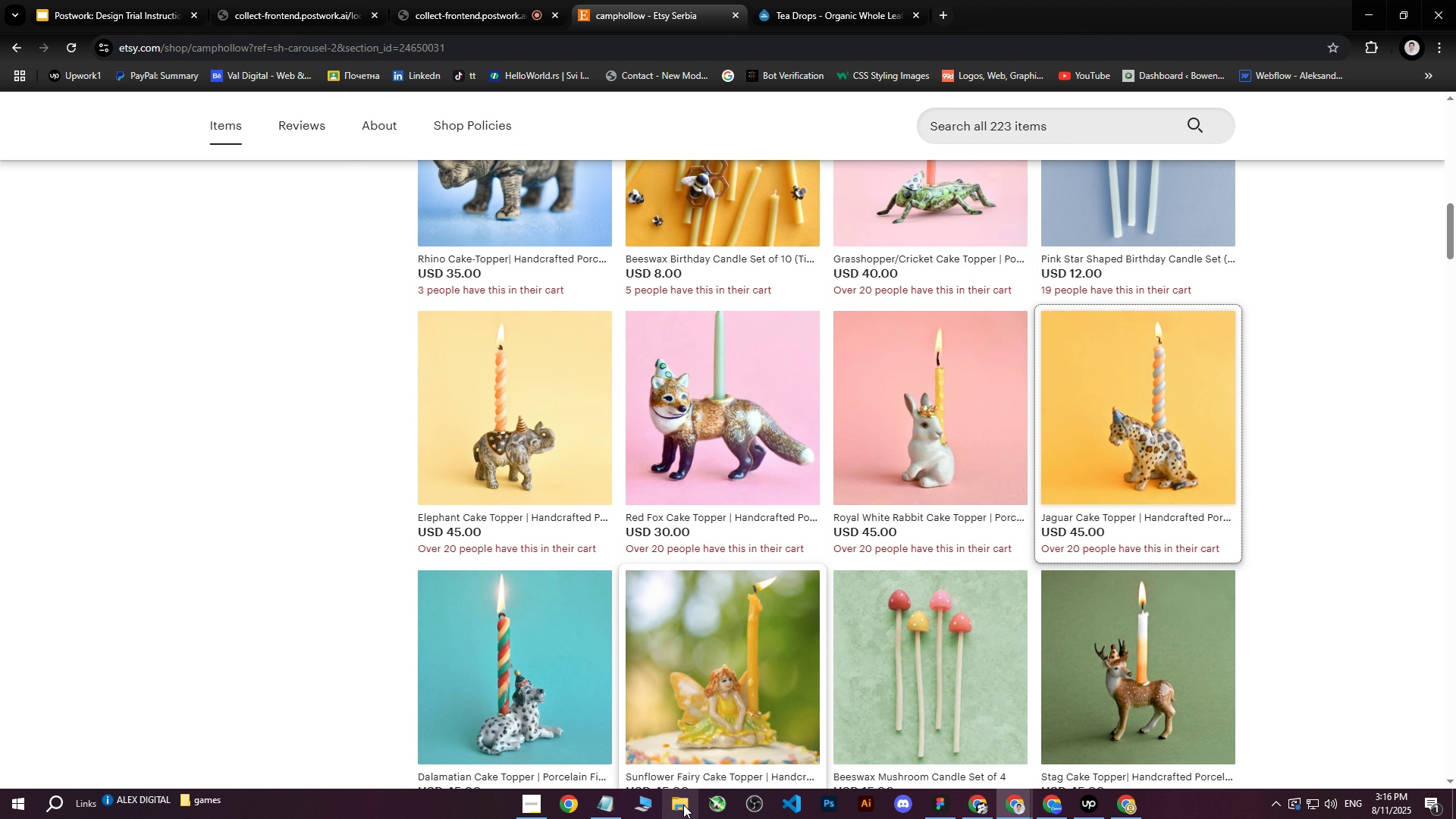 
left_click([683, 816])
 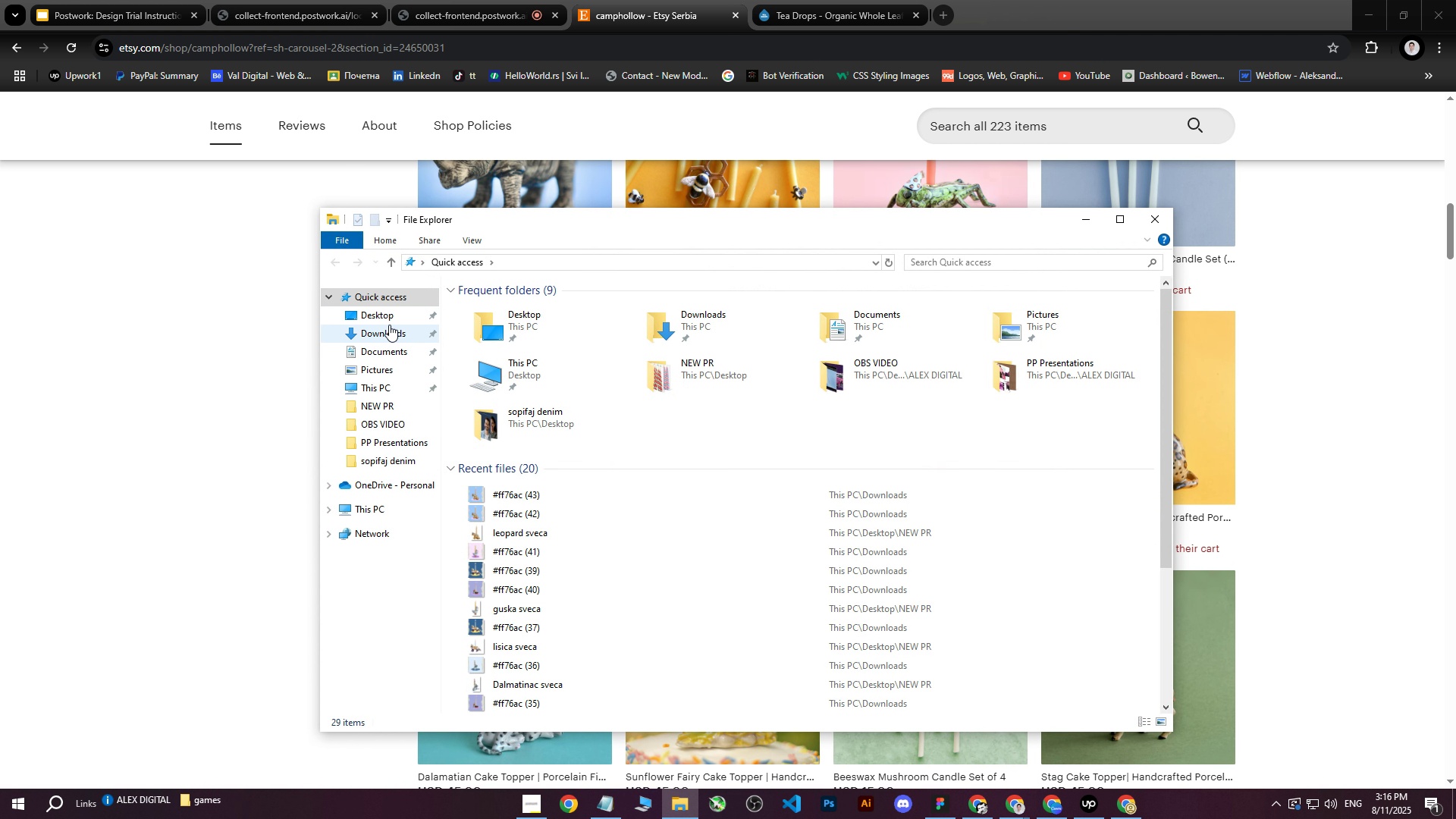 
left_click([384, 319])
 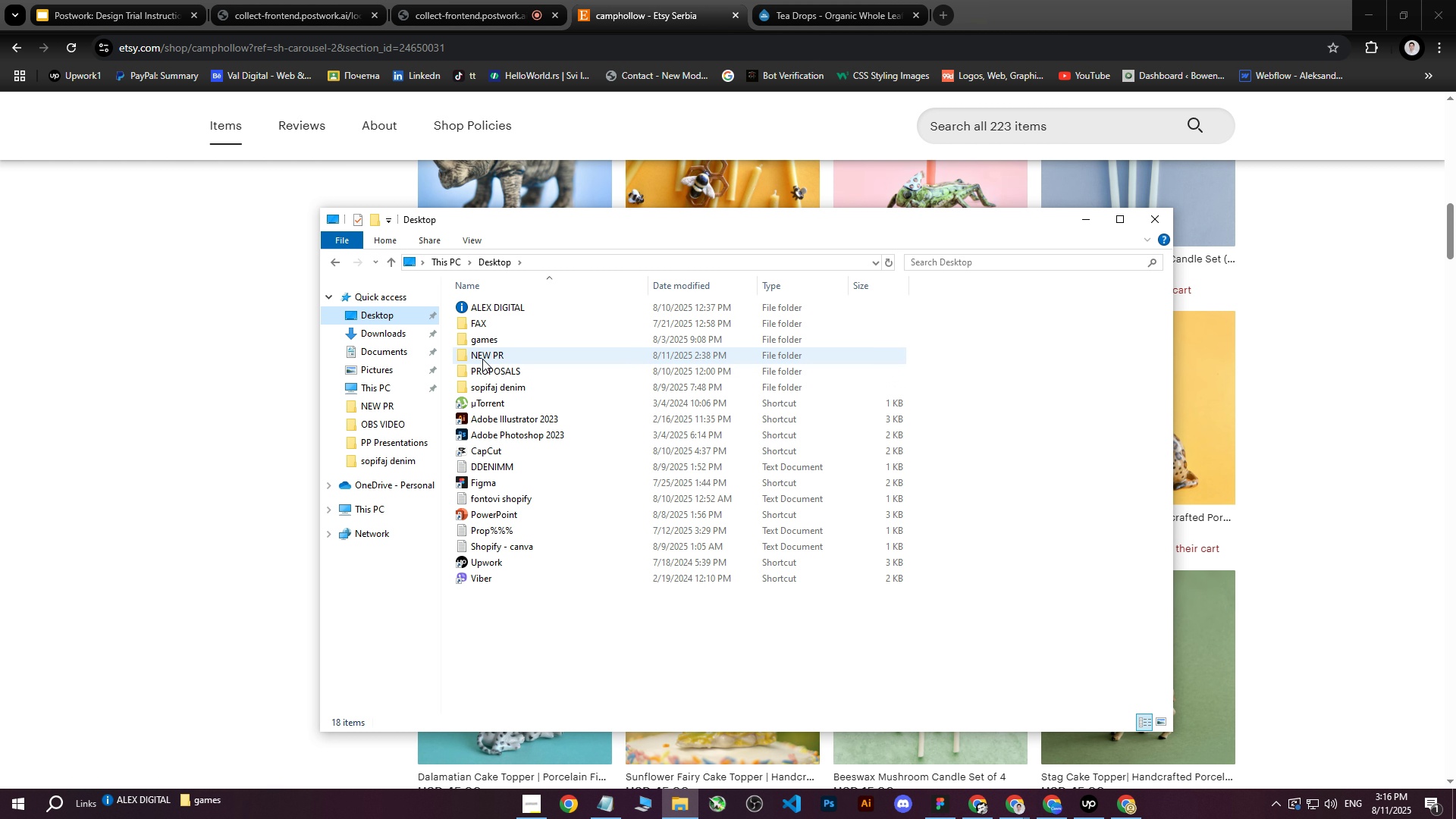 
double_click([482, 359])
 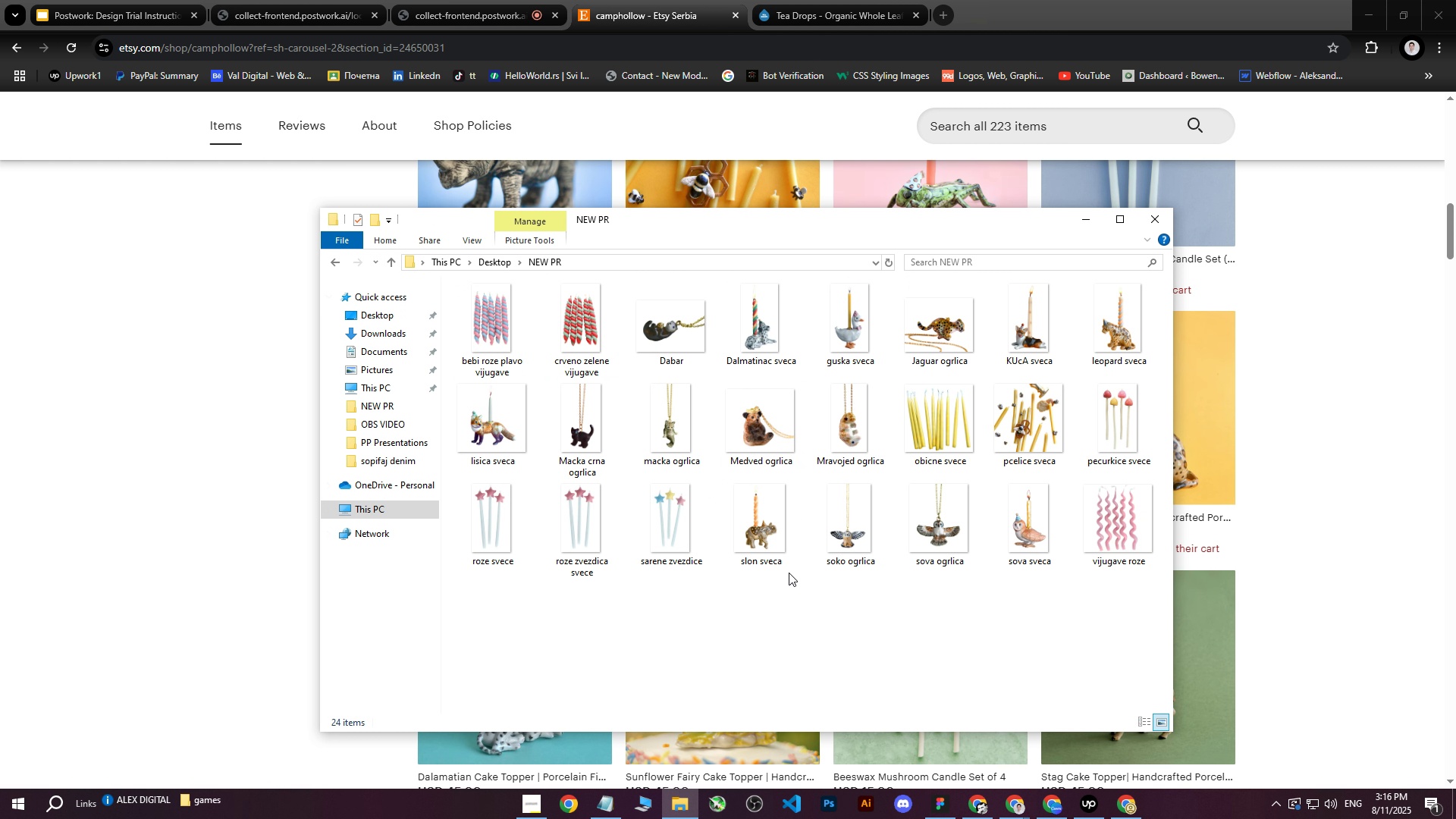 
left_click([799, 617])
 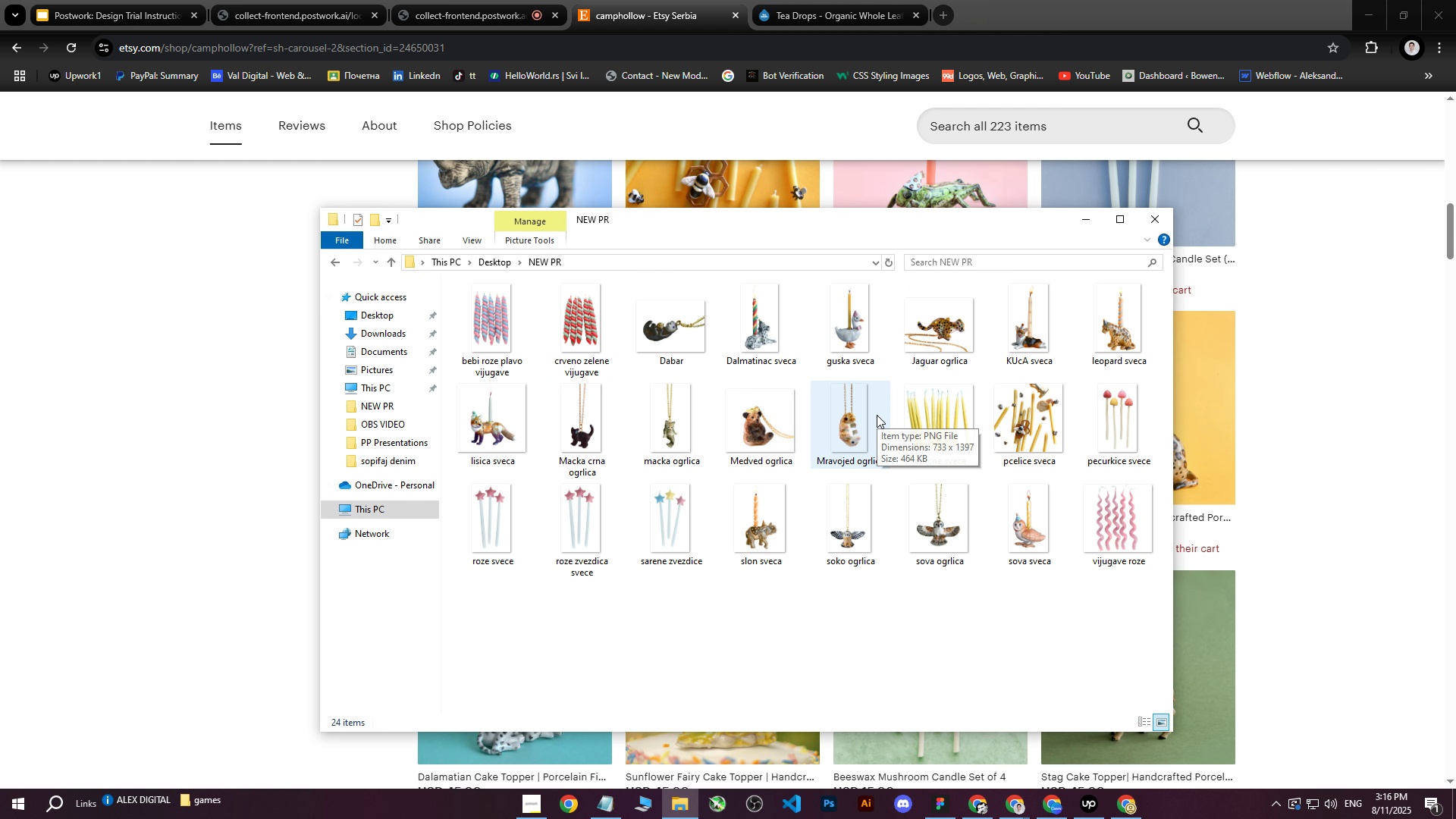 
double_click([1040, 401])
 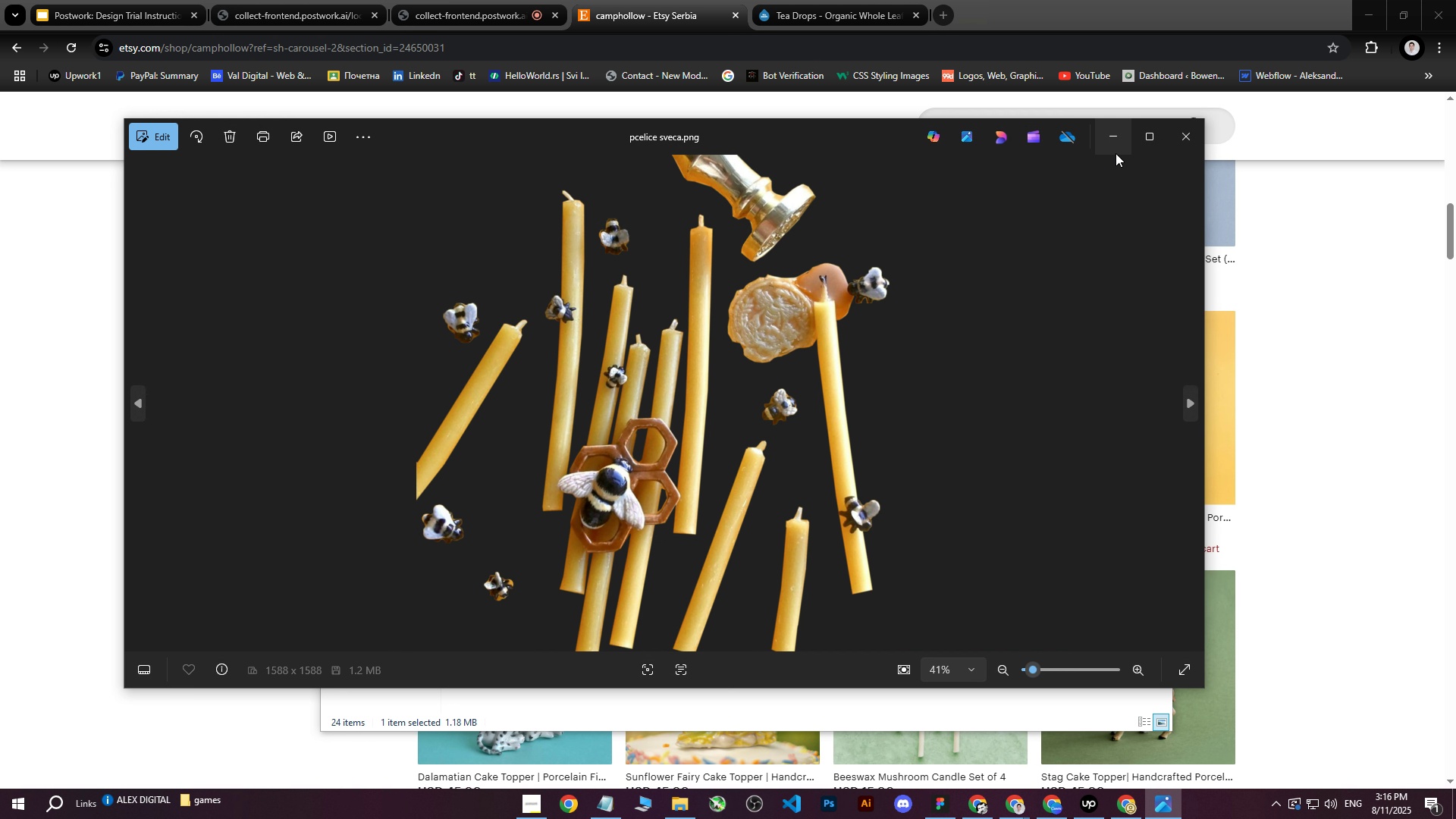 
left_click([1176, 137])
 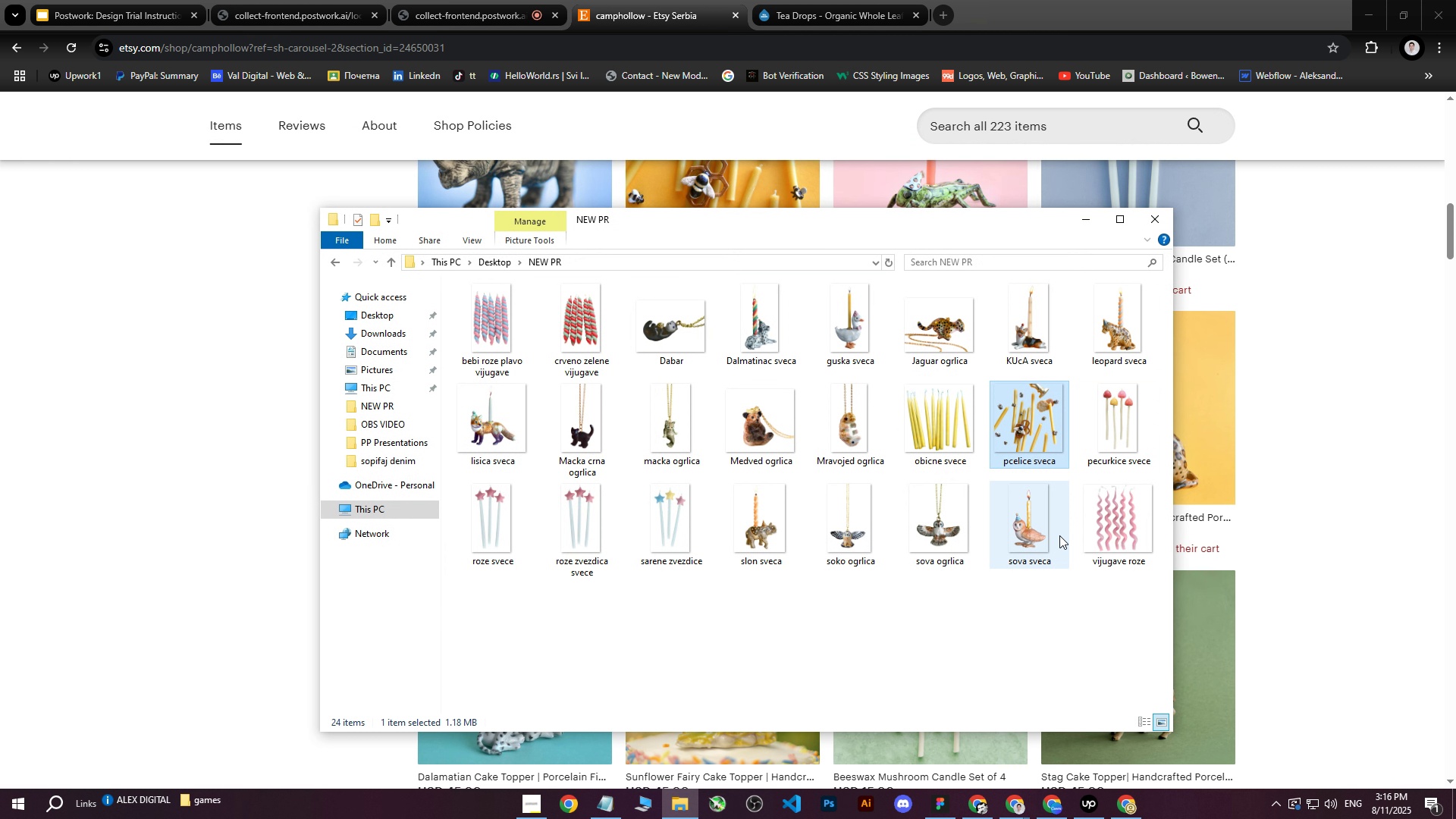 
left_click([1003, 610])
 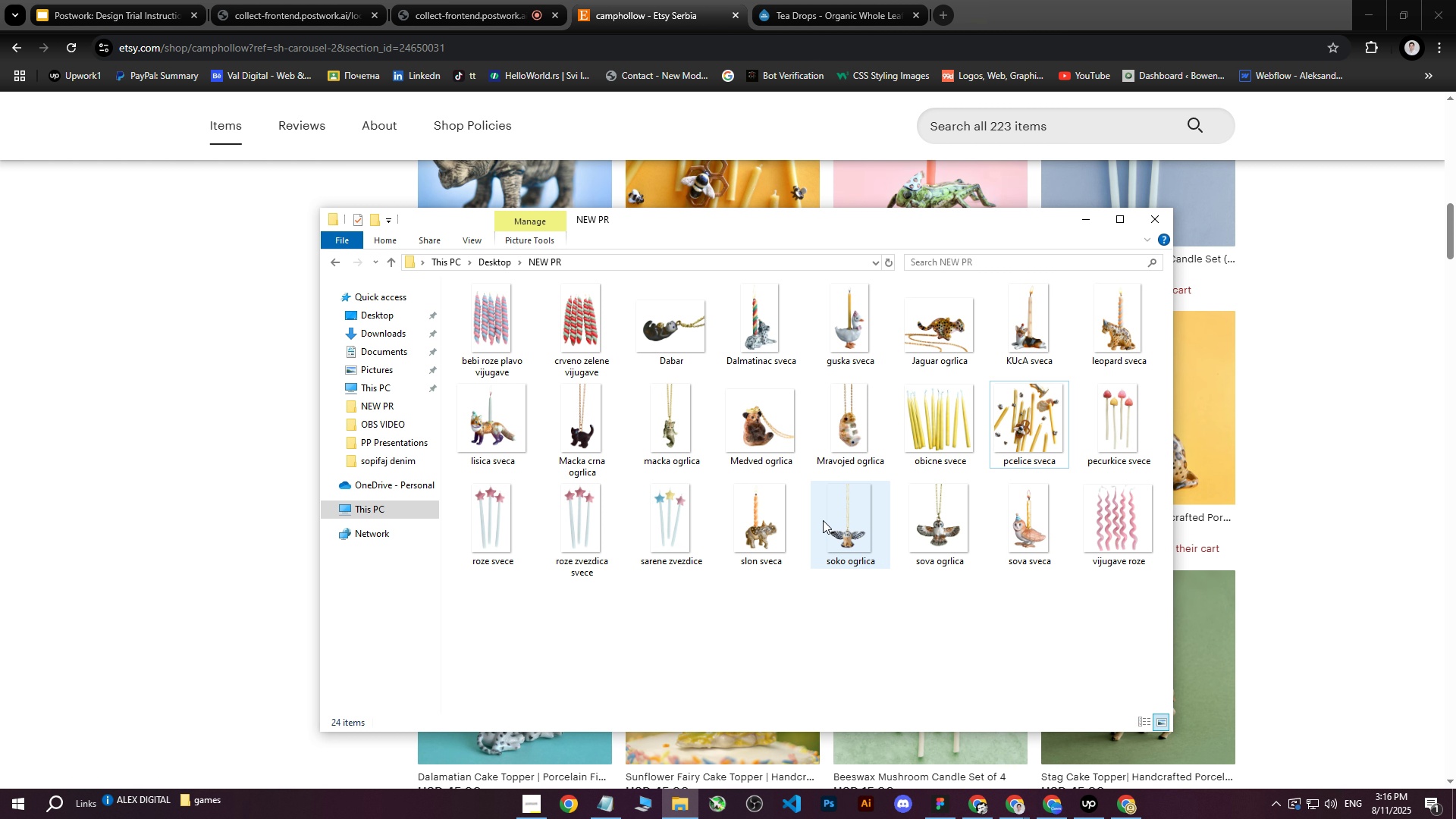 
left_click([762, 533])
 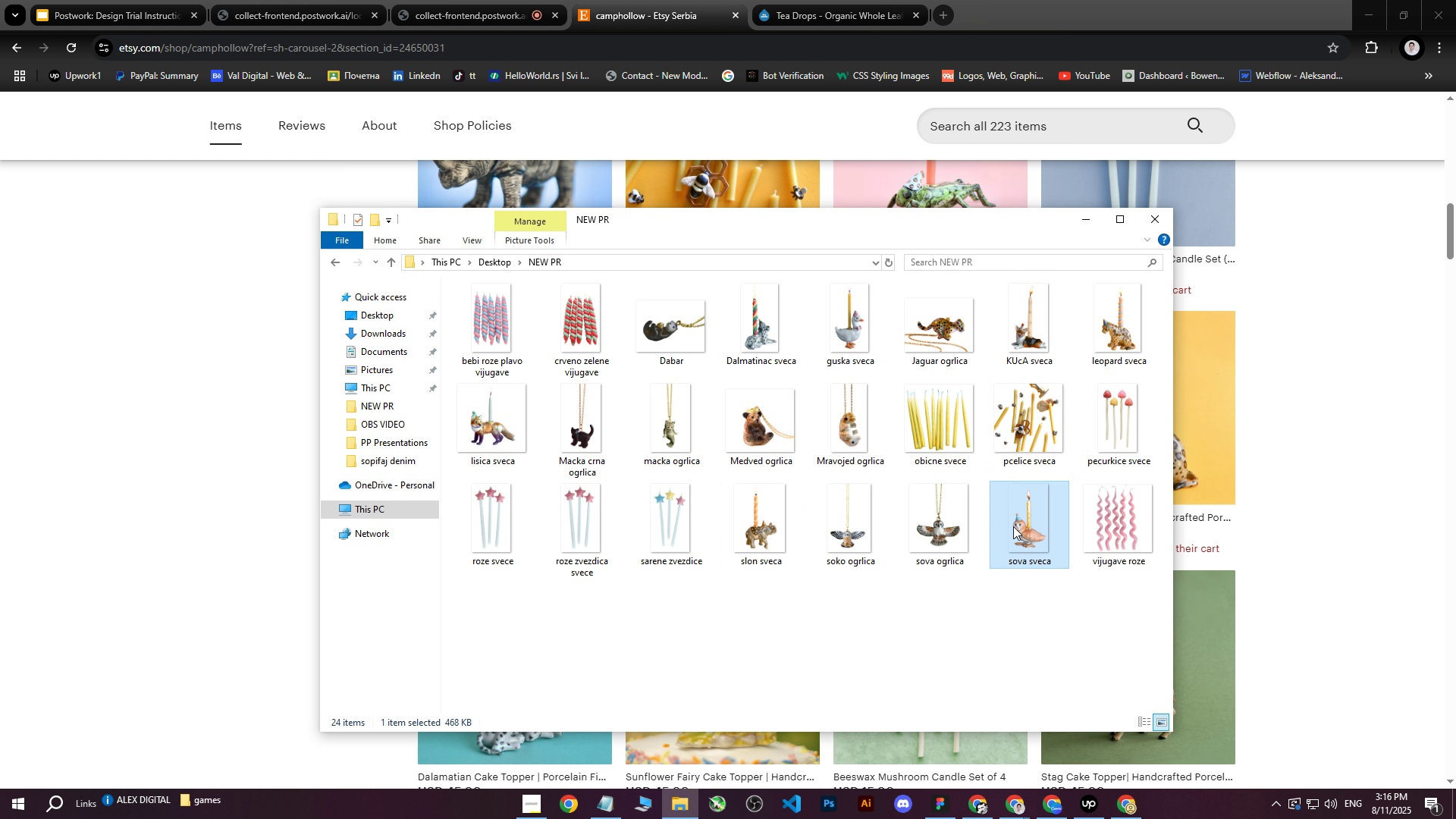 
left_click([1013, 526])
 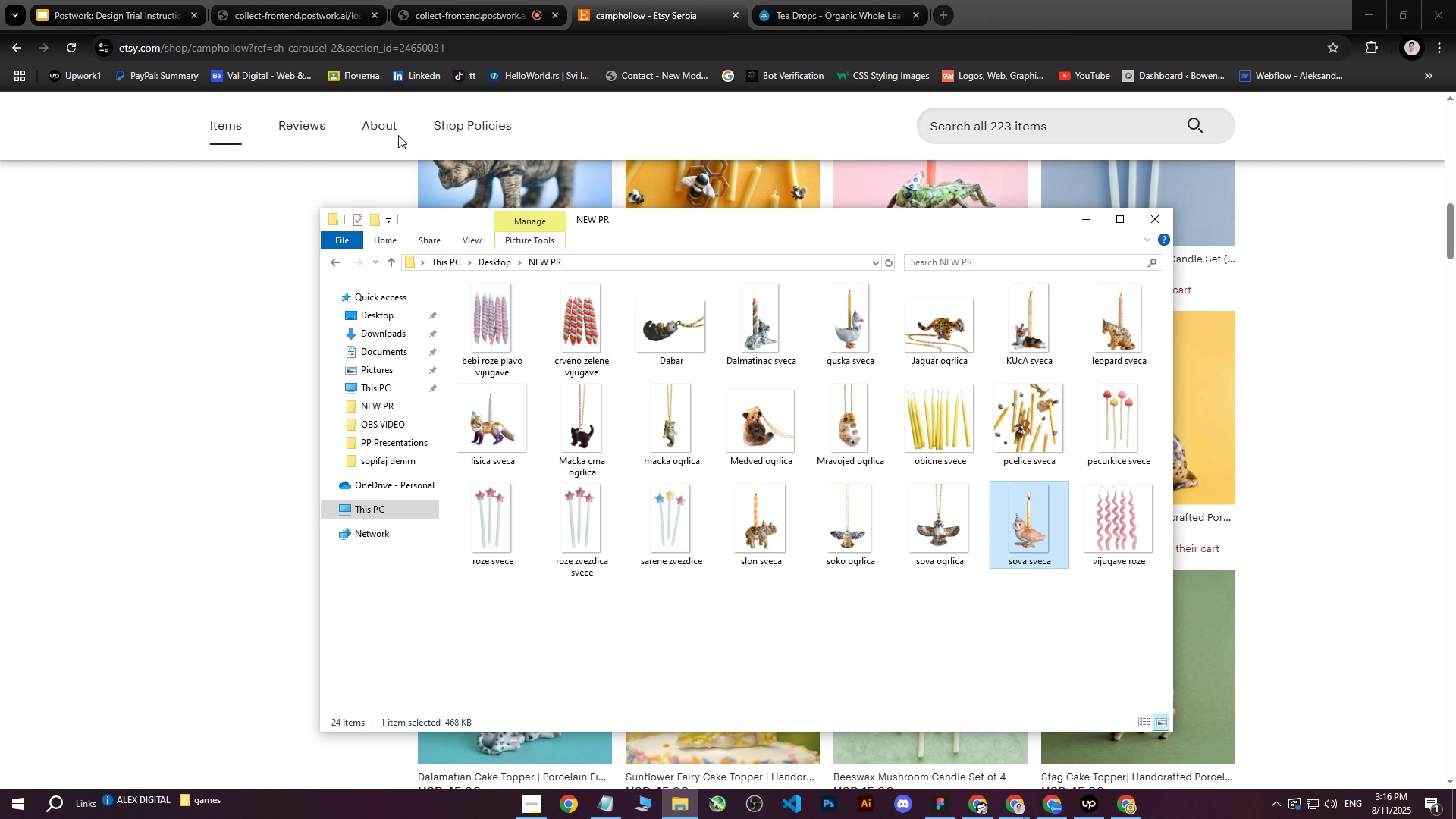 
left_click([295, 0])
 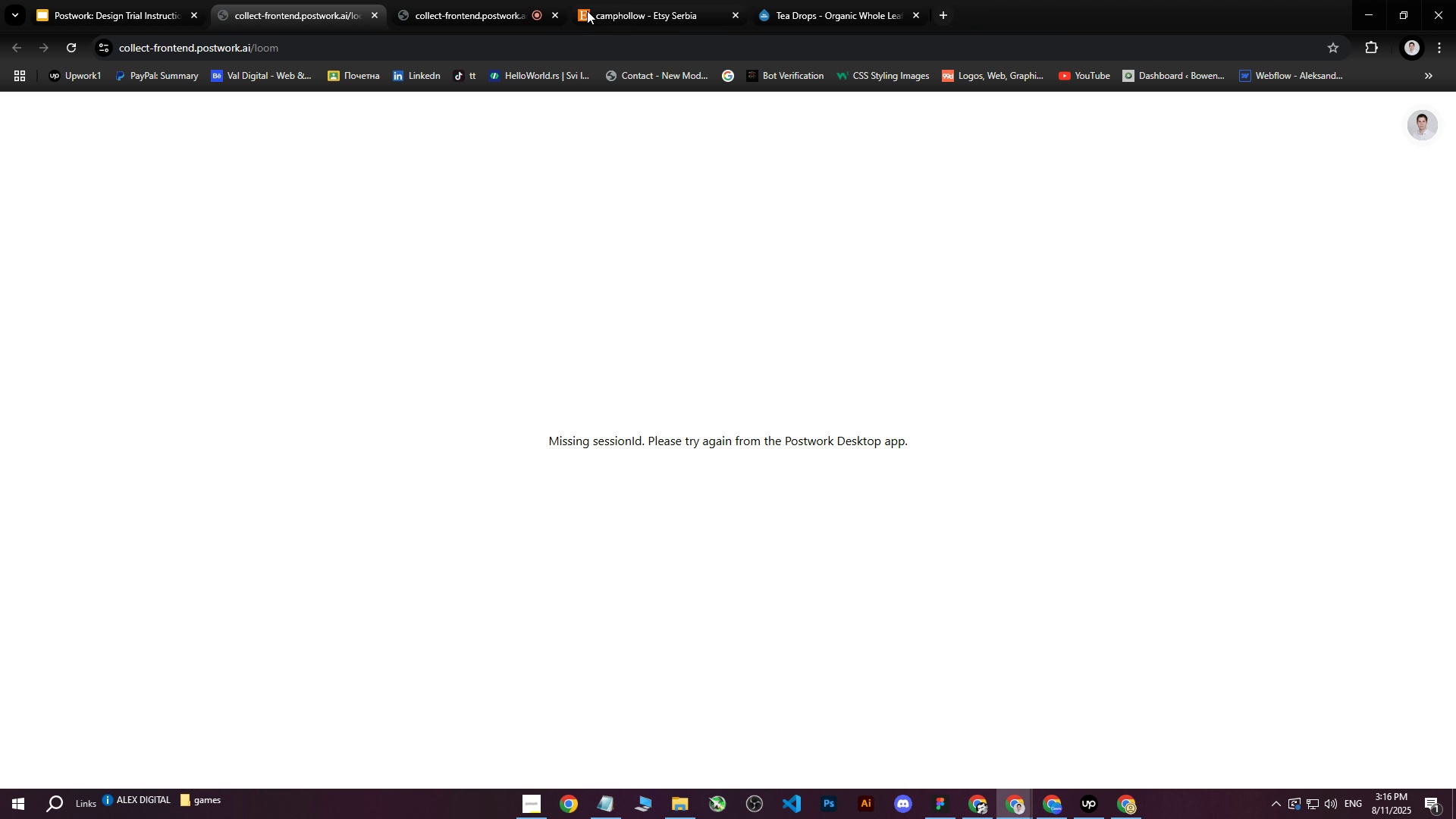 
left_click([504, 0])
 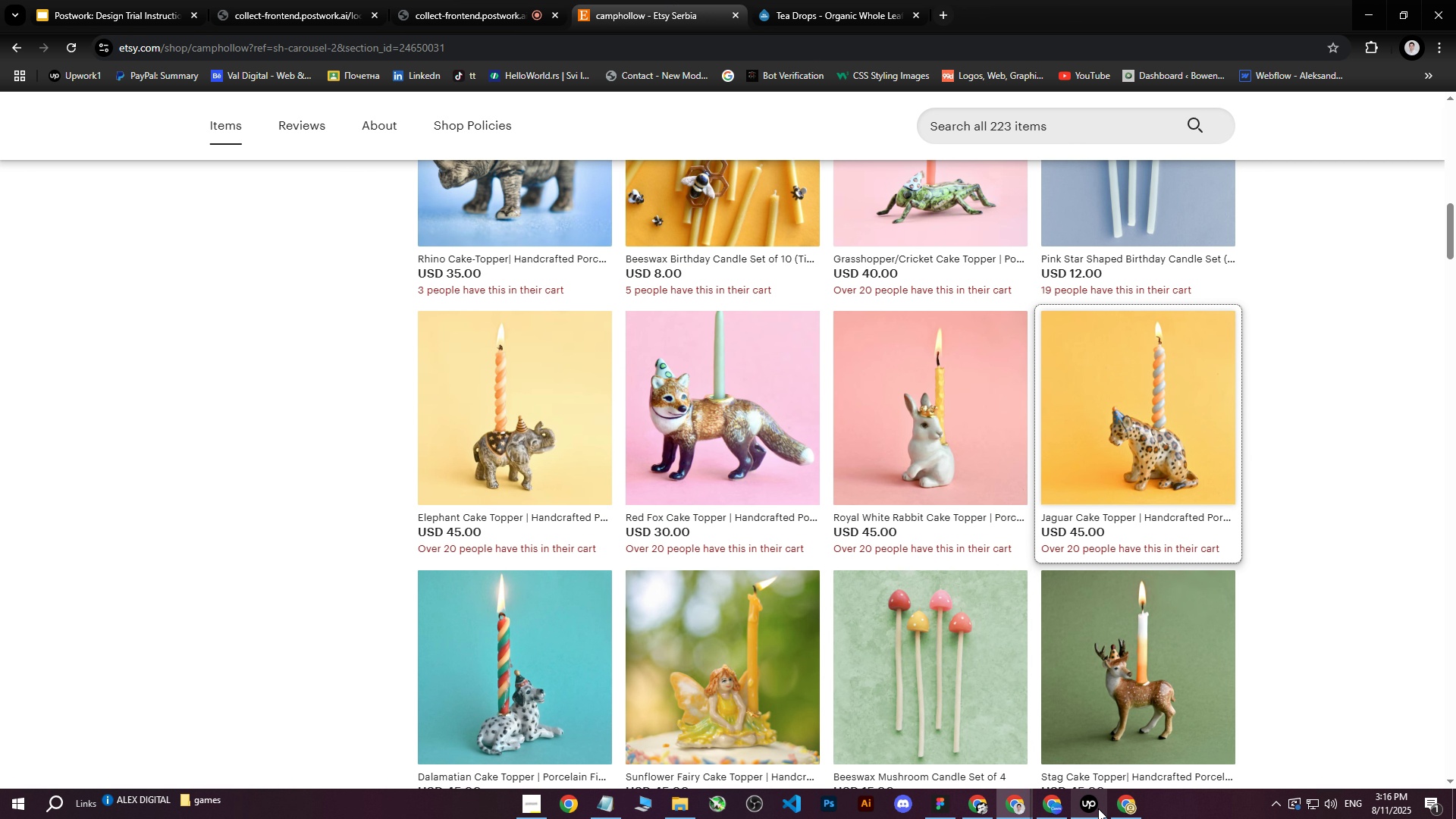 
left_click([1116, 808])
 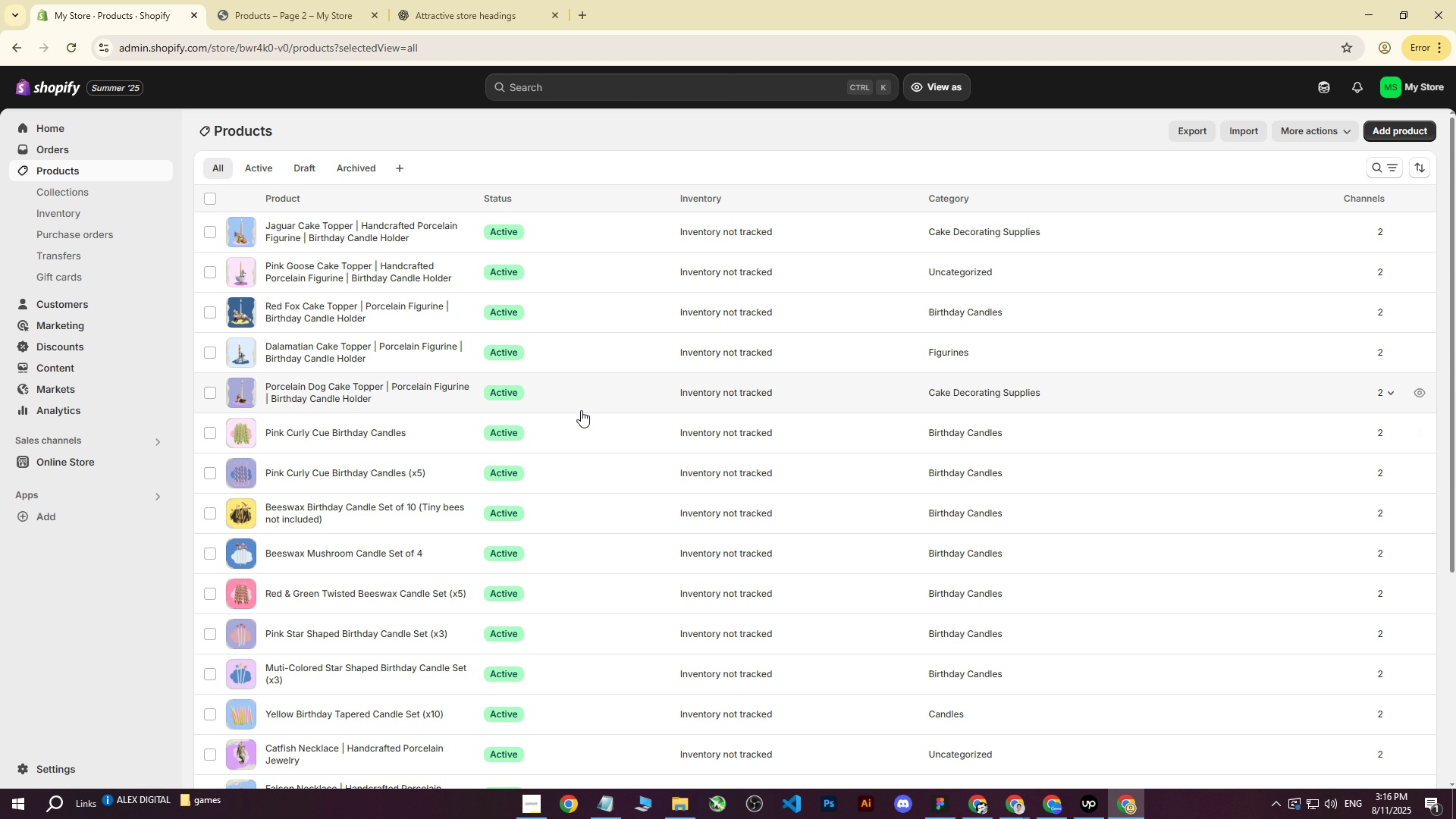 
mouse_move([523, 783])
 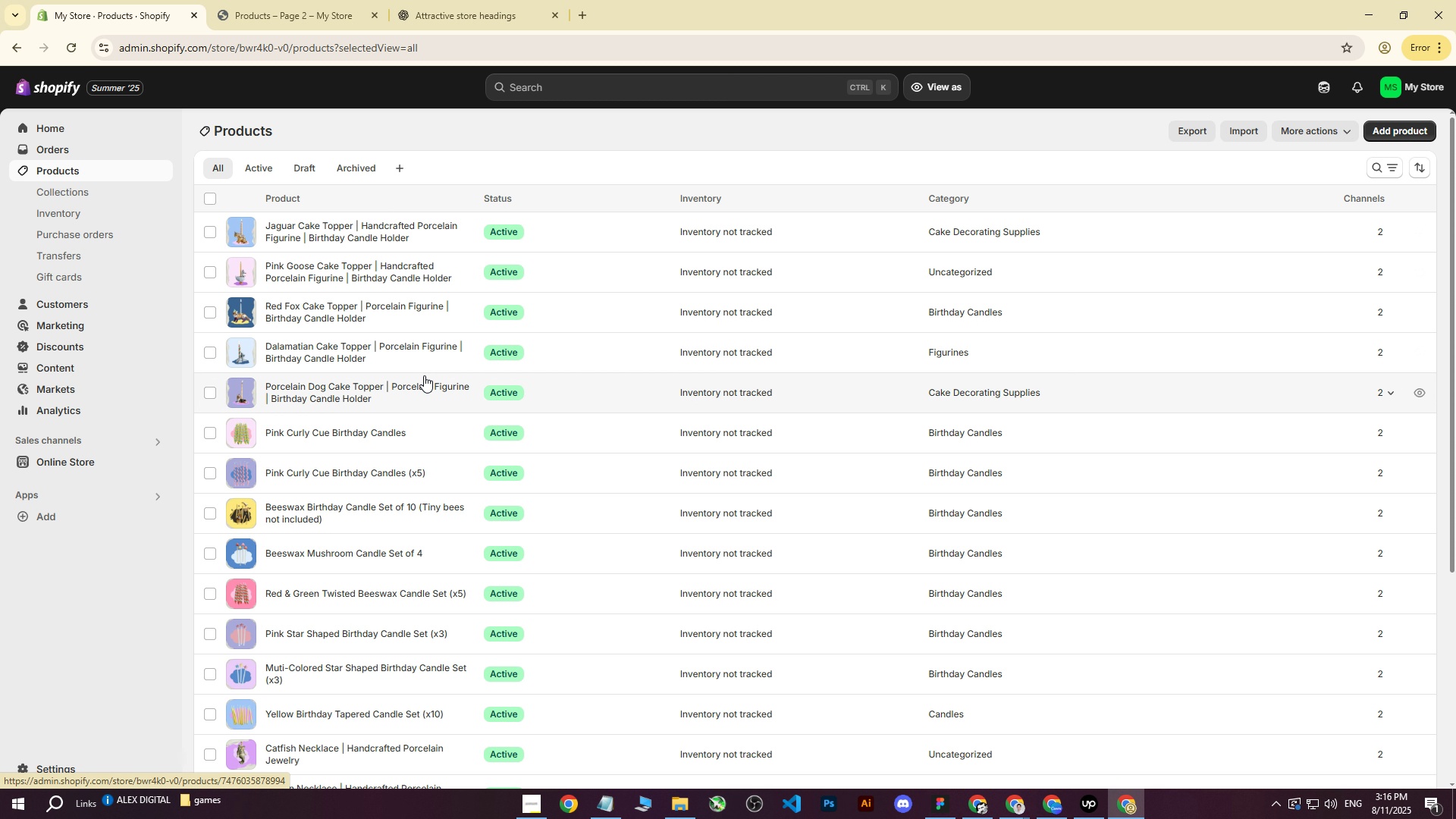 
wait(13.9)
 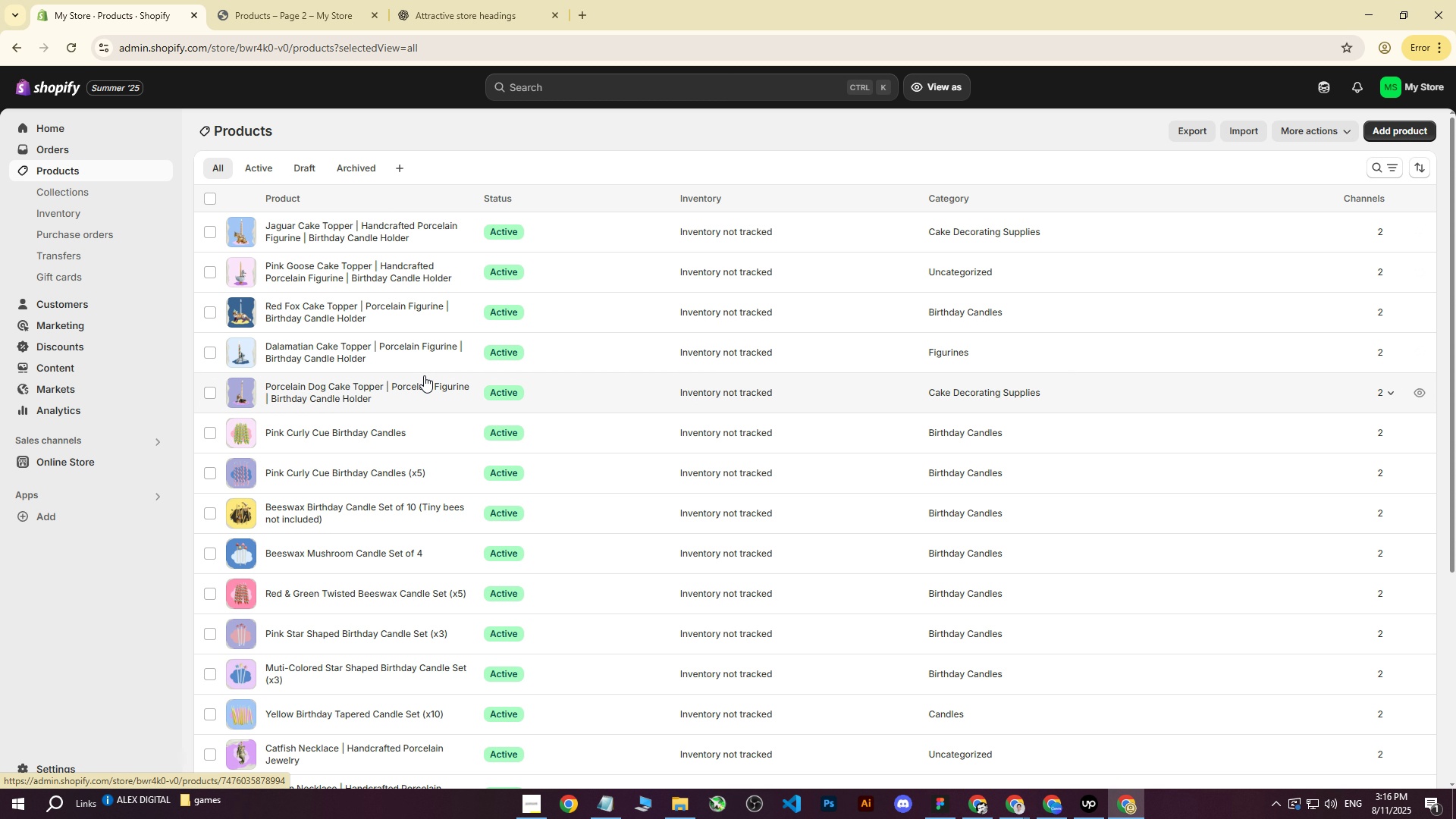 
left_click([1390, 167])
 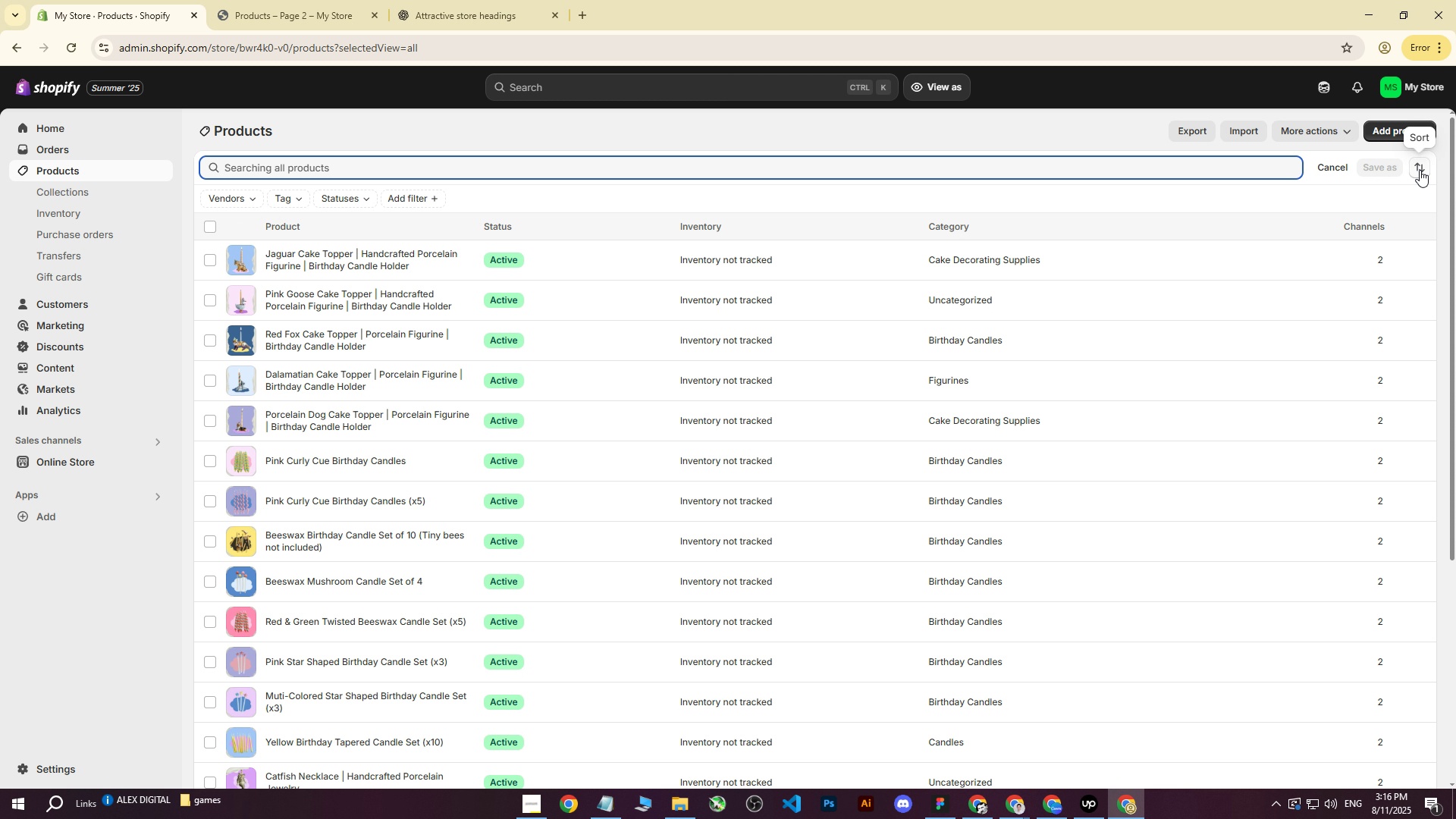 
left_click([1420, 170])
 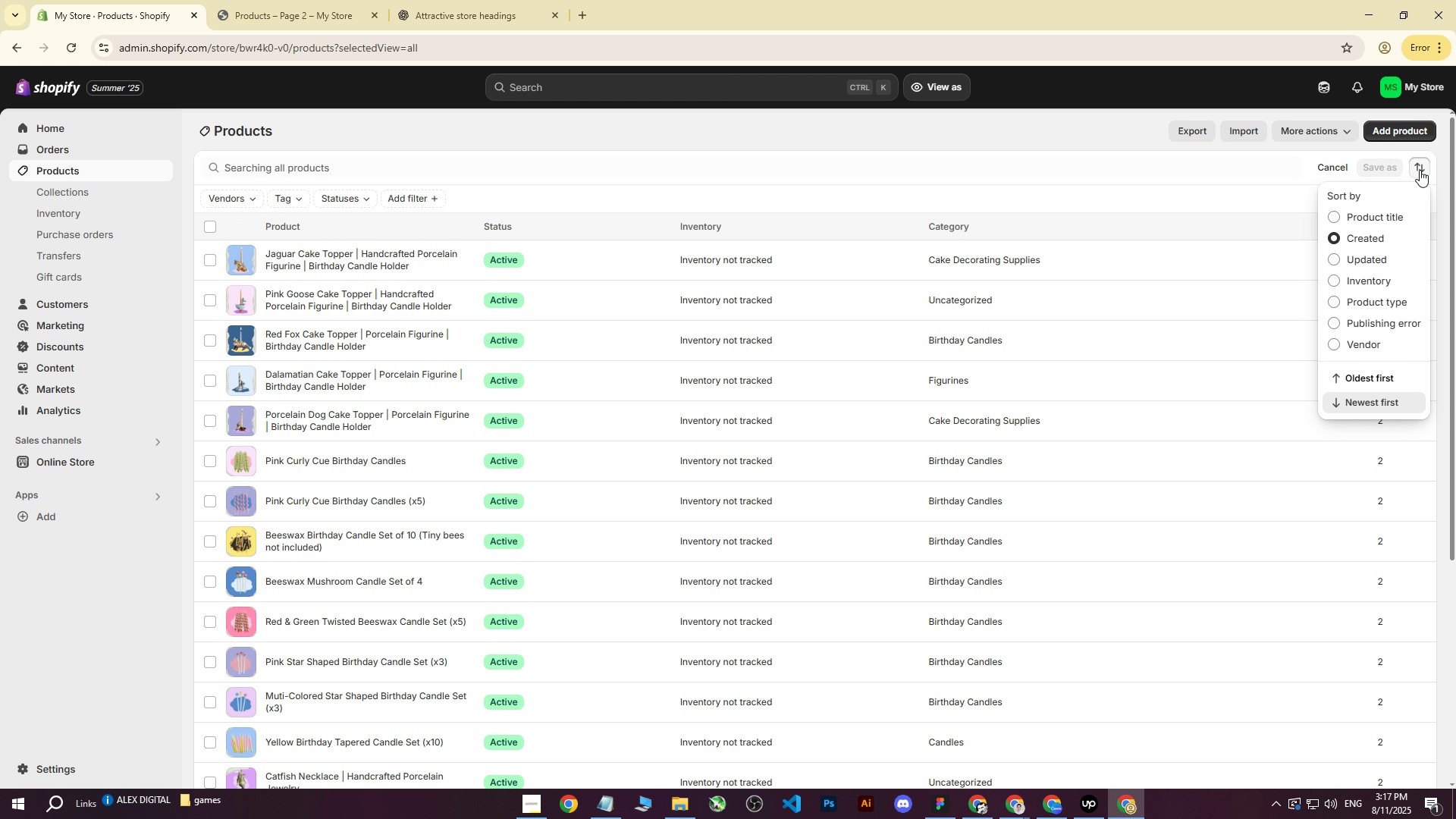 
left_click([1420, 170])
 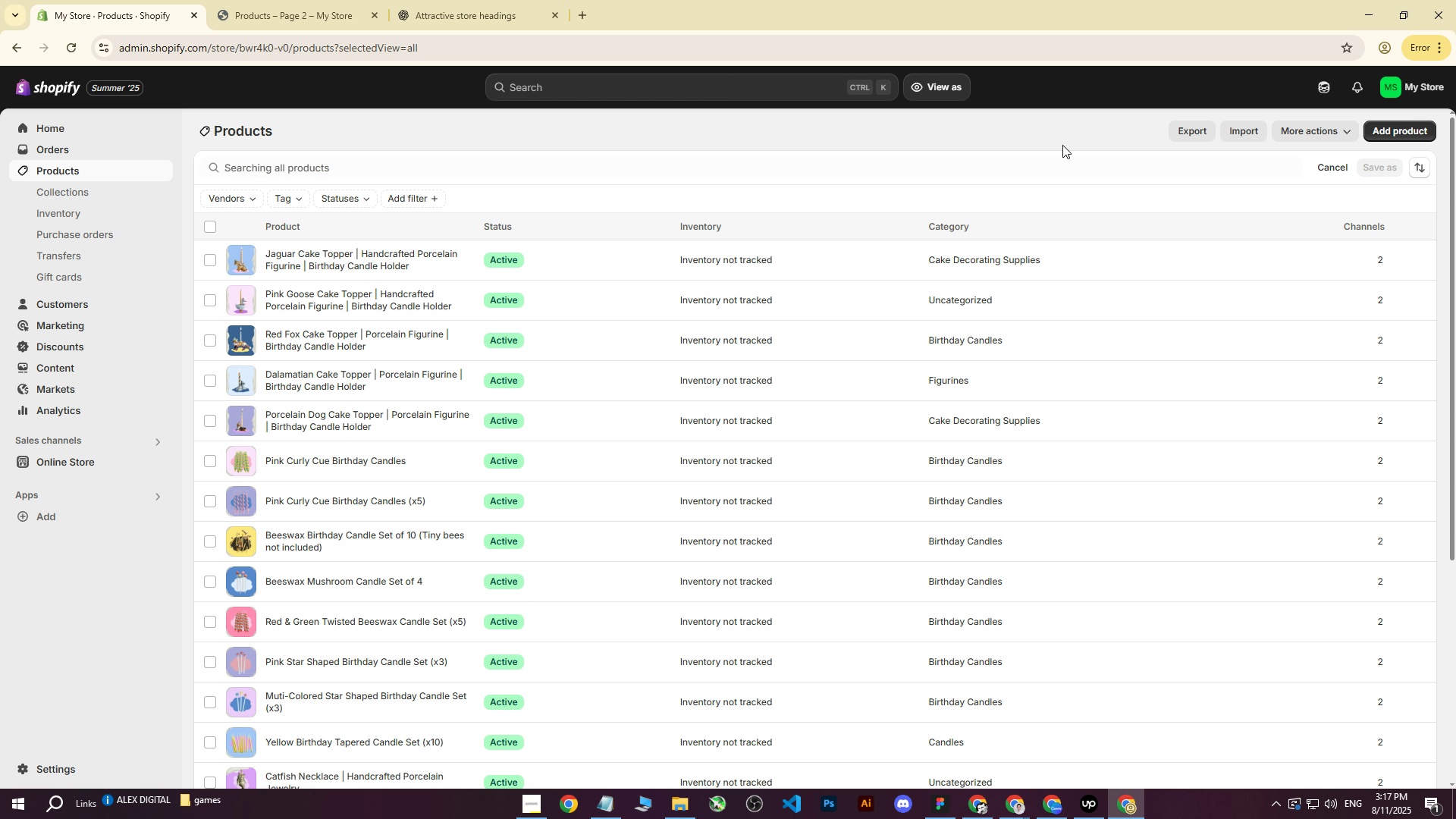 
left_click([1061, 136])
 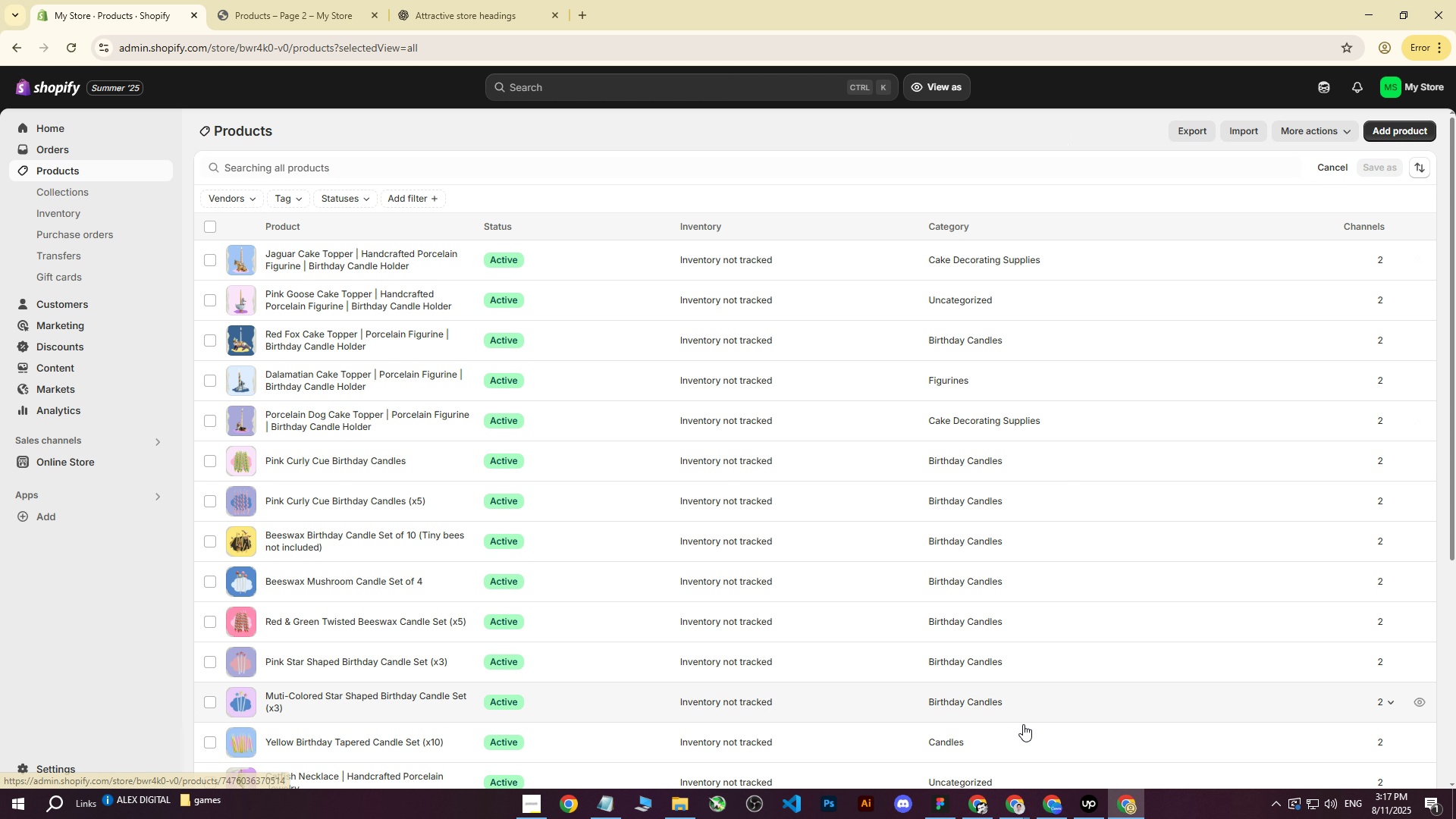 
left_click([1018, 811])
 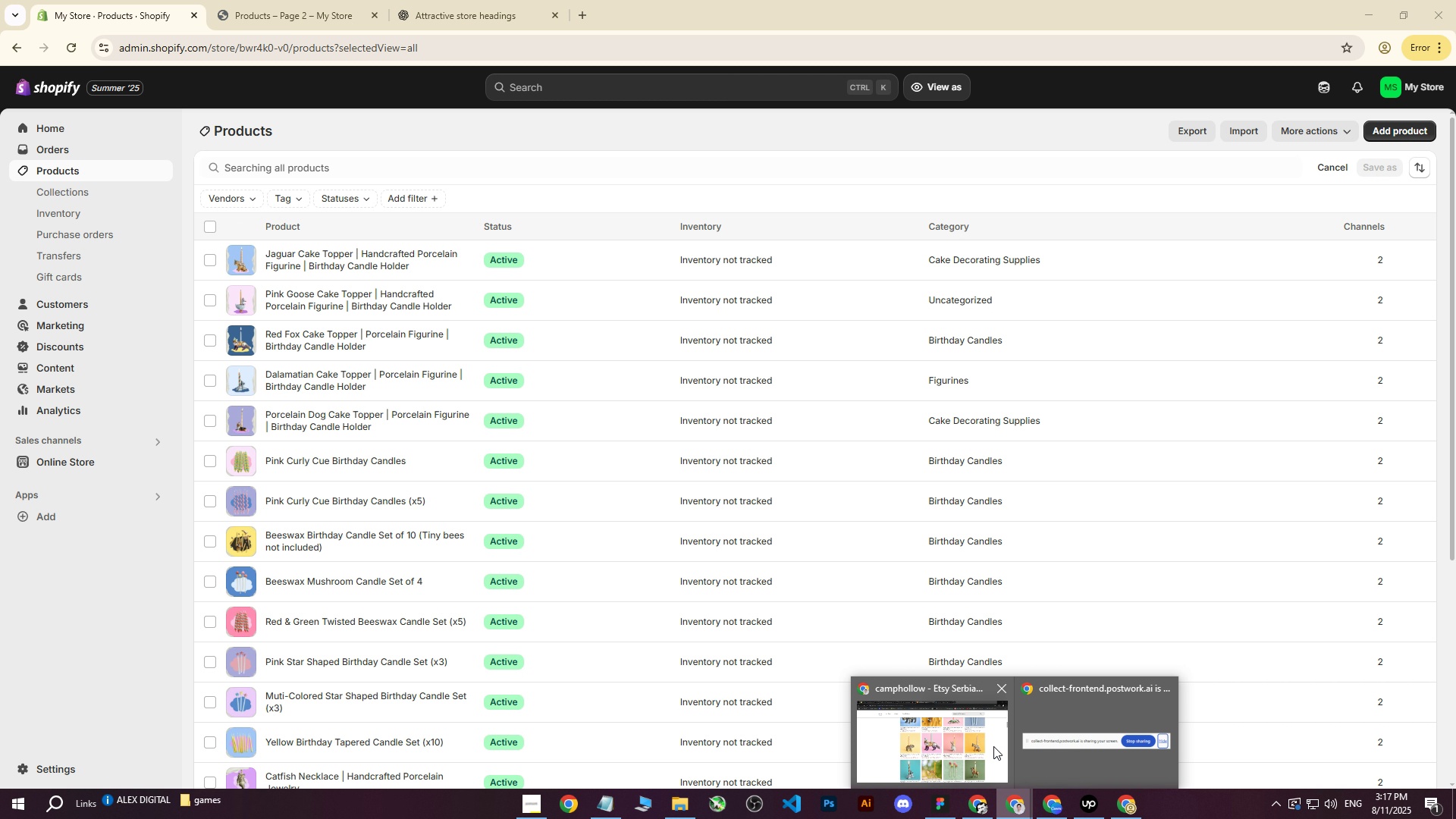 
double_click([962, 748])
 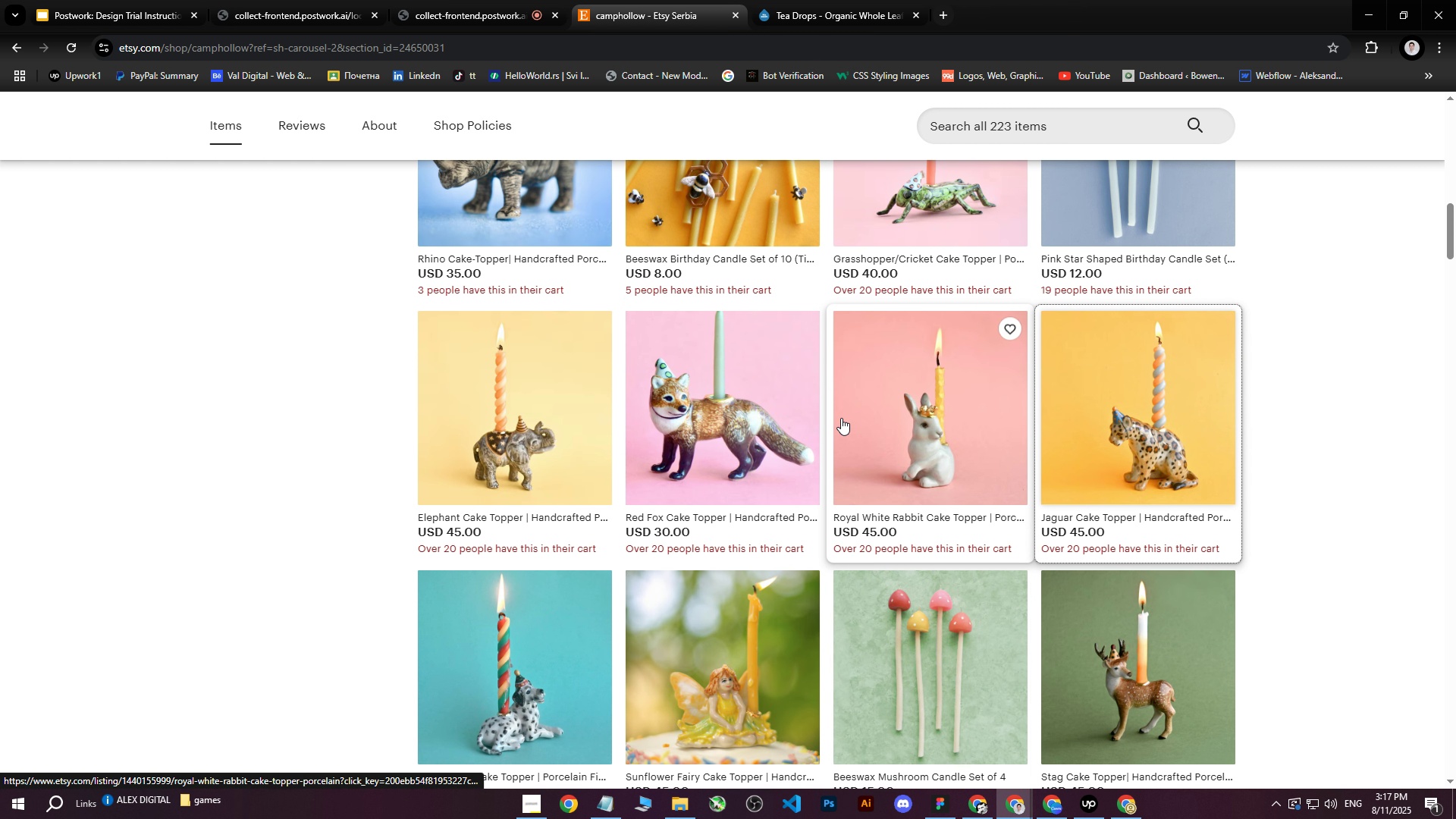 
scroll: coordinate [873, 450], scroll_direction: up, amount: 3.0
 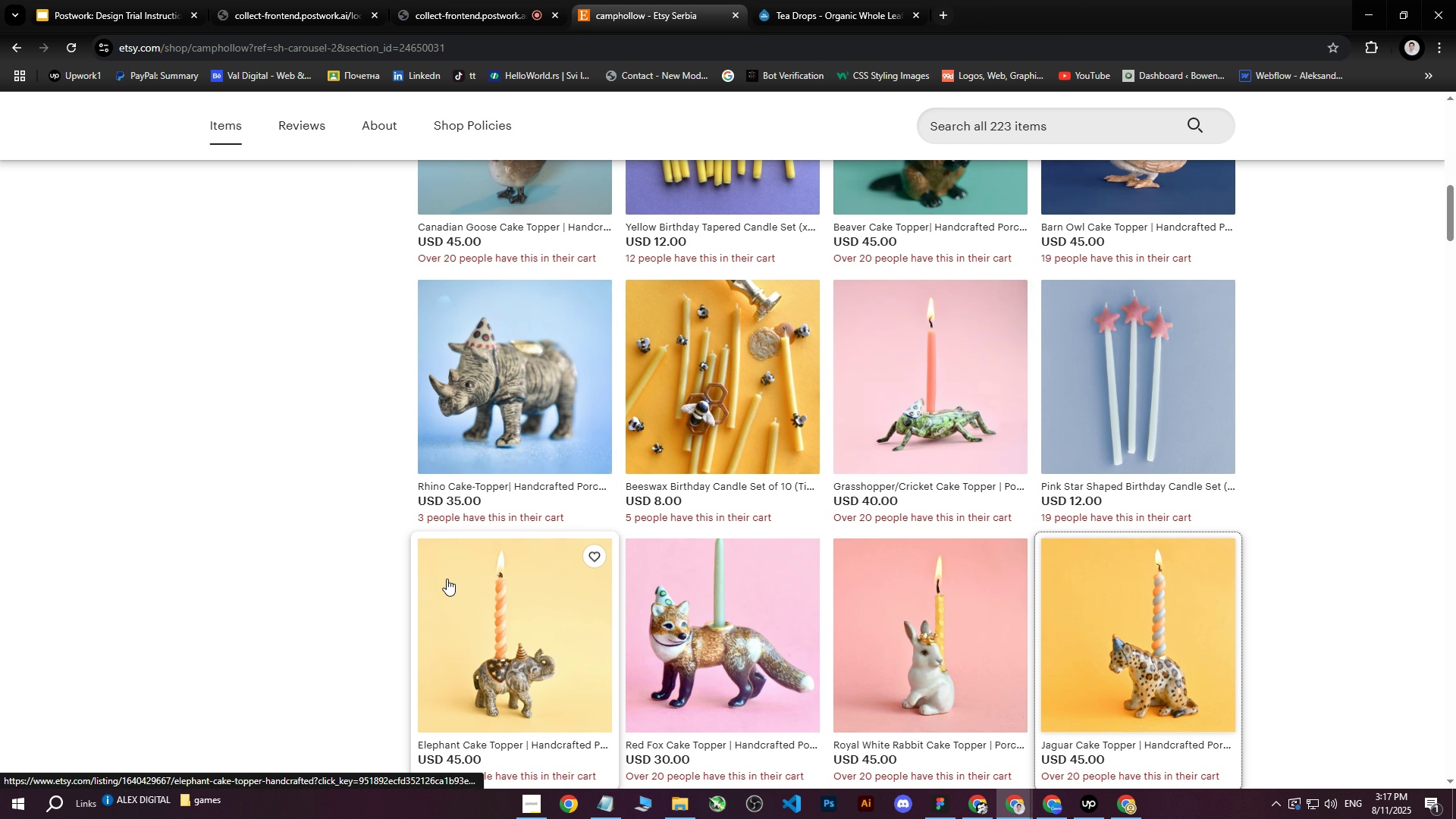 
scroll: coordinate [482, 603], scroll_direction: down, amount: 2.0
 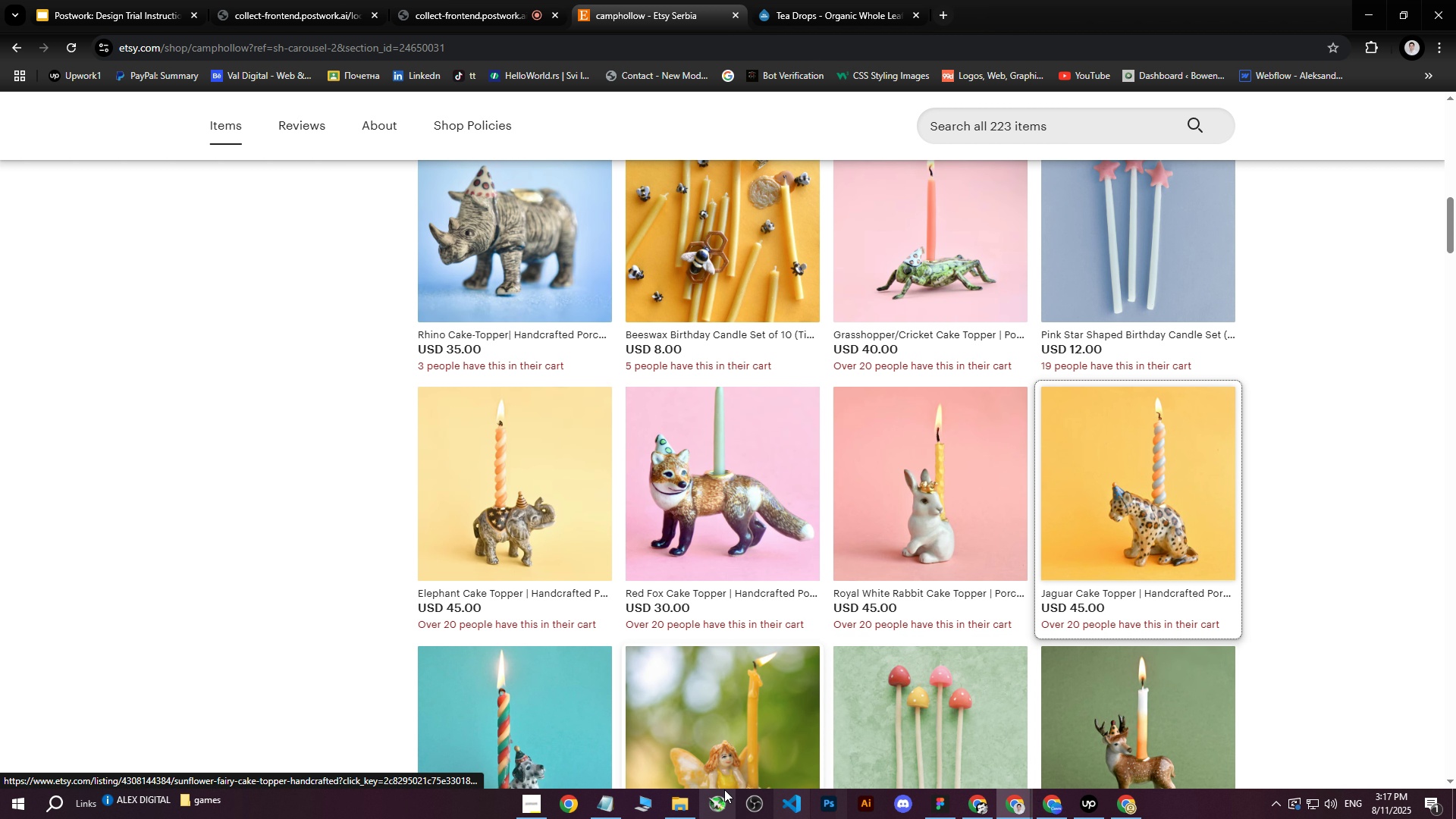 
left_click([675, 805])
 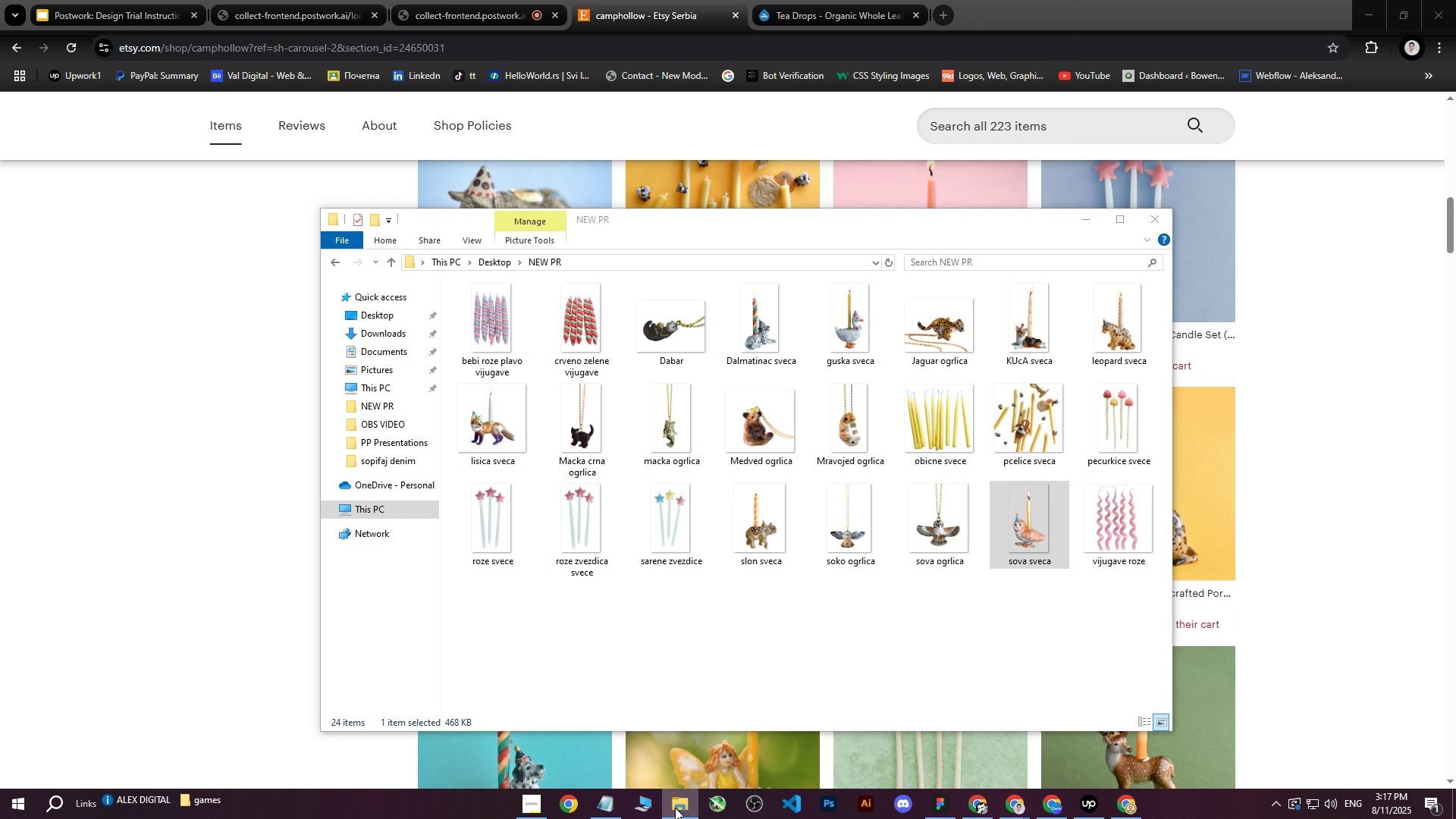 
left_click([675, 808])
 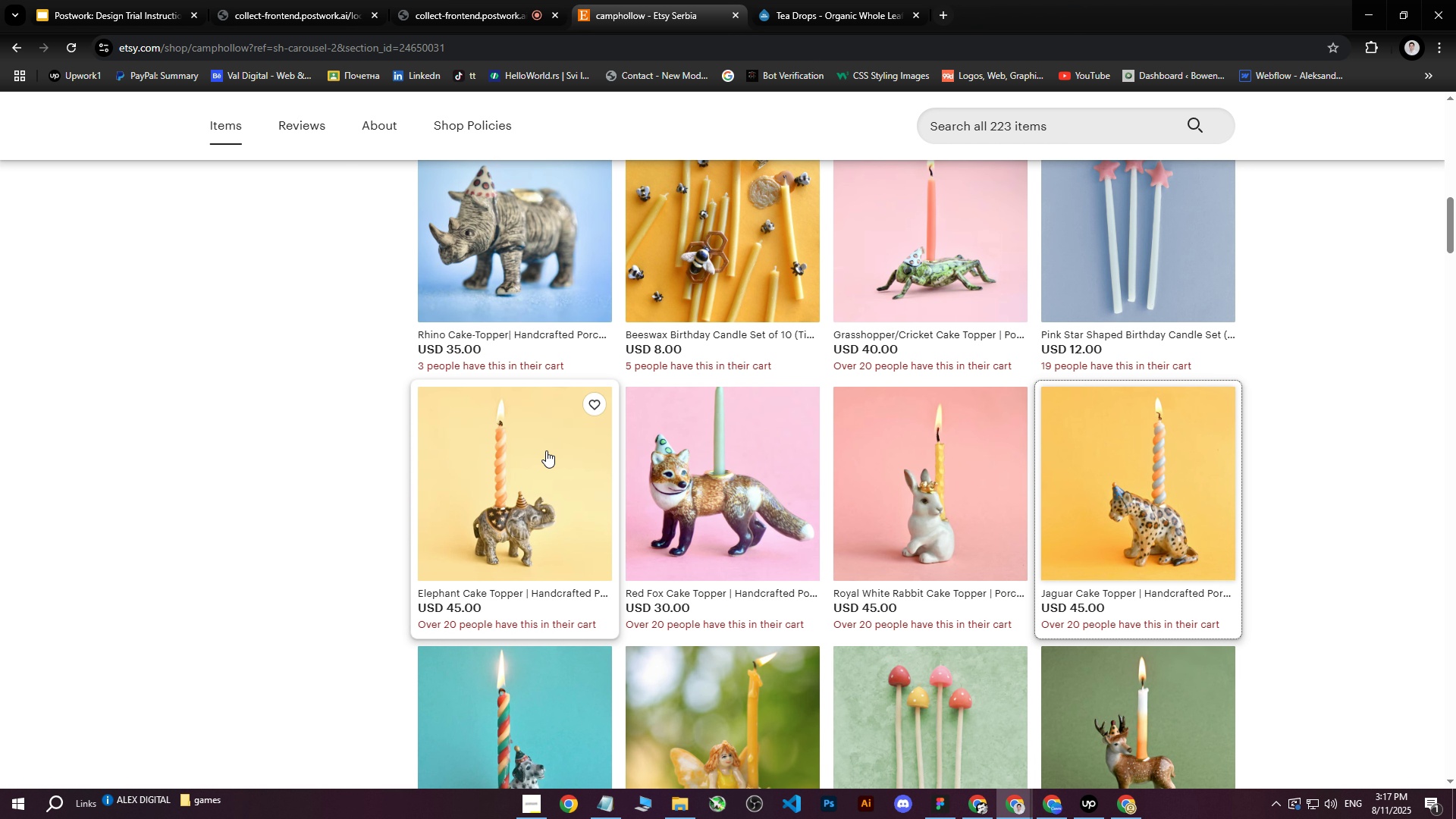 
left_click([533, 451])
 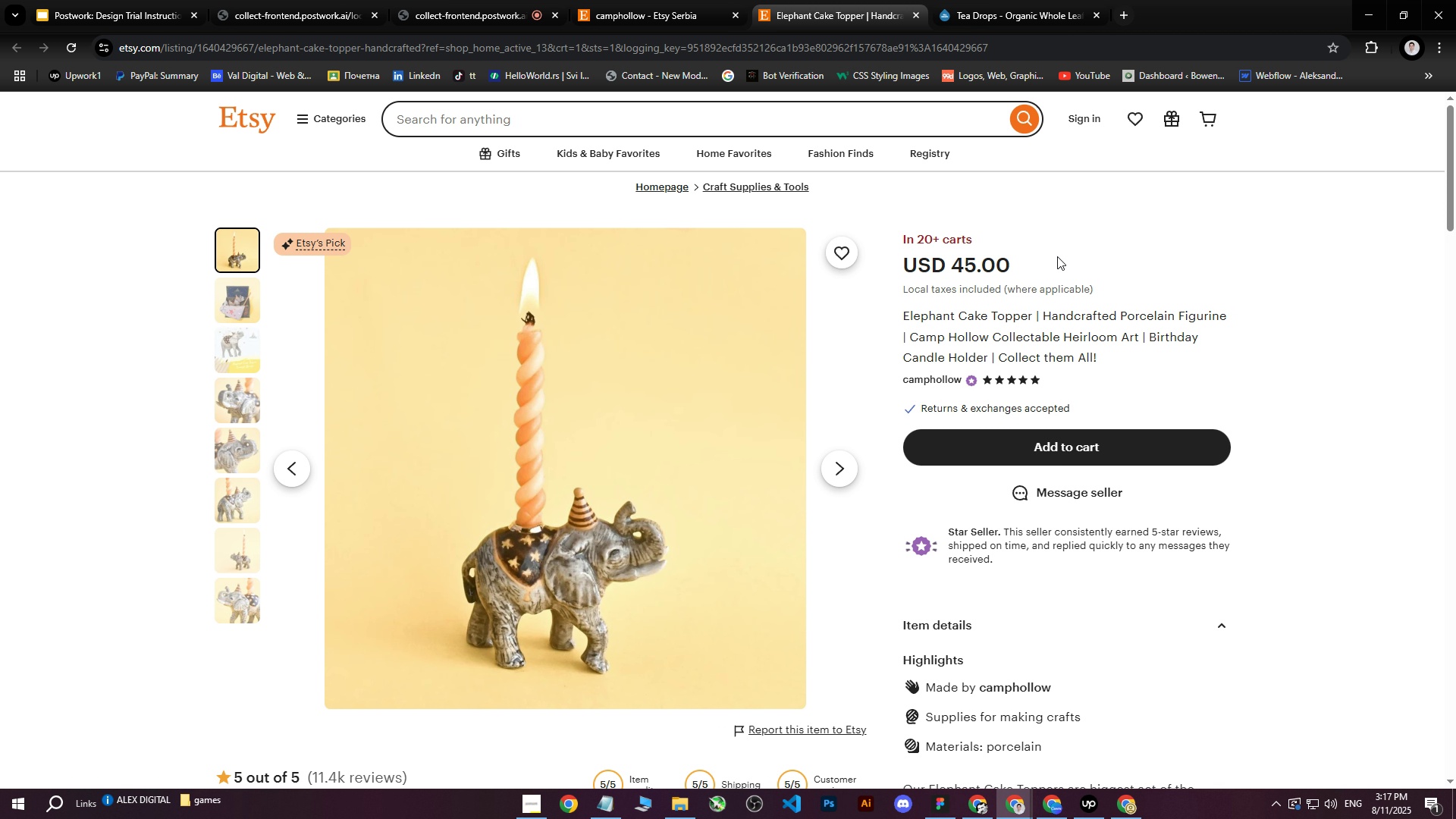 
left_click([1129, 812])
 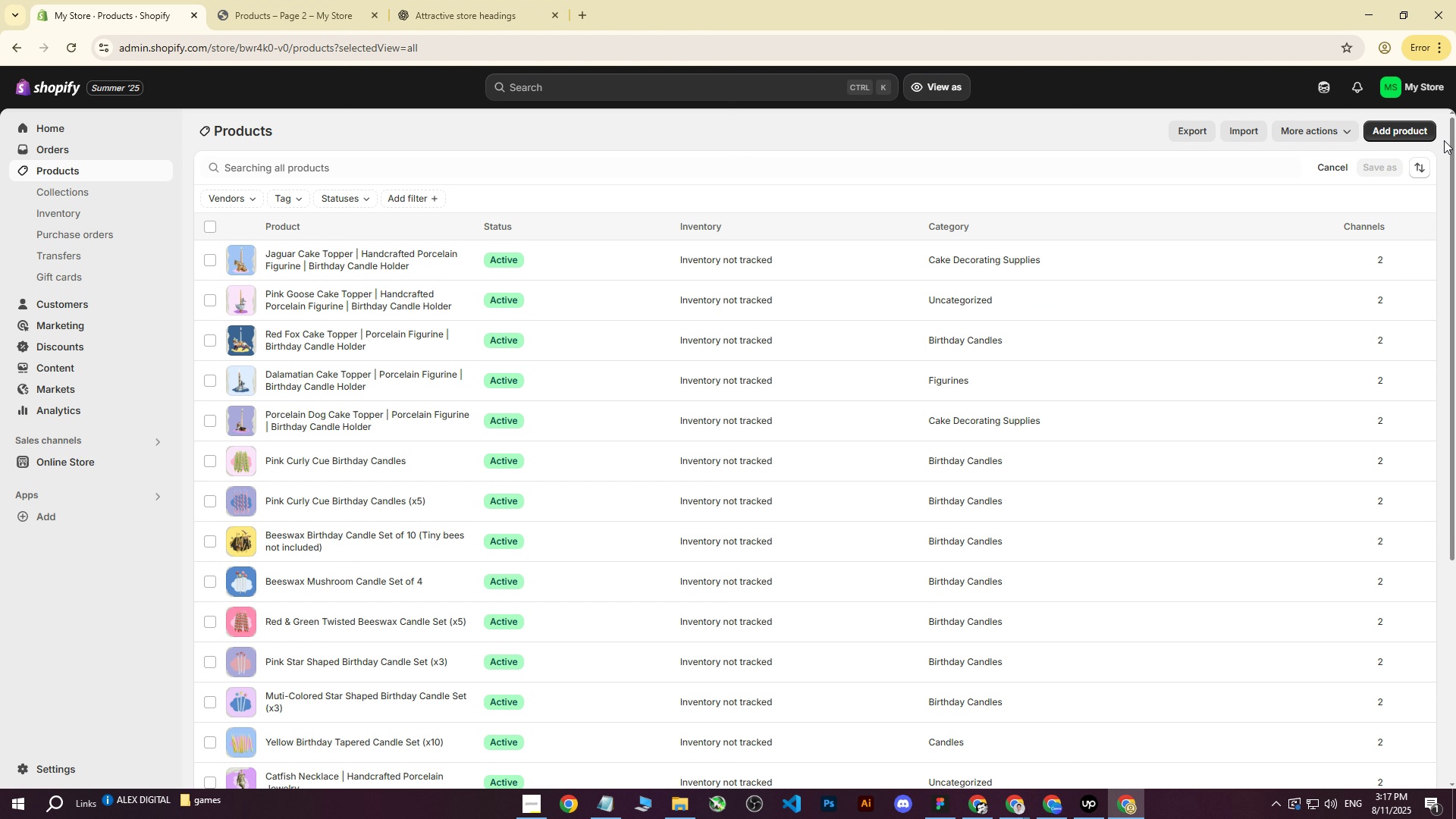 
left_click([1403, 131])
 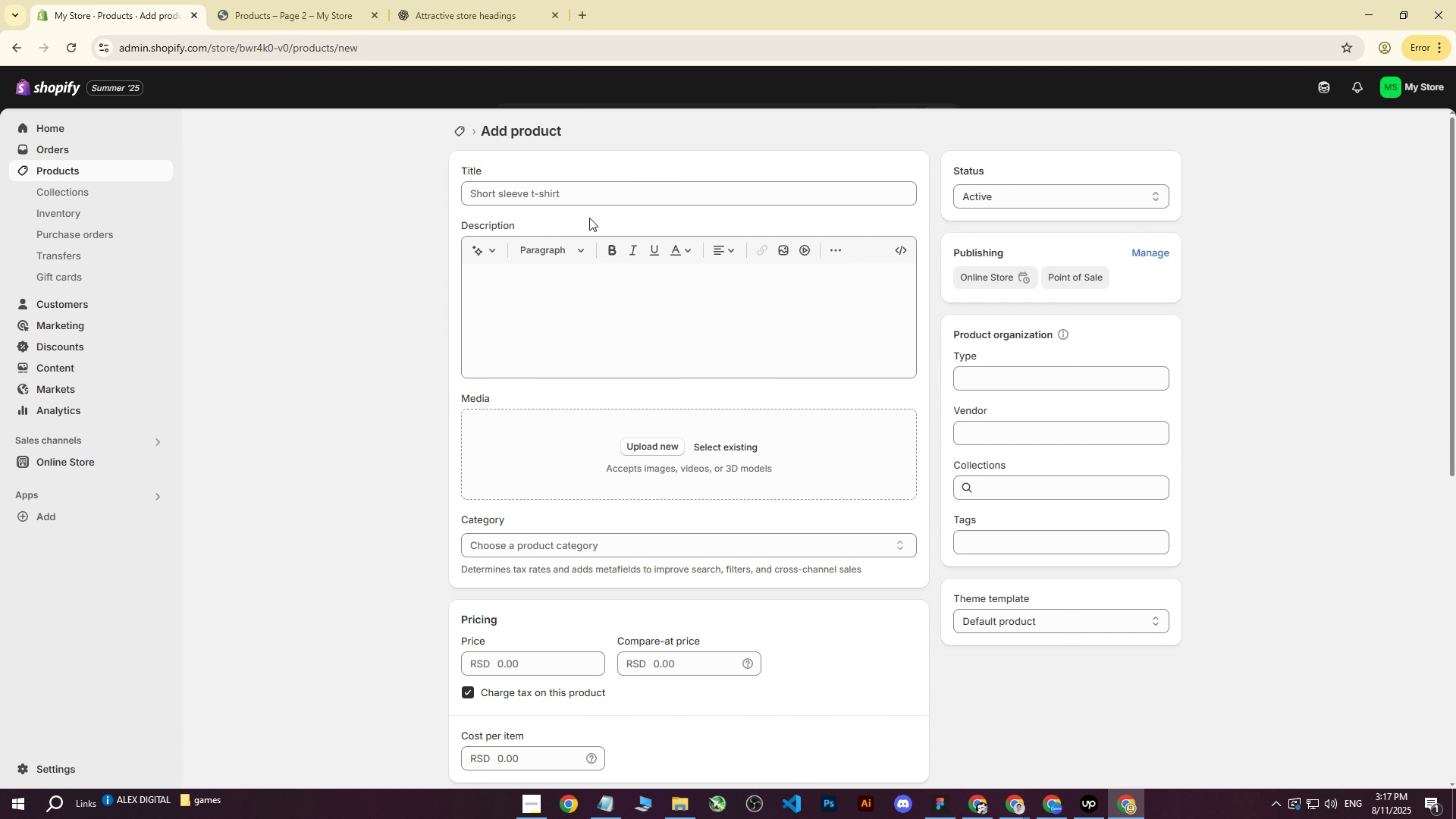 
left_click([550, 193])
 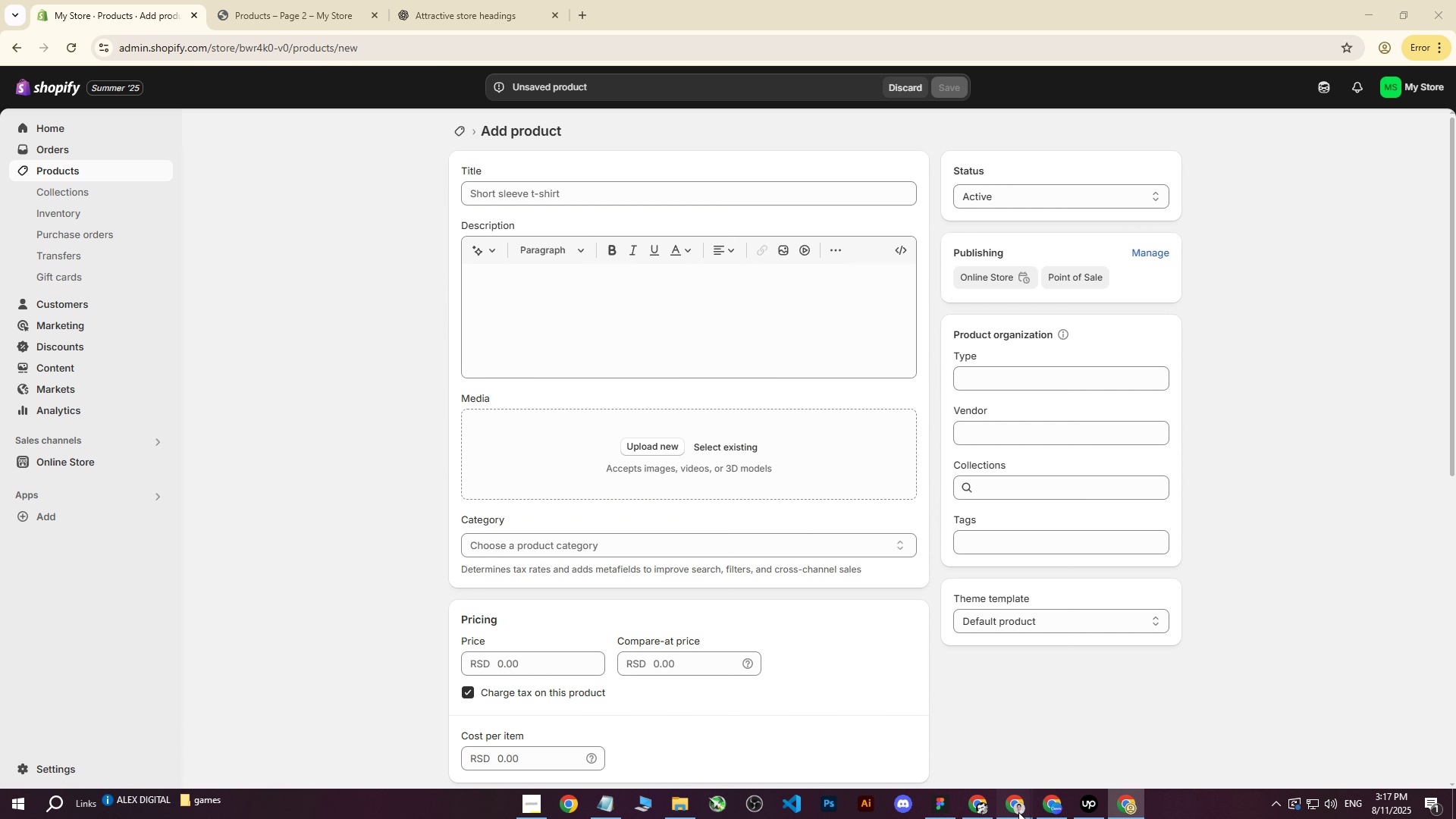 
double_click([917, 755])
 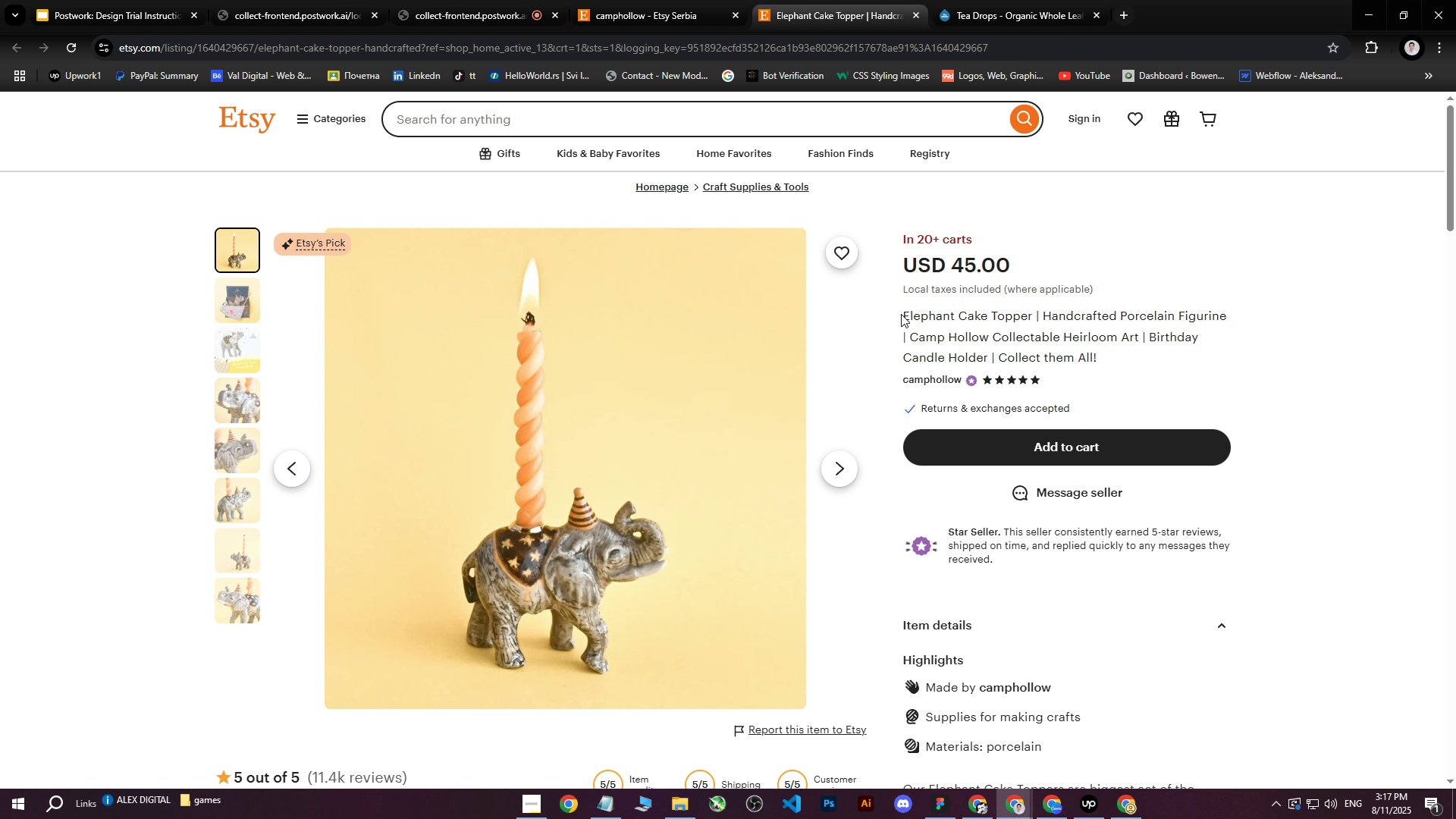 
left_click_drag(start_coordinate=[903, 314], to_coordinate=[1119, 356])
 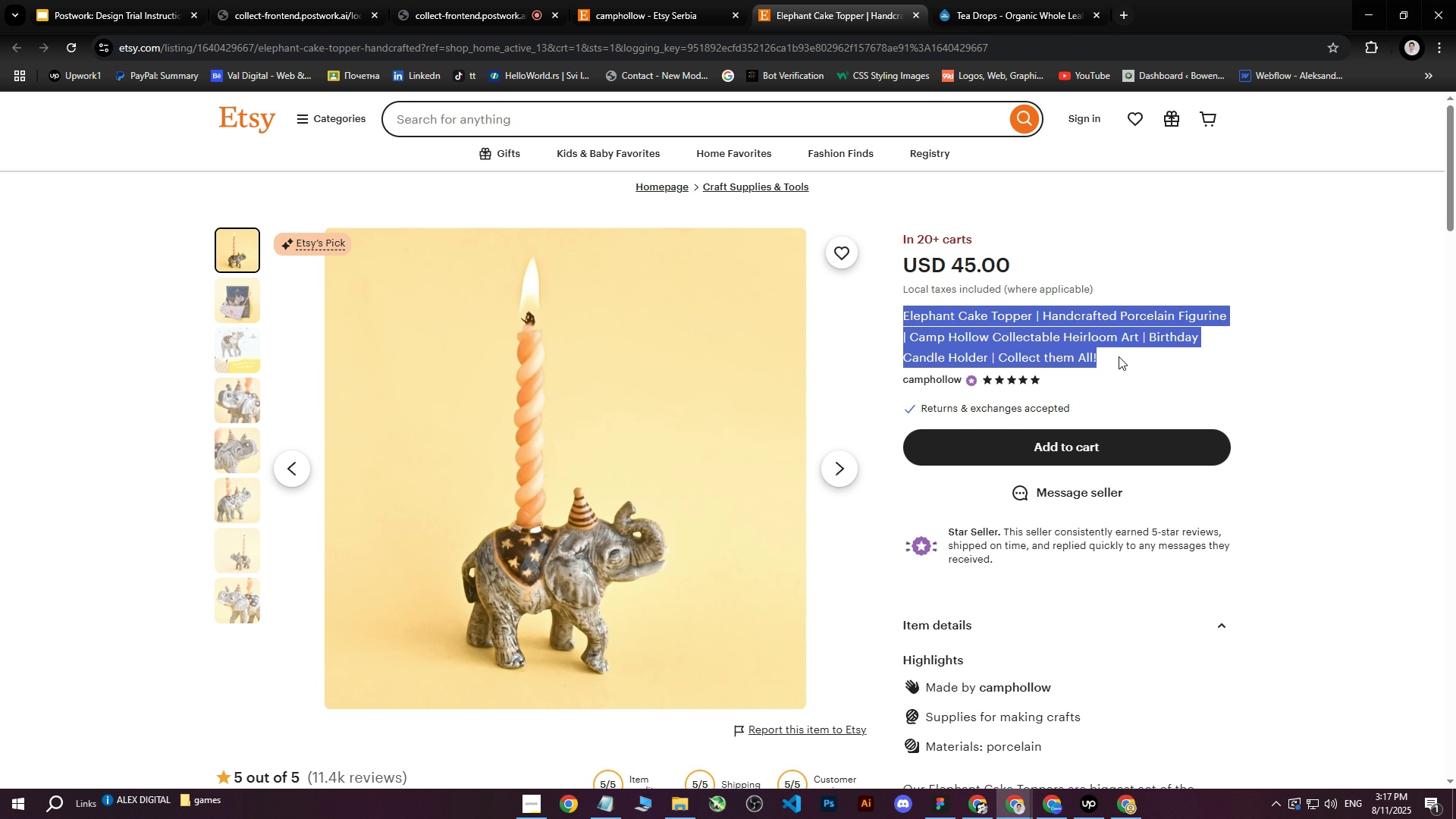 
key(Control+C)
 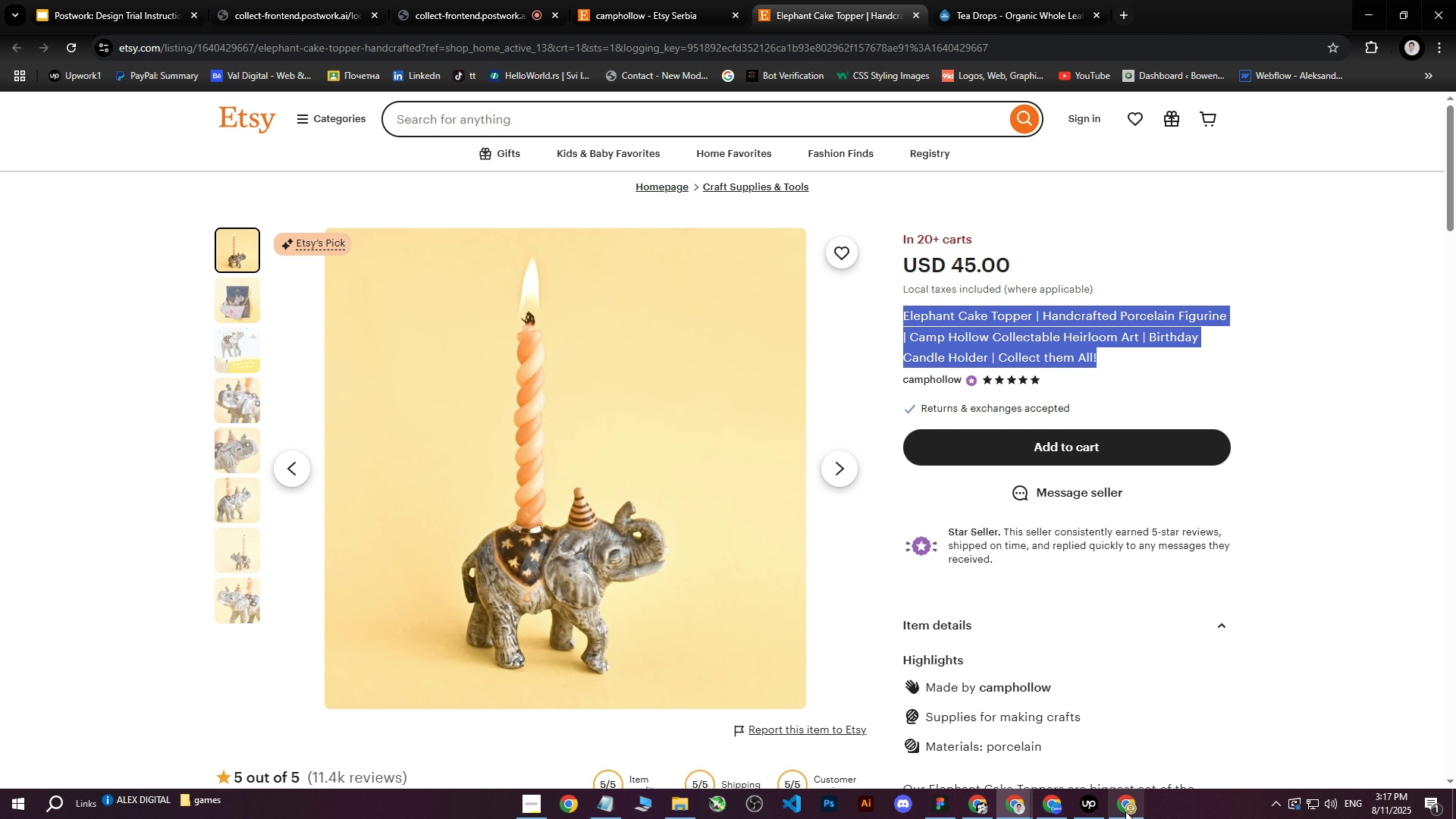 
left_click([1125, 811])
 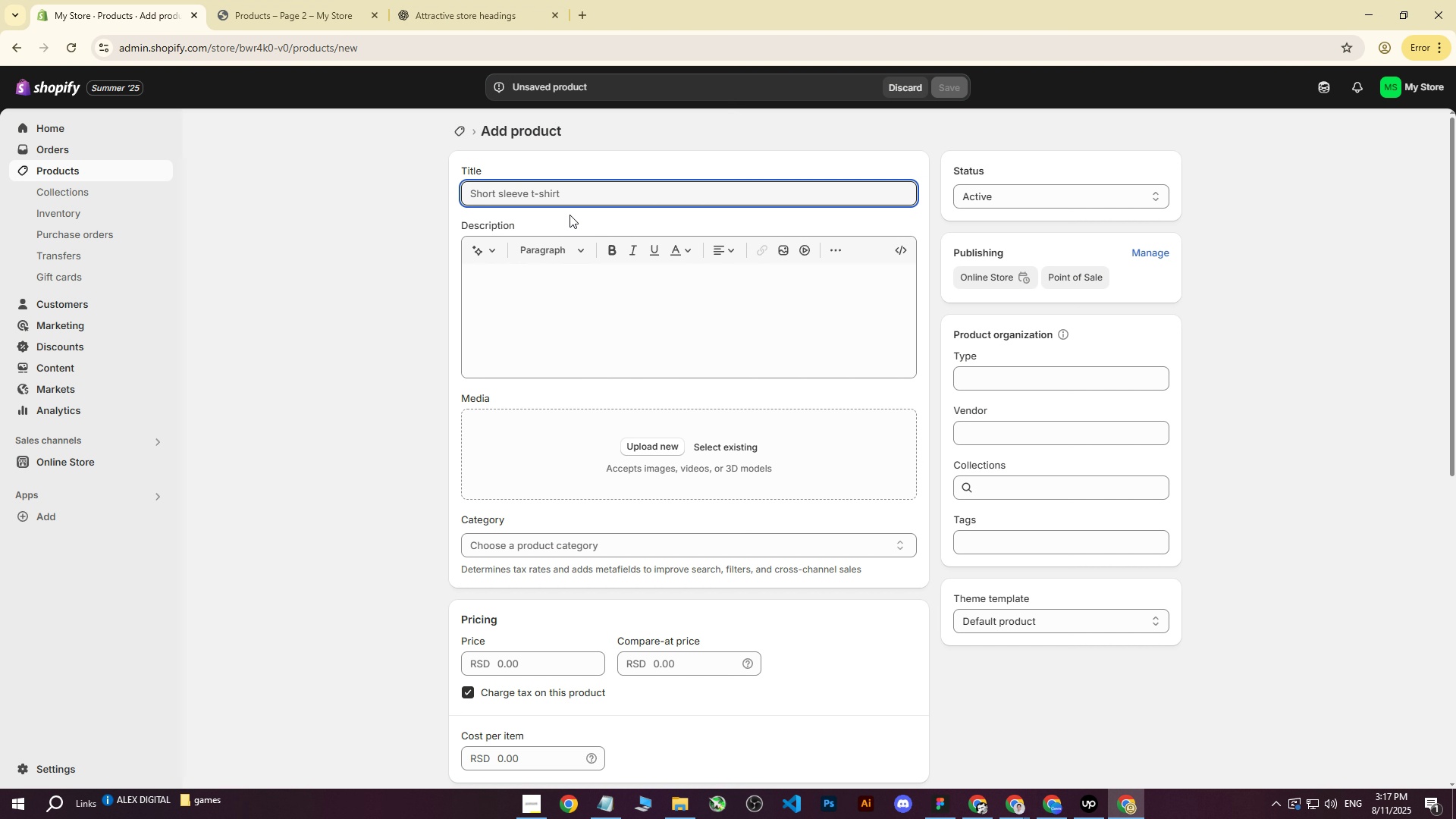 
left_click([572, 190])
 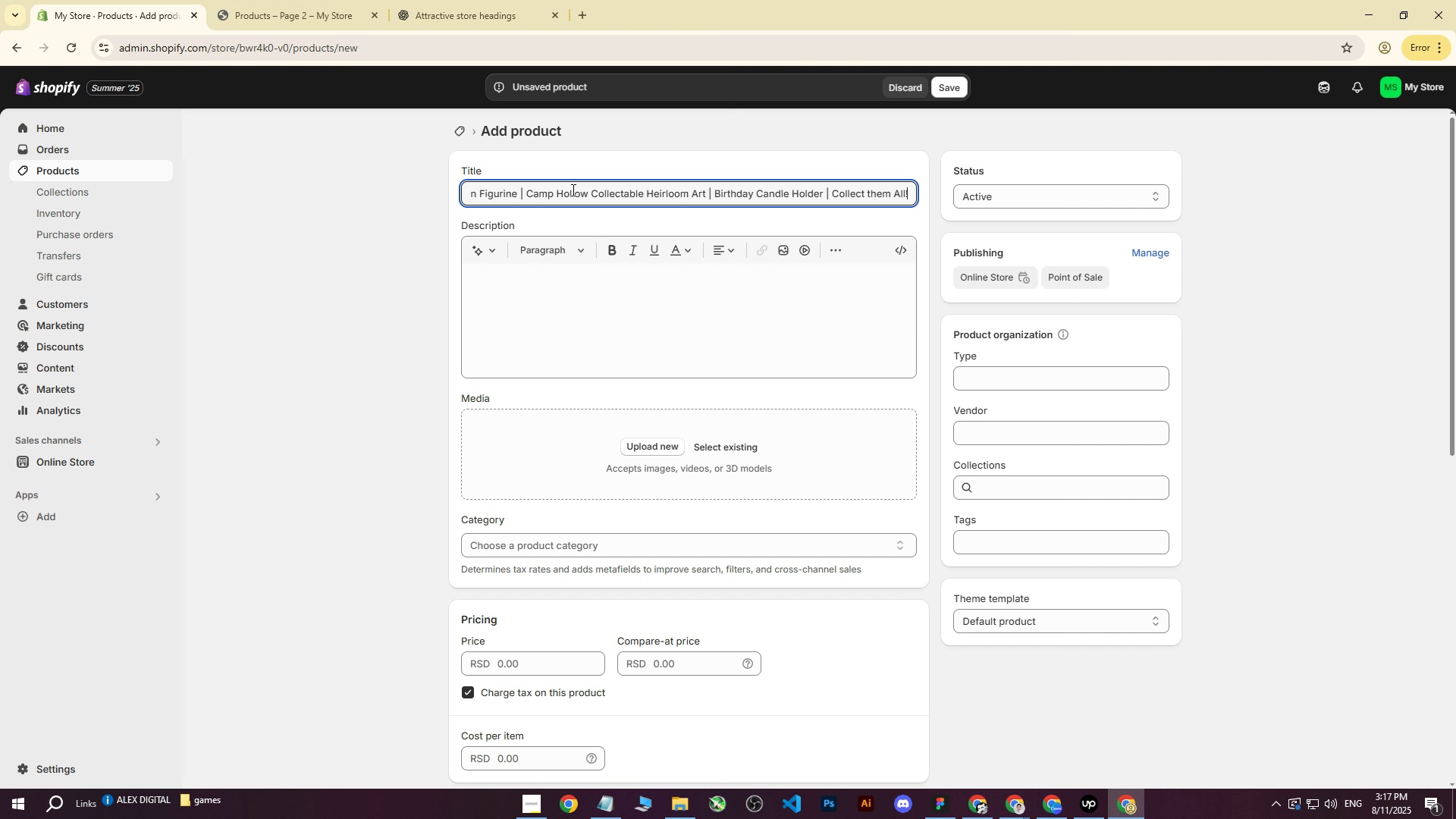 
key(Control+ControlLeft)
 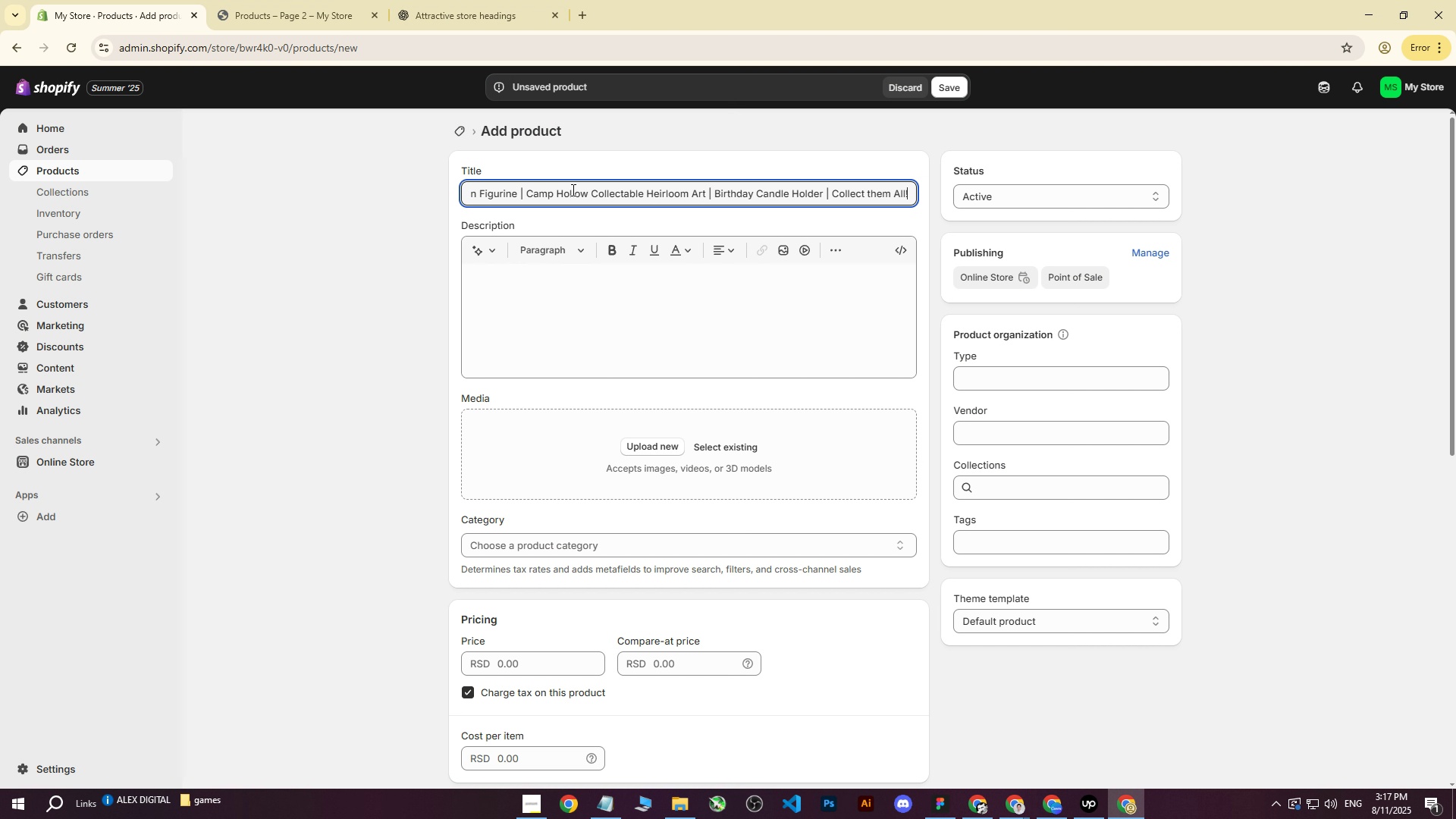 
key(Control+V)
 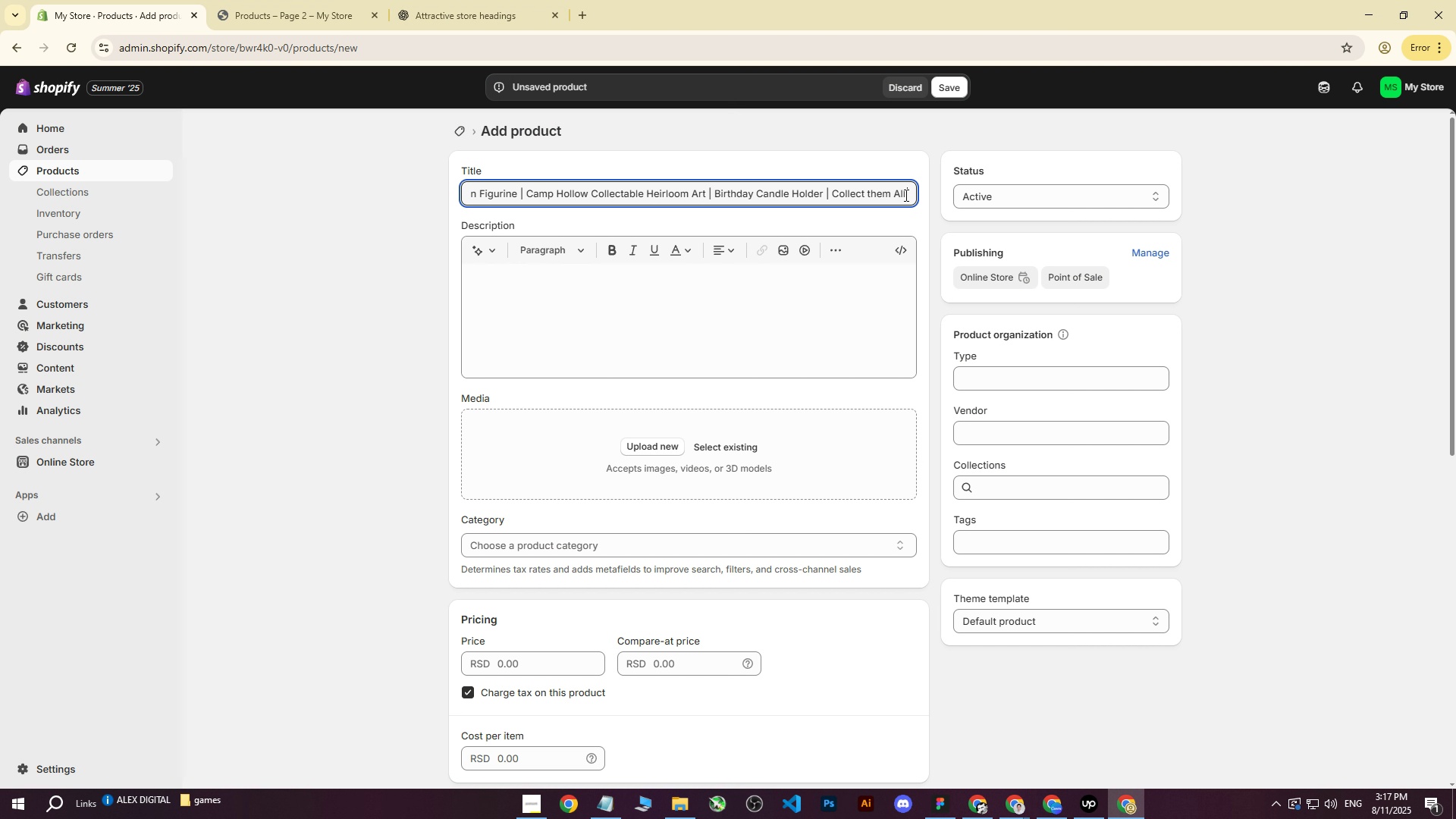 
left_click_drag(start_coordinate=[911, 195], to_coordinate=[826, 199])
 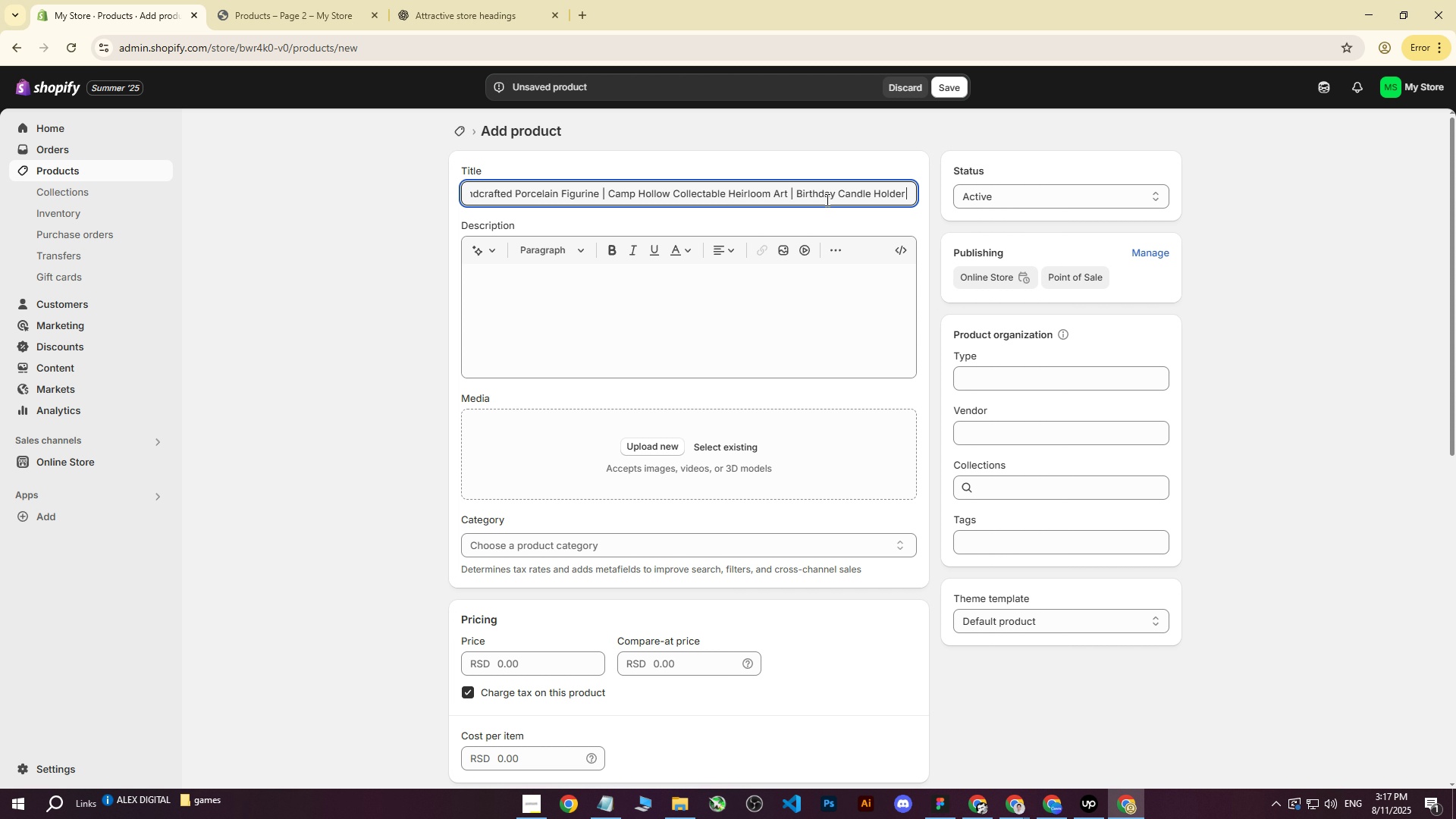 
key(Backspace)
 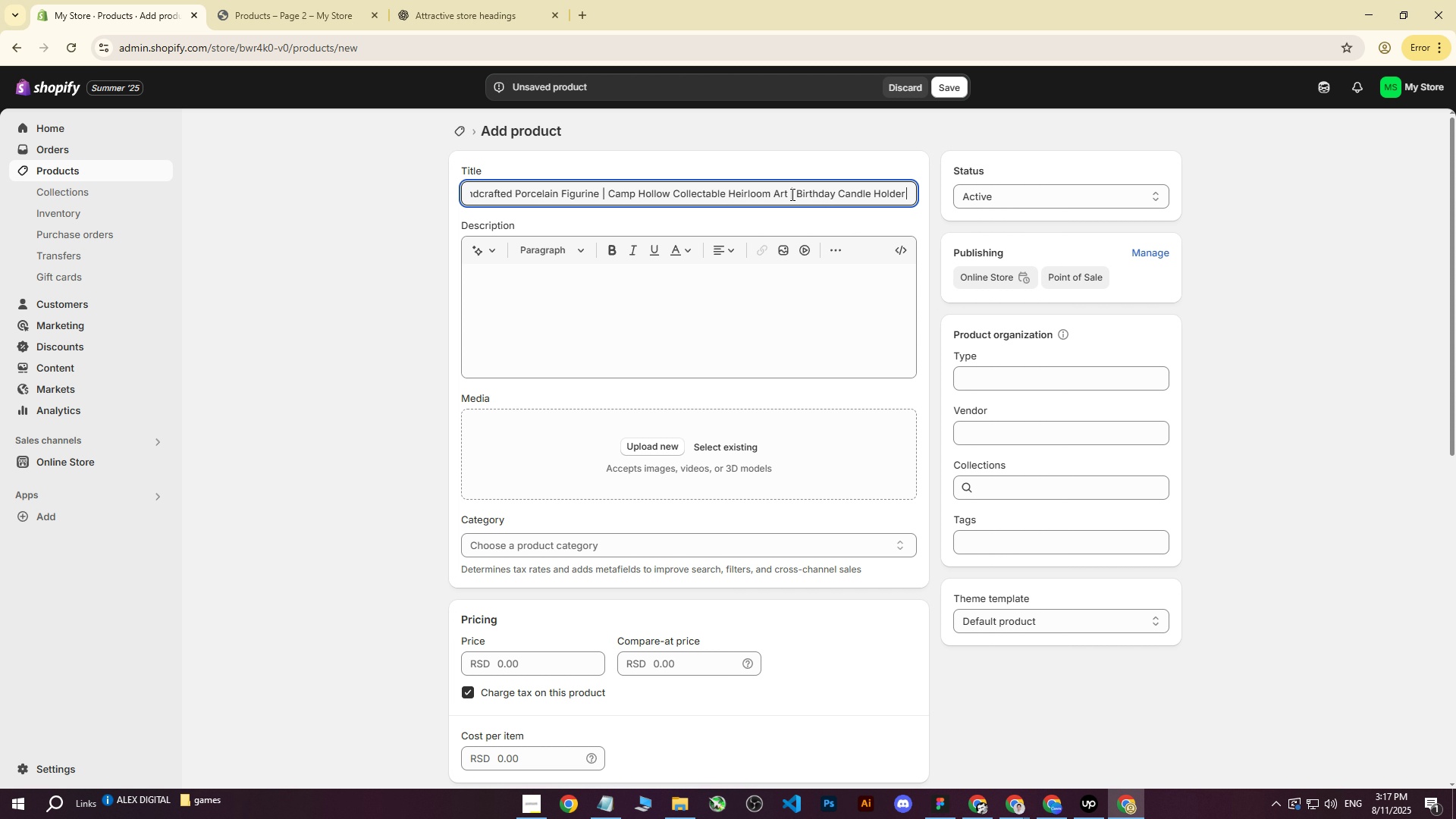 
left_click_drag(start_coordinate=[789, 194], to_coordinate=[611, 202])
 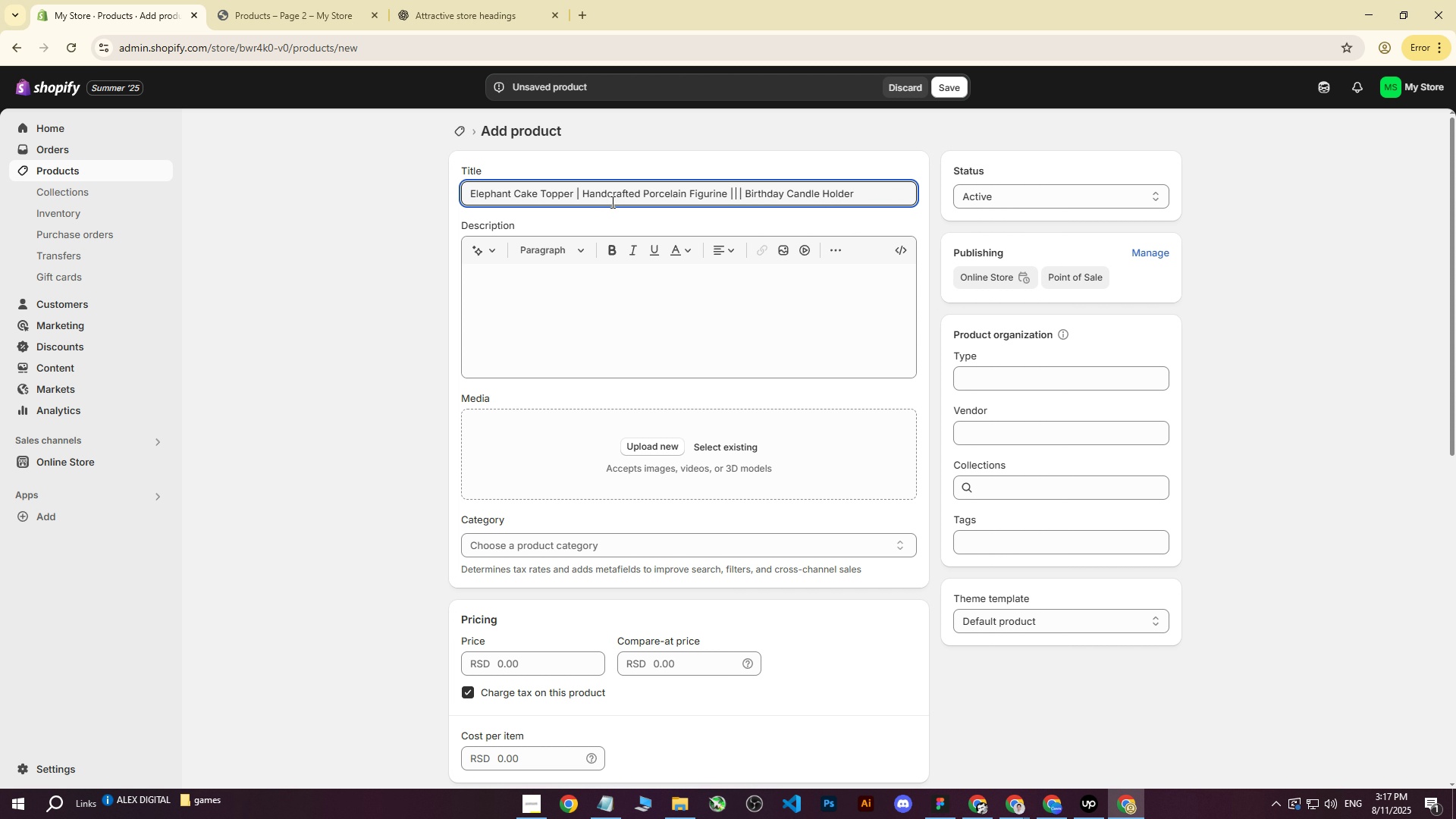 
key(Backspace)
 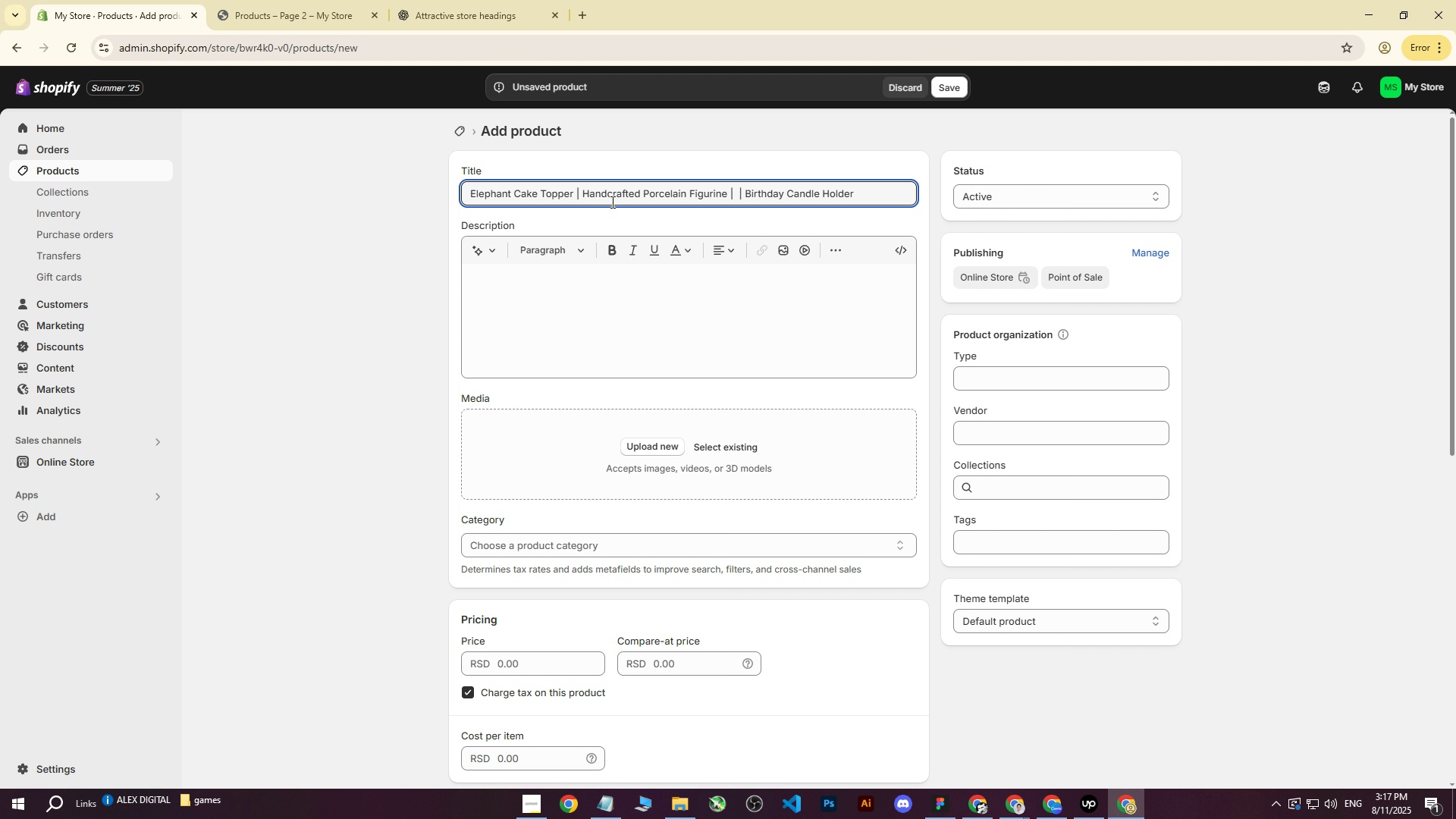 
key(Backspace)
 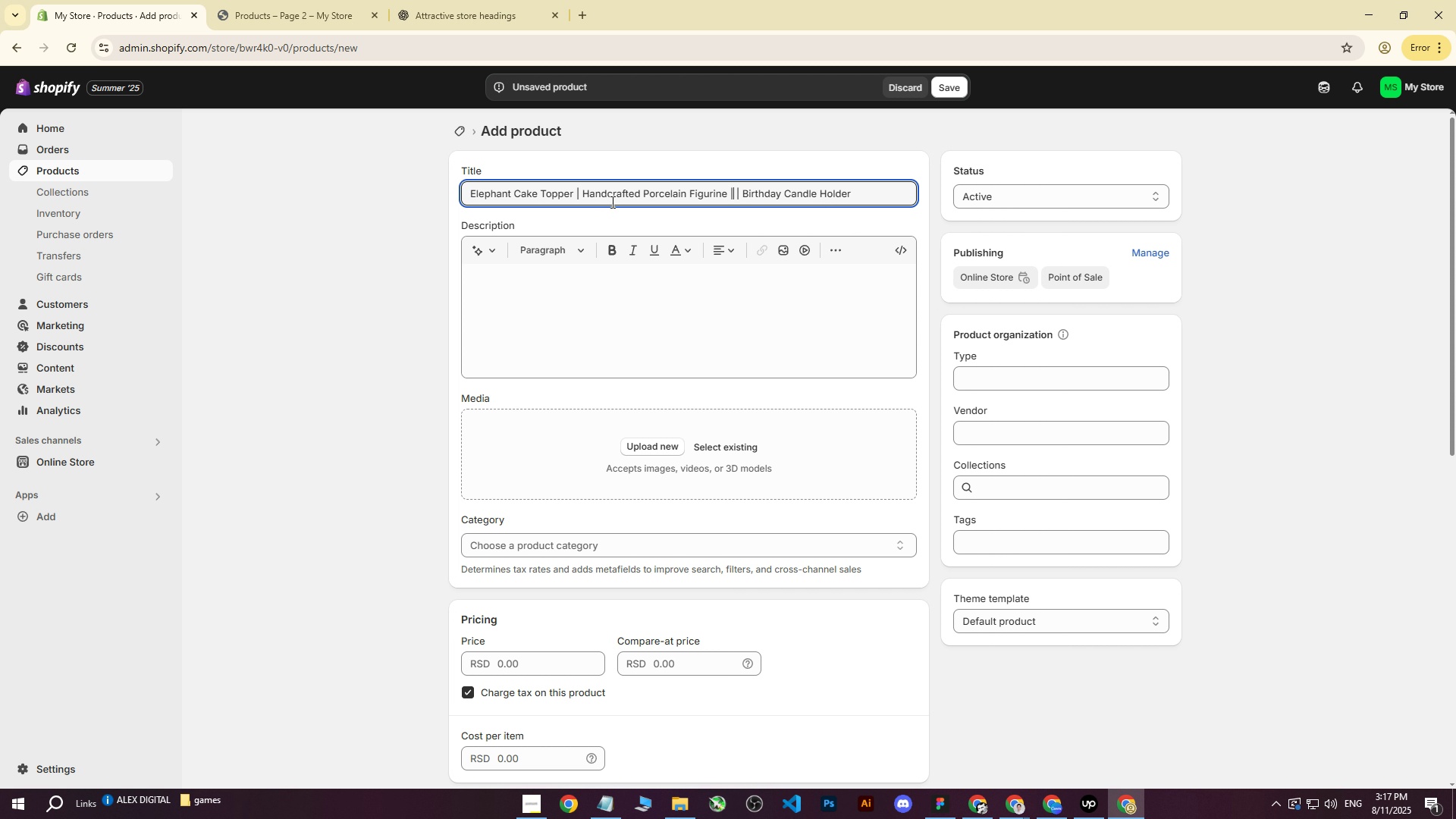 
key(Backspace)
 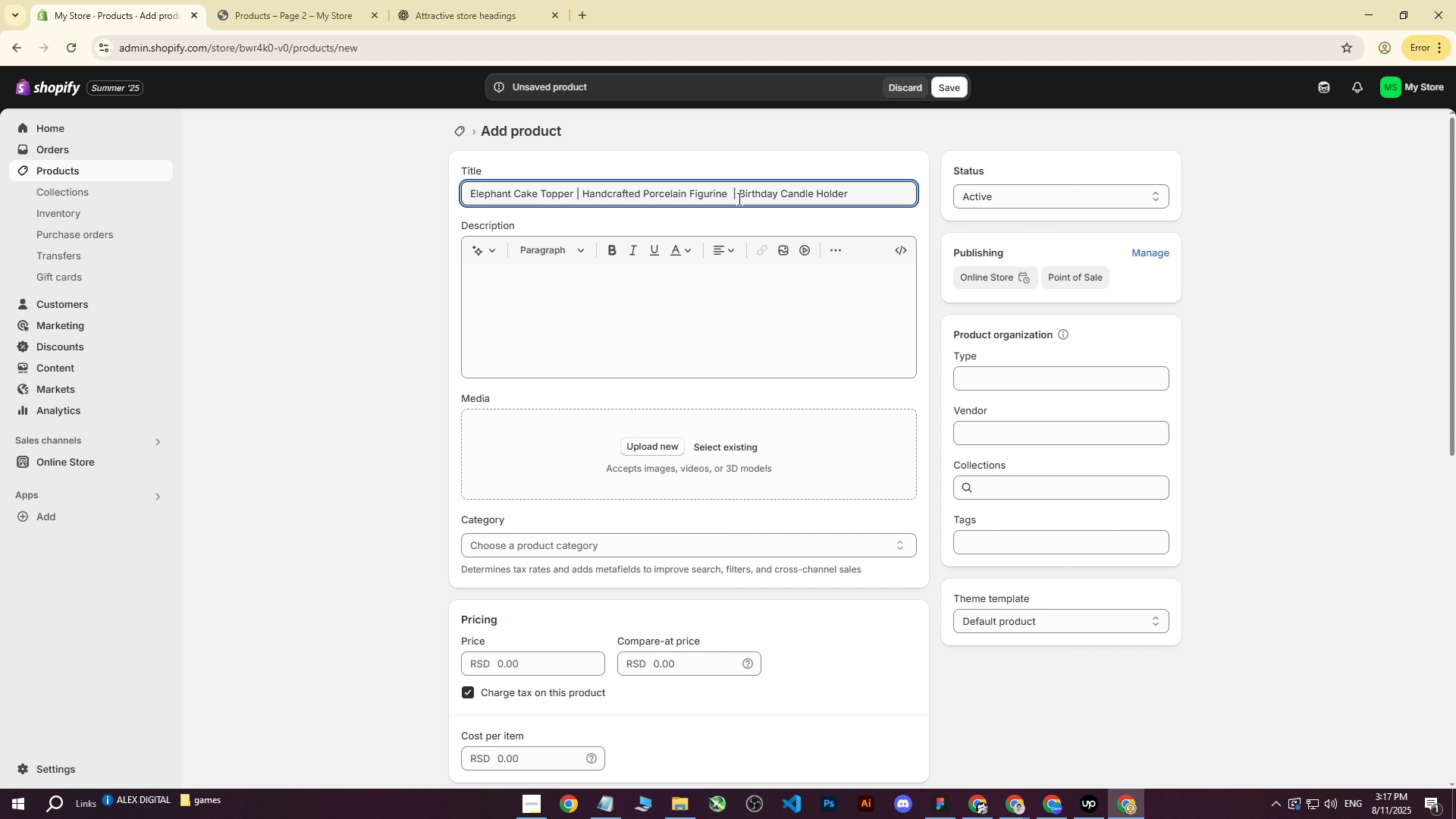 
left_click([735, 196])
 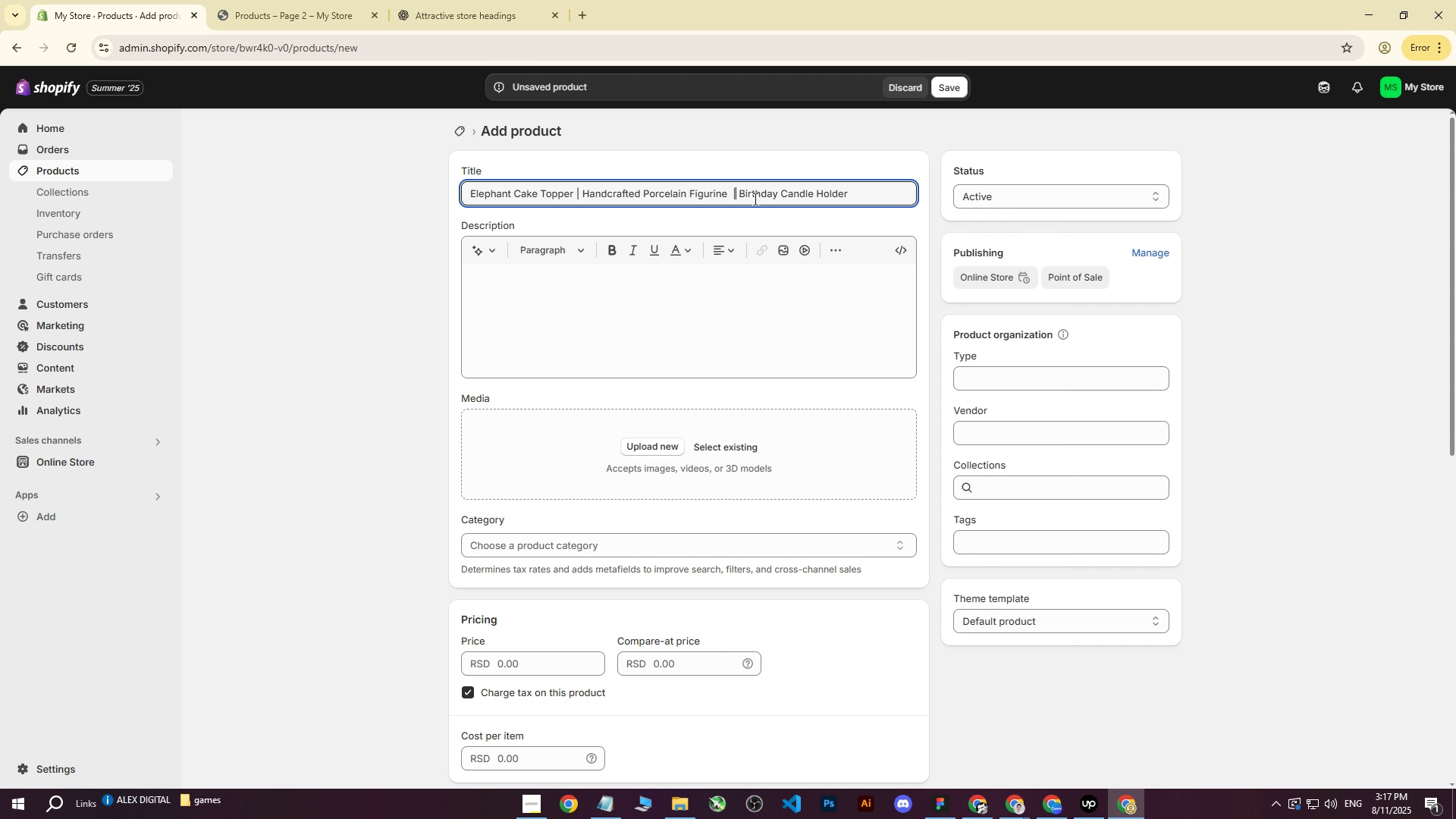 
key(ArrowLeft)
 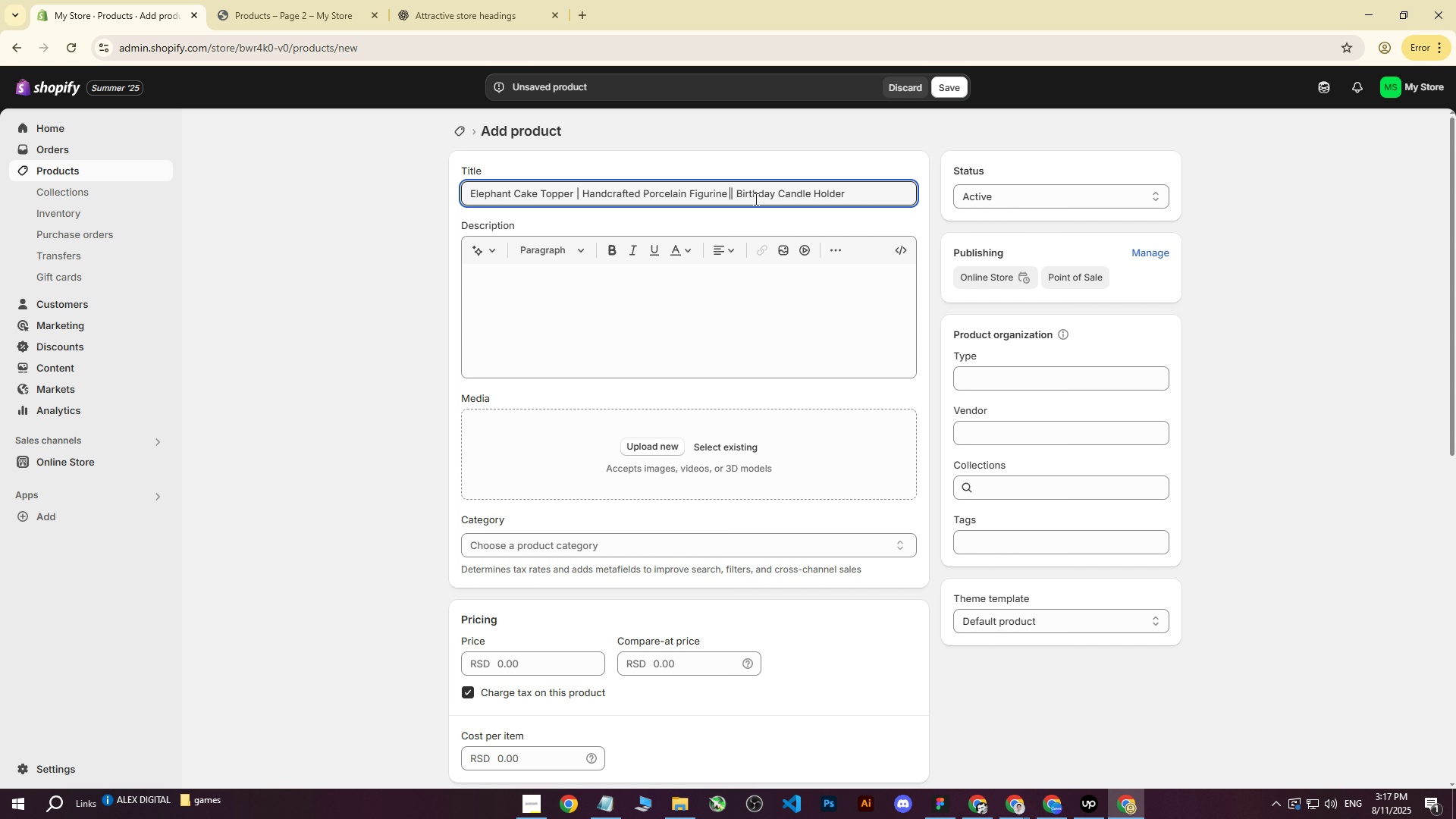 
key(Backspace)
 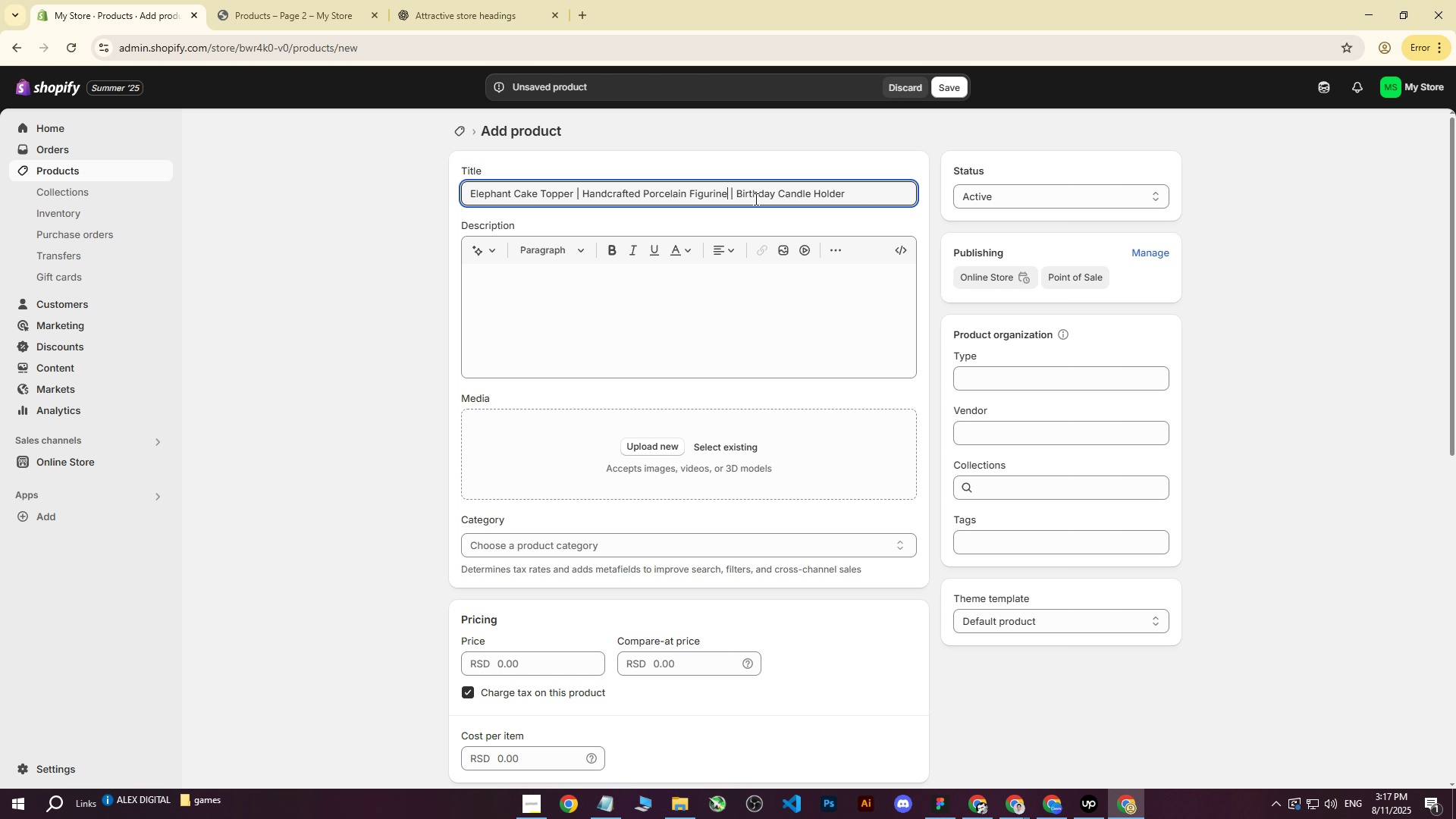 
key(ArrowLeft)
 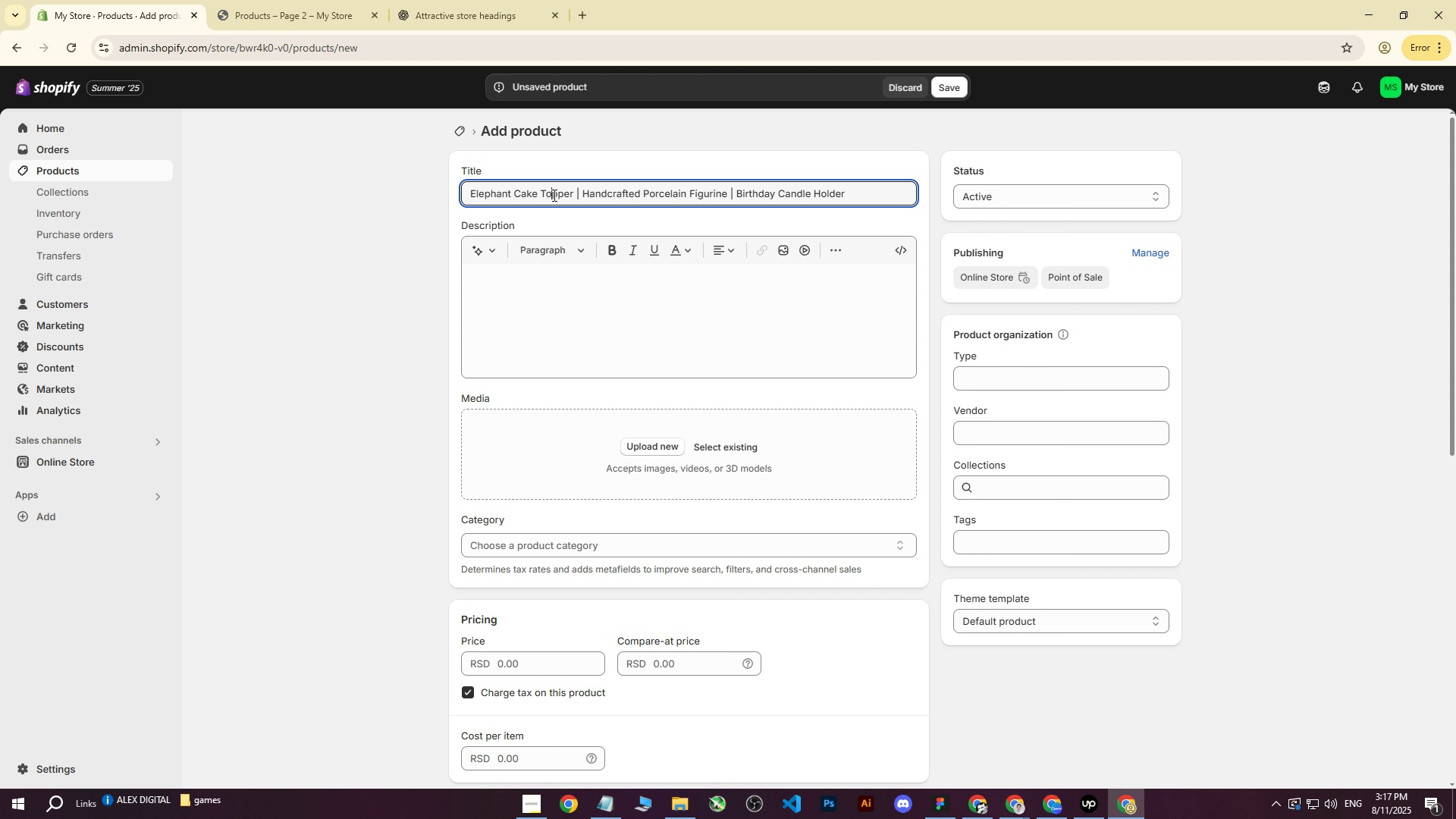 
double_click([577, 194])
 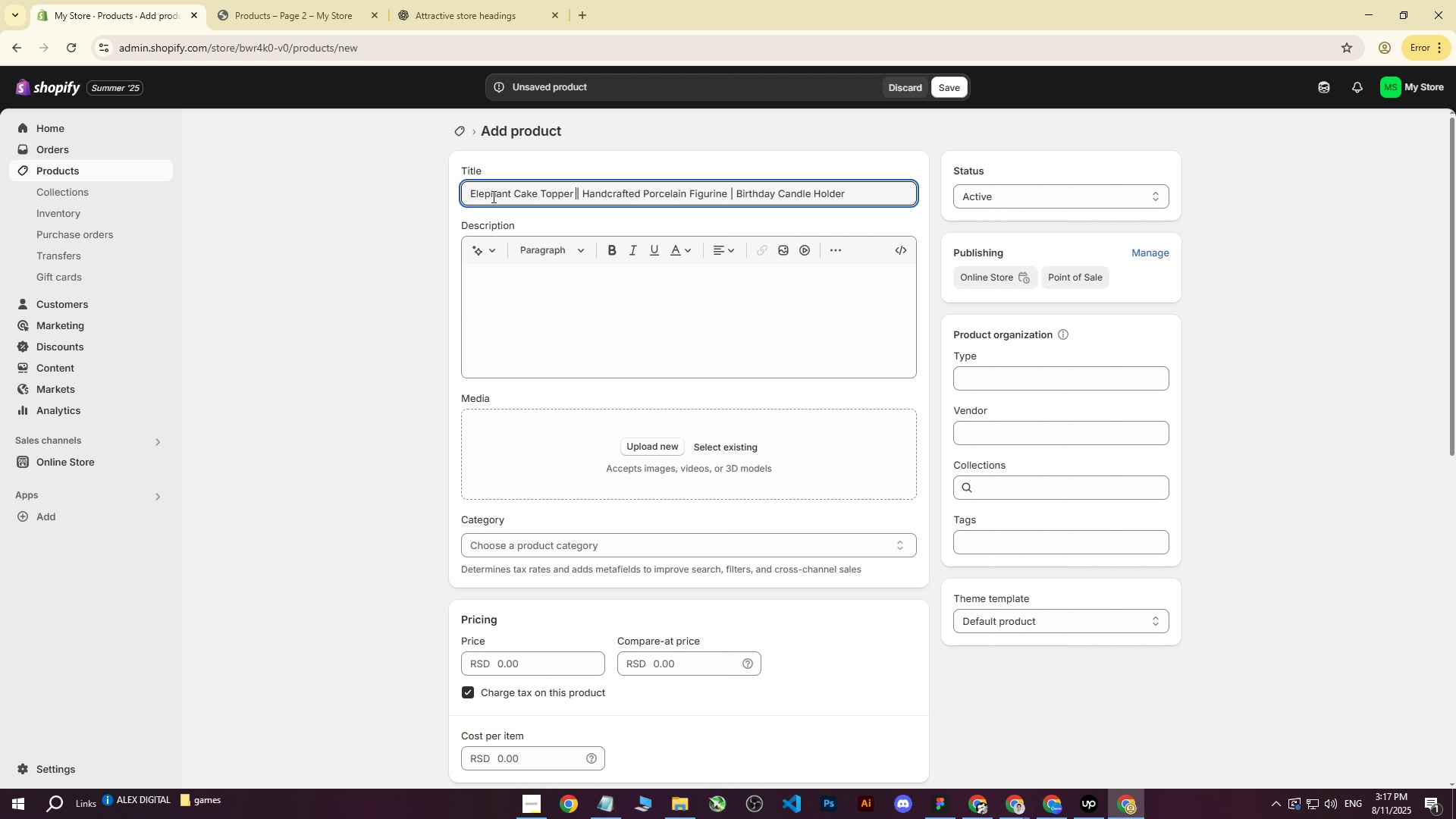 
triple_click([491, 196])
 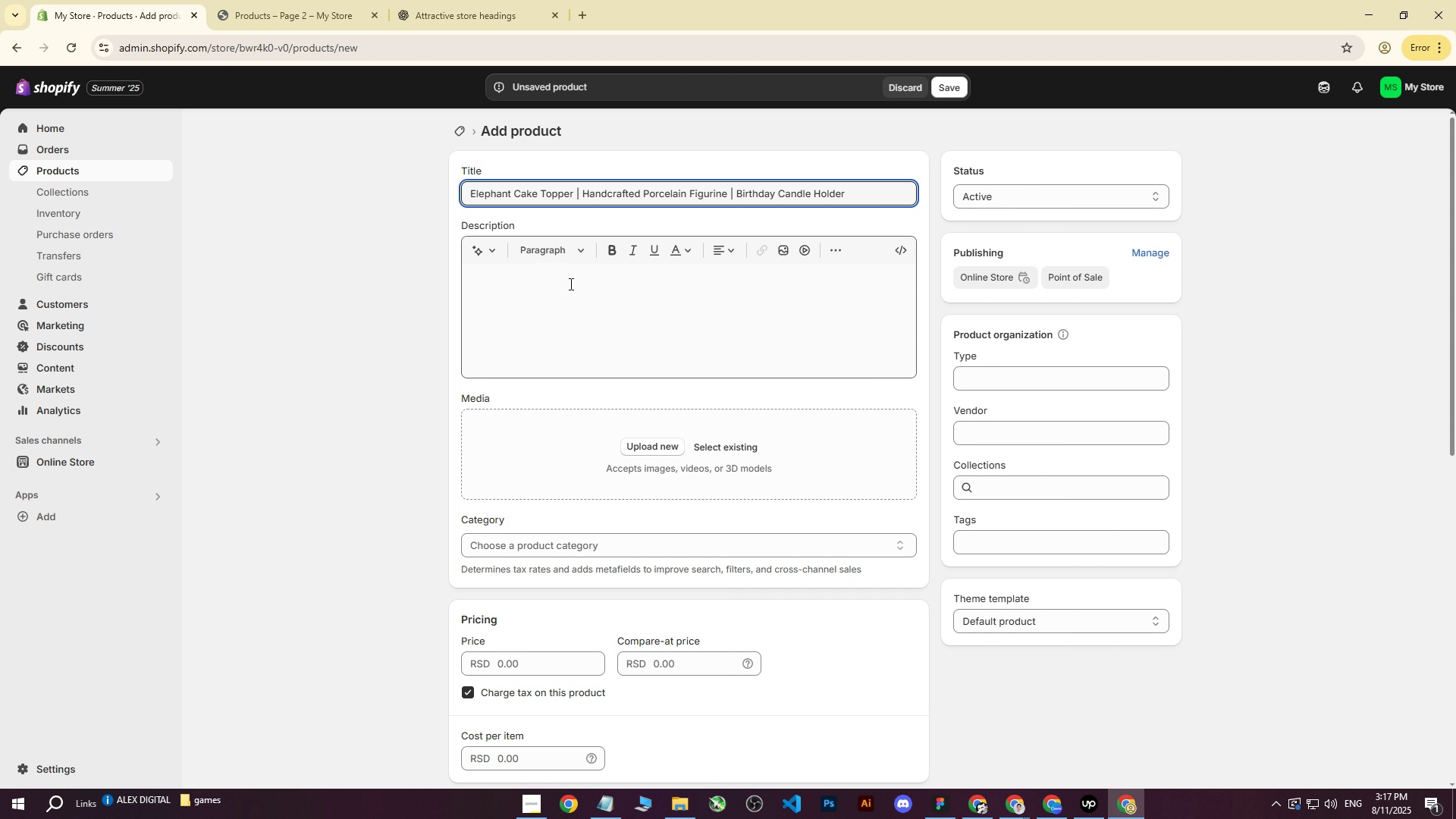 
left_click([570, 284])
 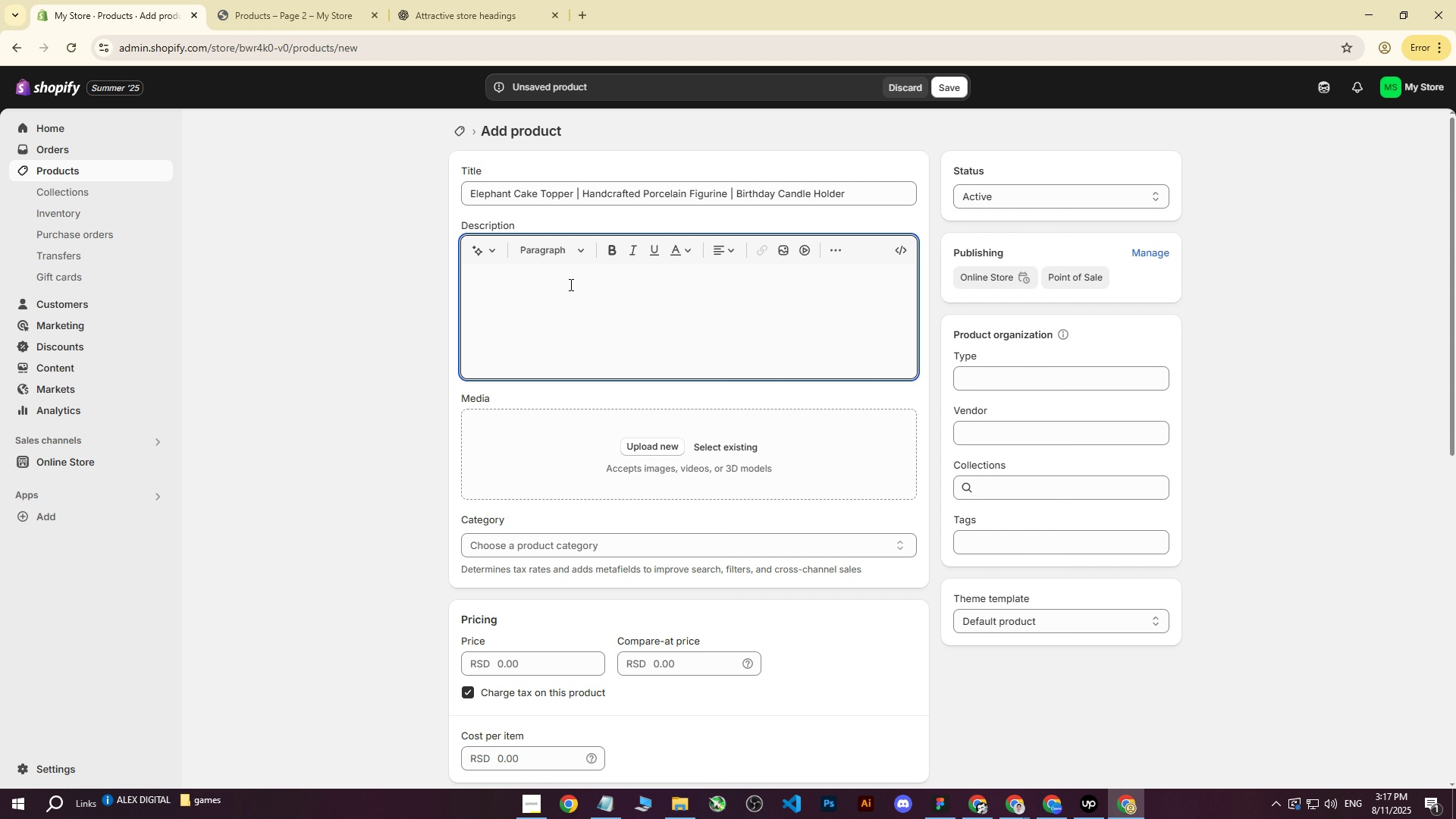 
left_click([571, 283])
 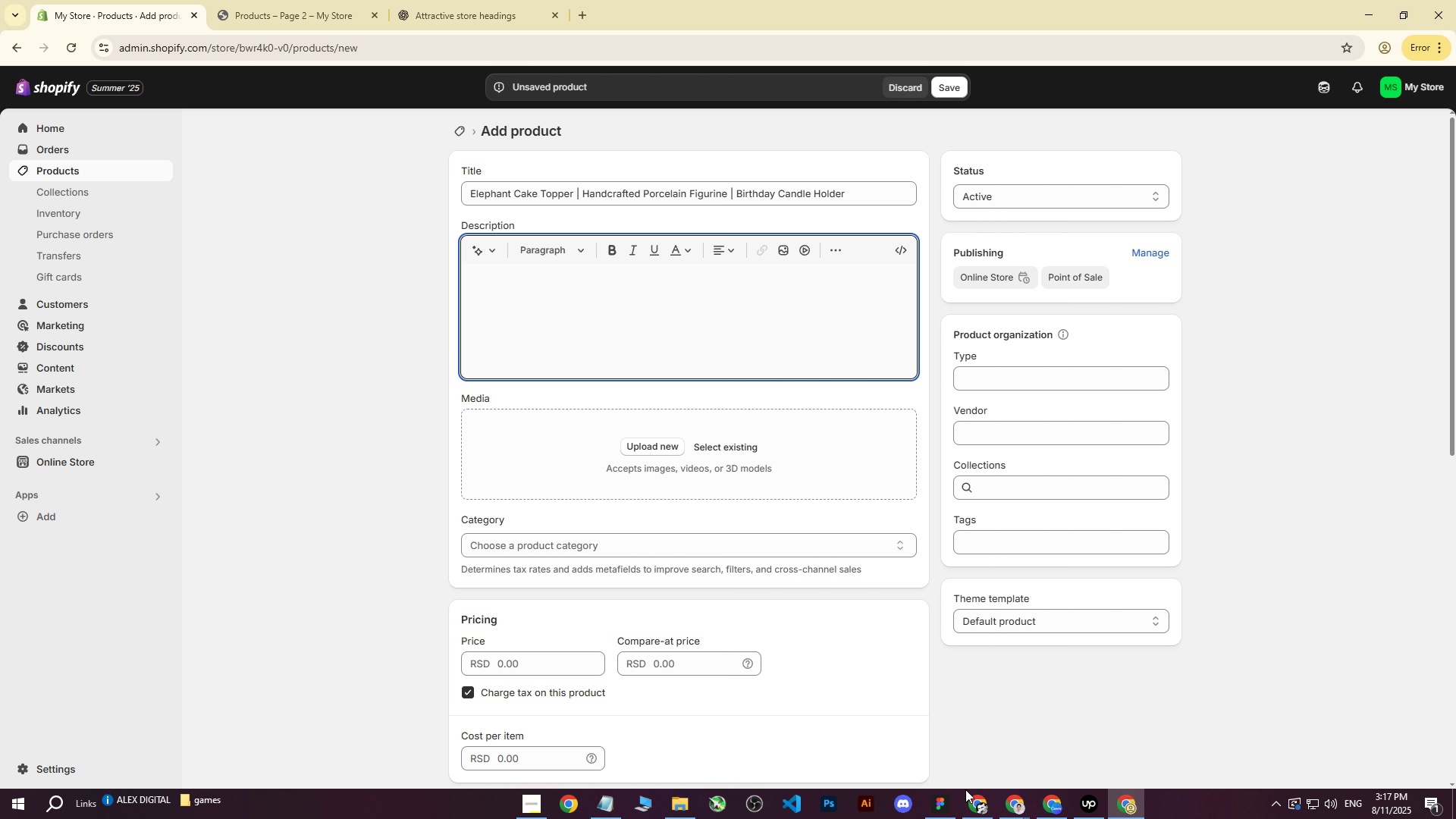 
left_click([973, 806])
 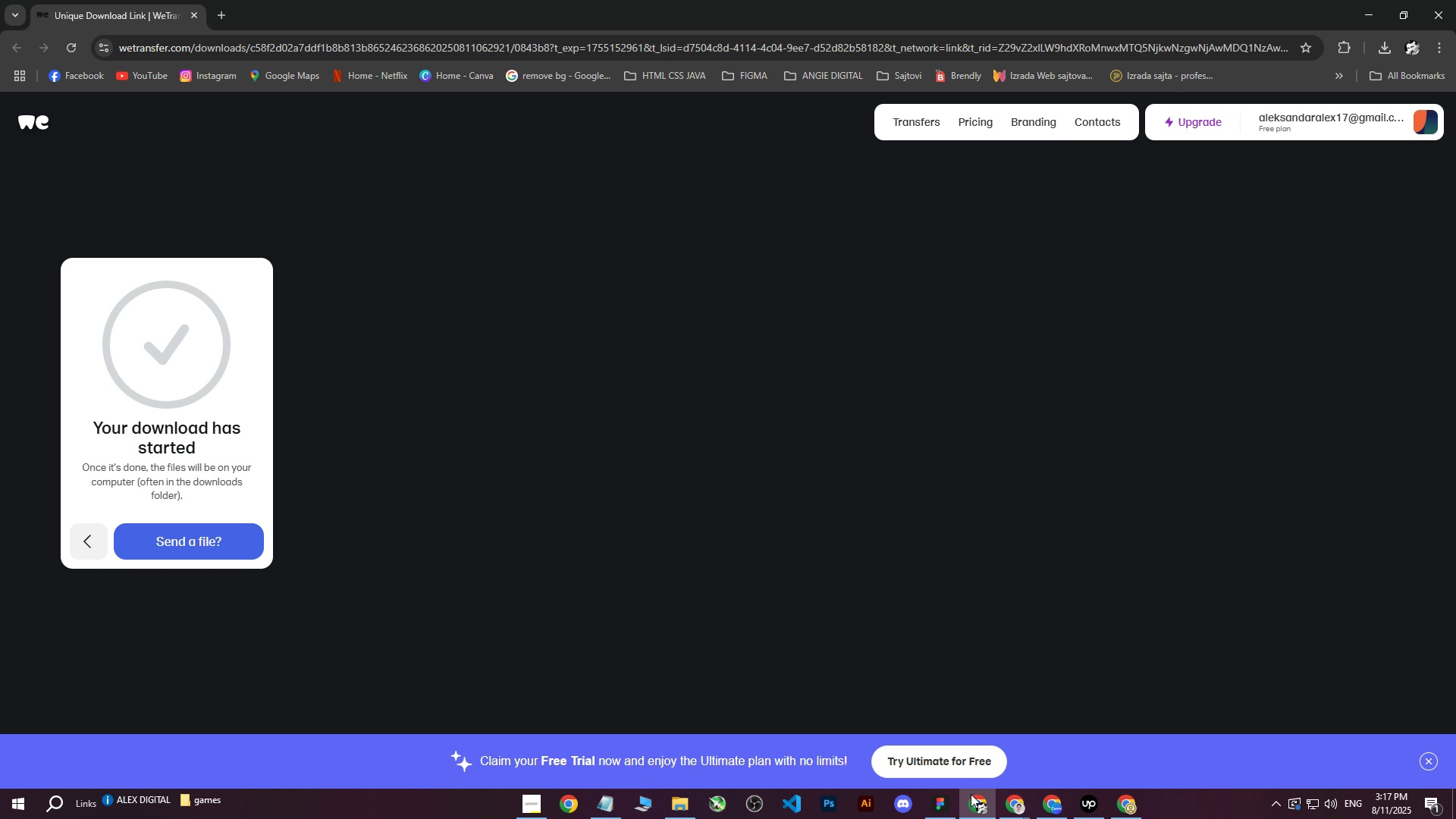 
left_click([975, 805])
 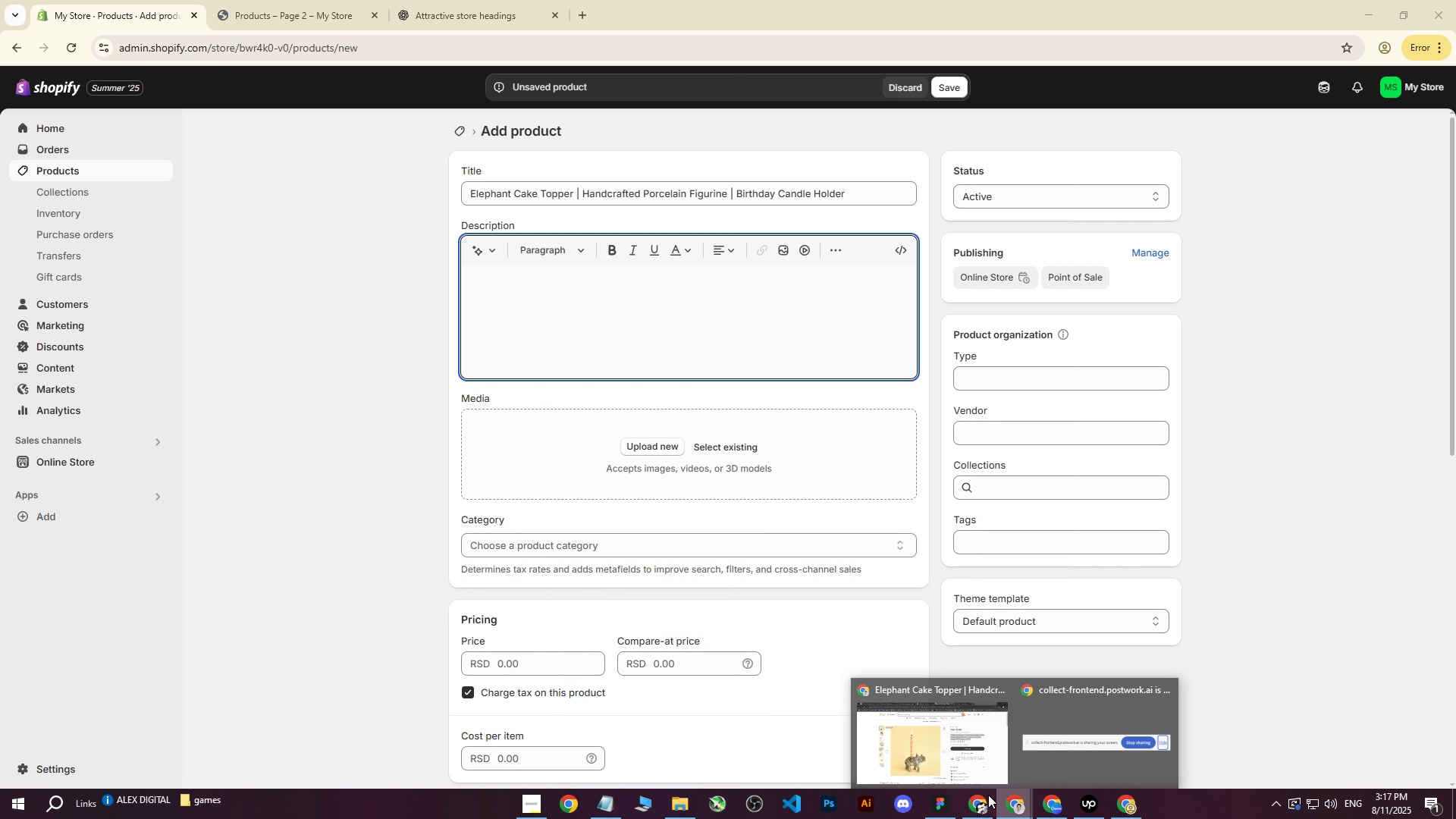 
triple_click([906, 738])
 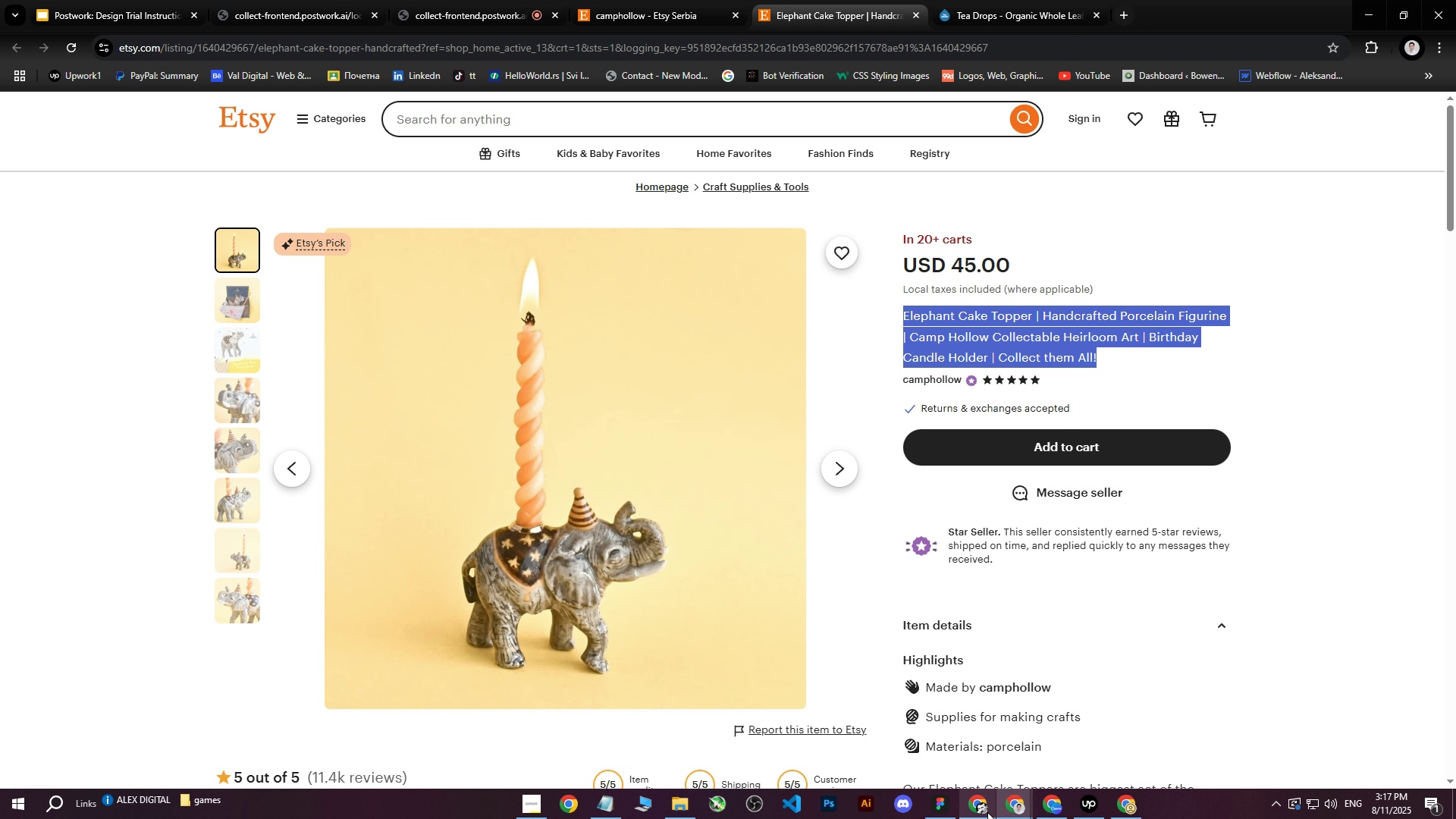 
left_click([984, 813])
 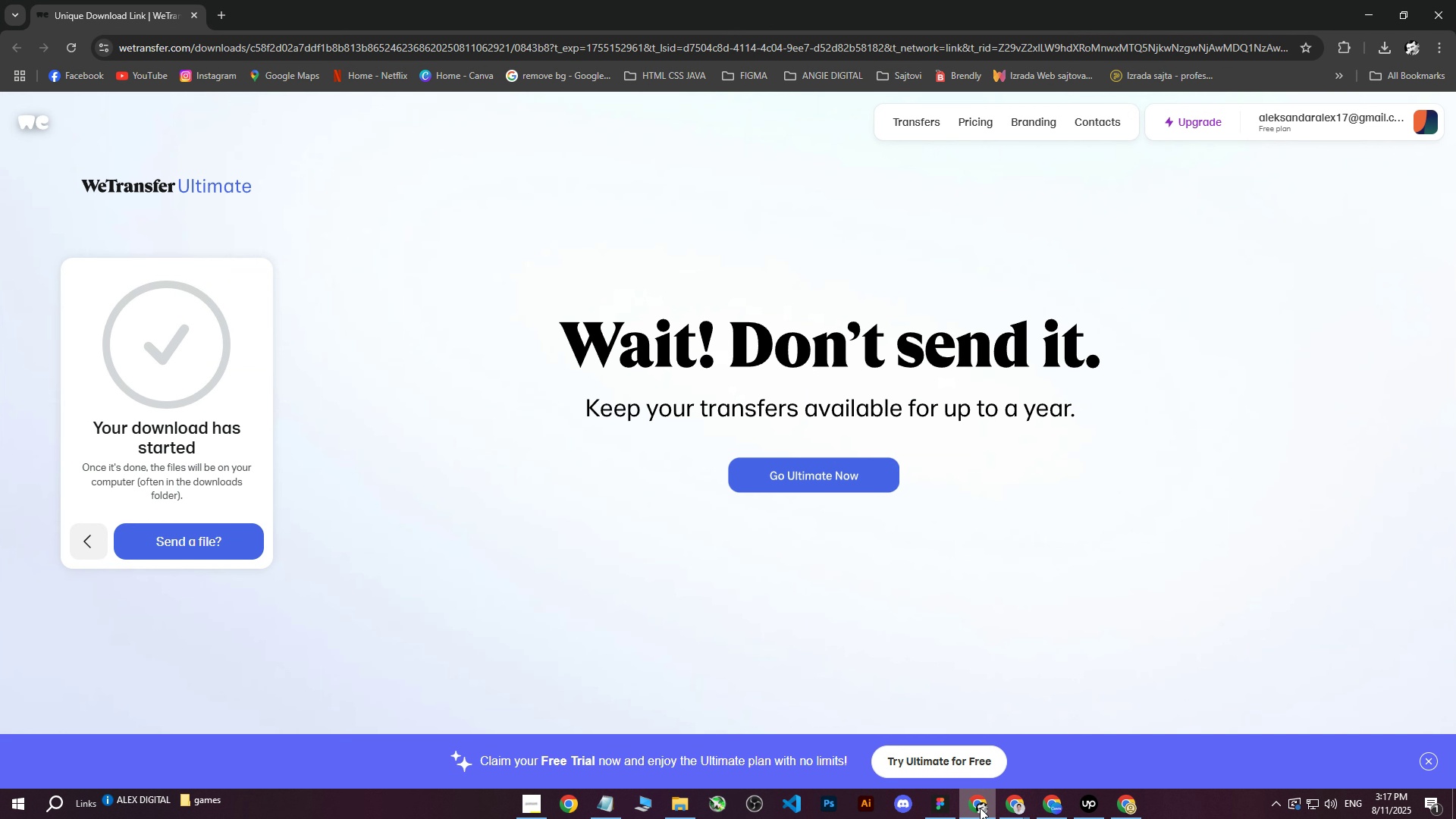 
left_click([980, 808])
 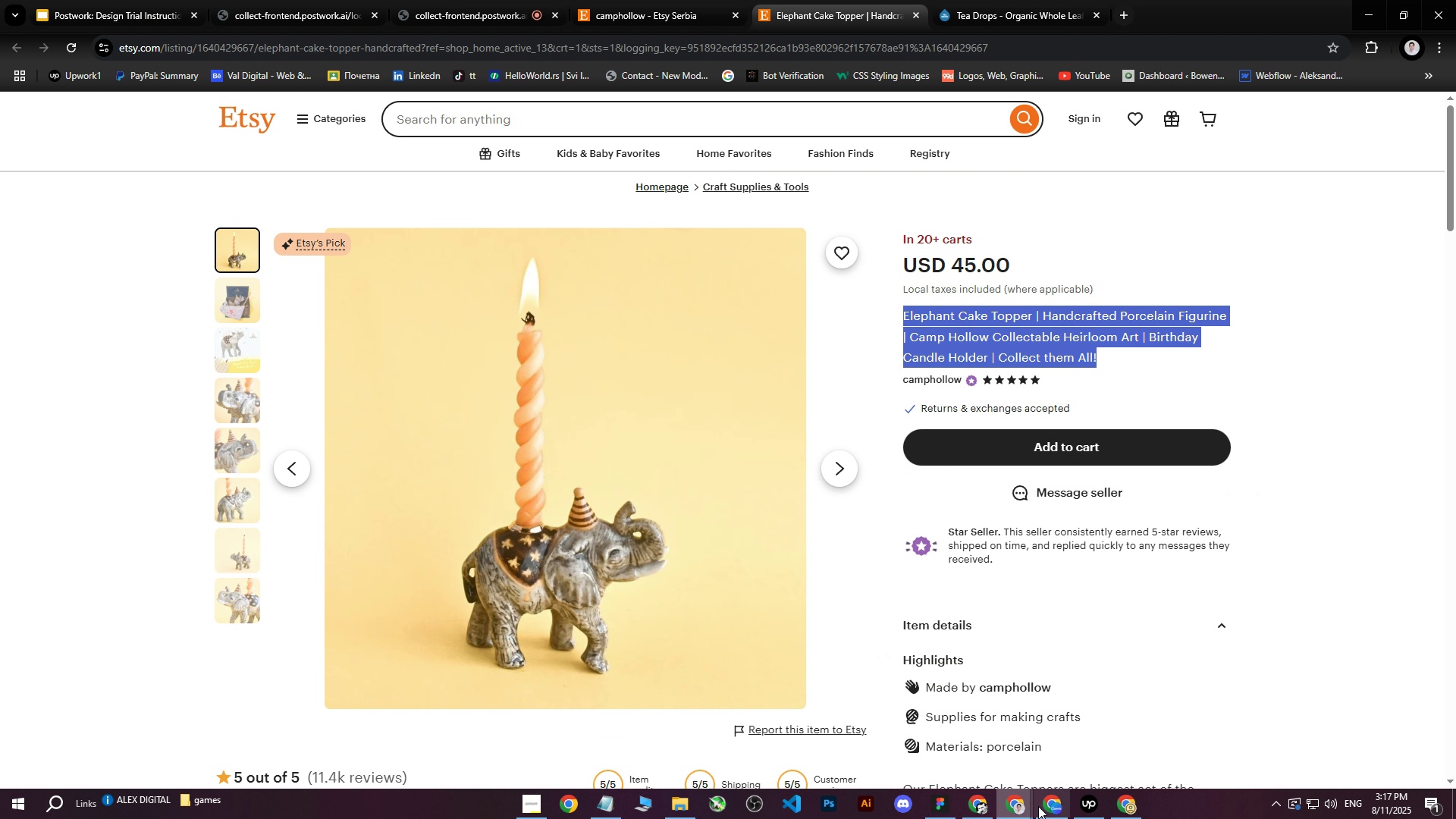 
left_click([1043, 806])
 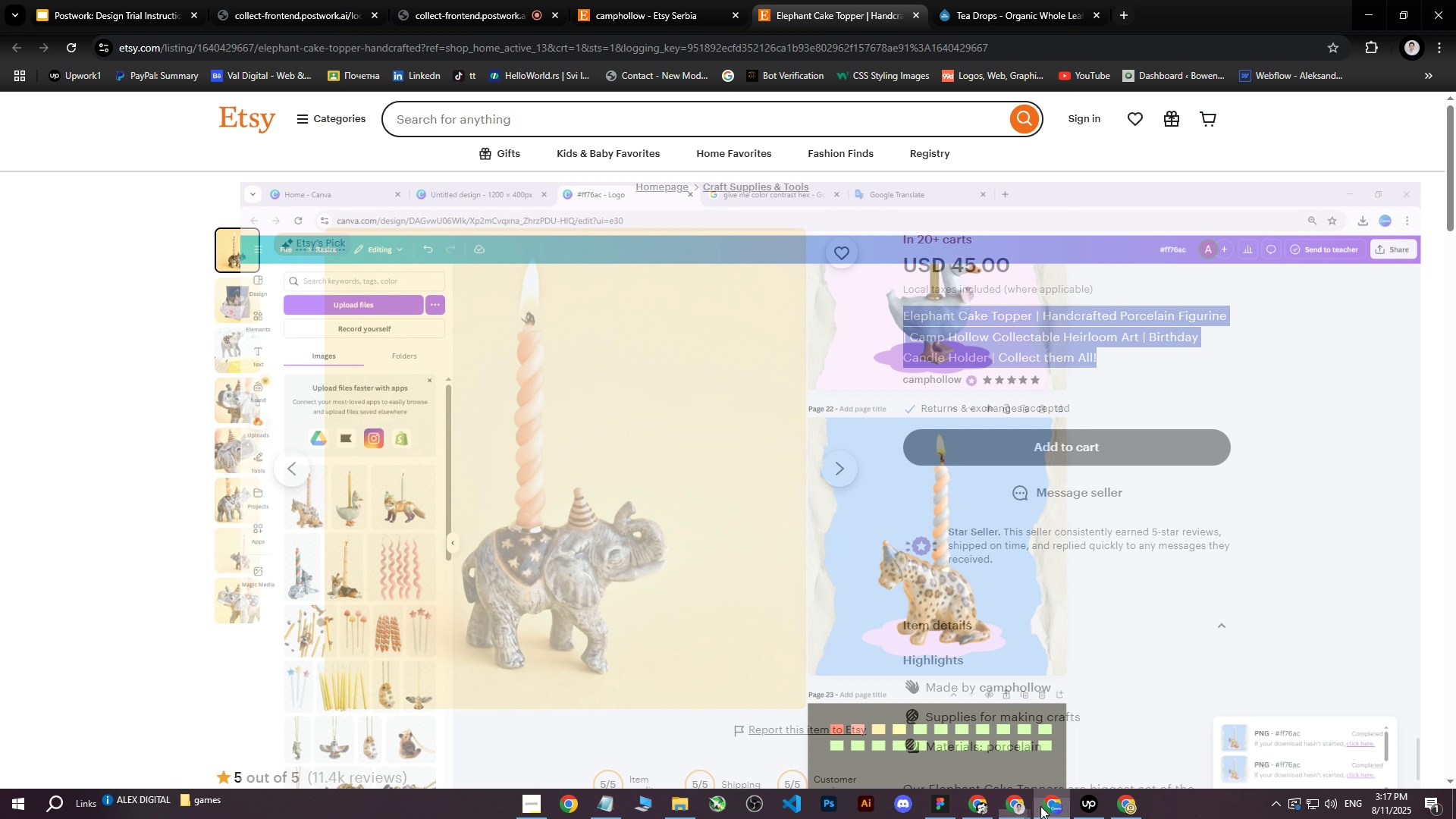 
double_click([1009, 805])
 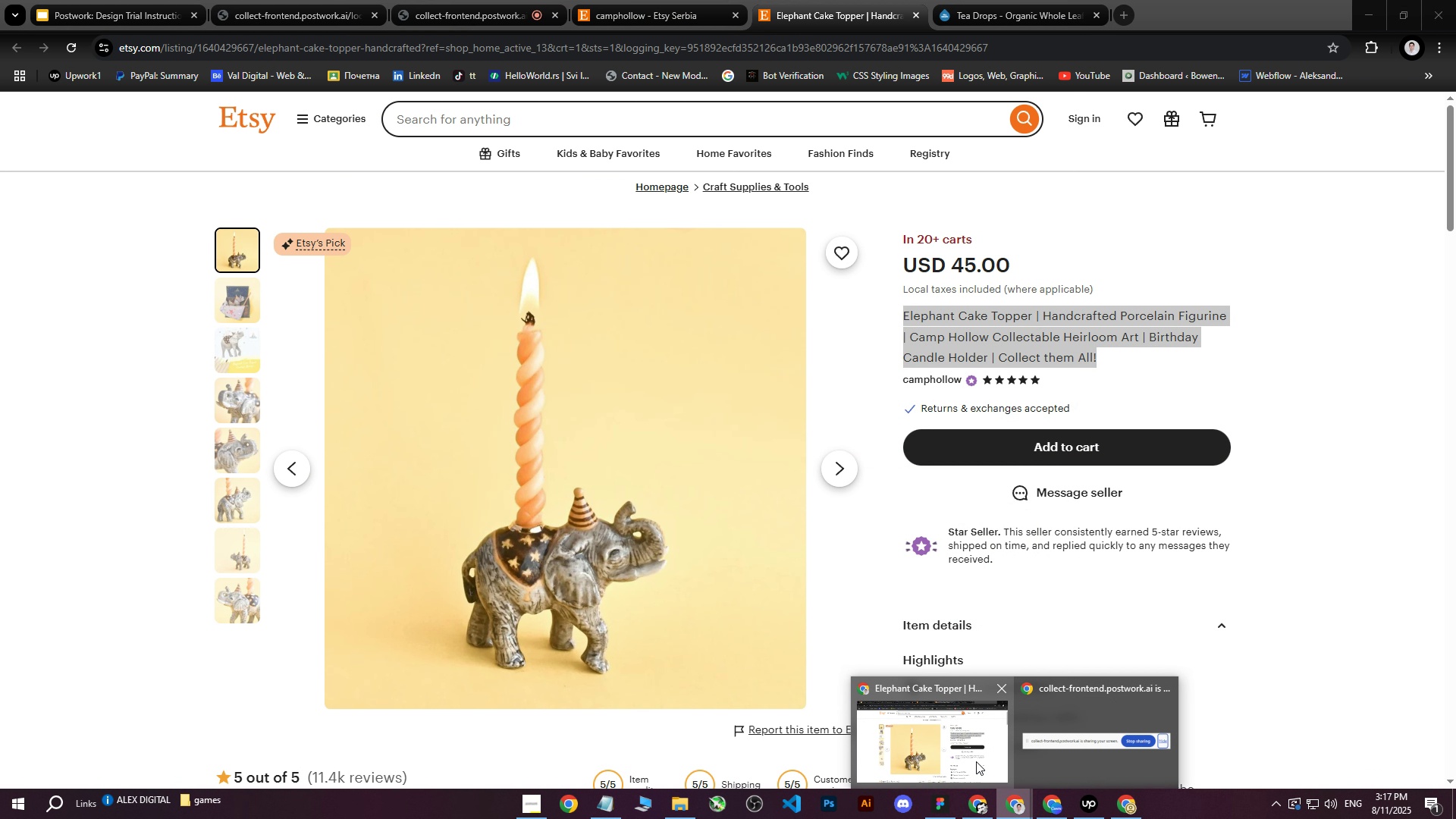 
triple_click([975, 761])
 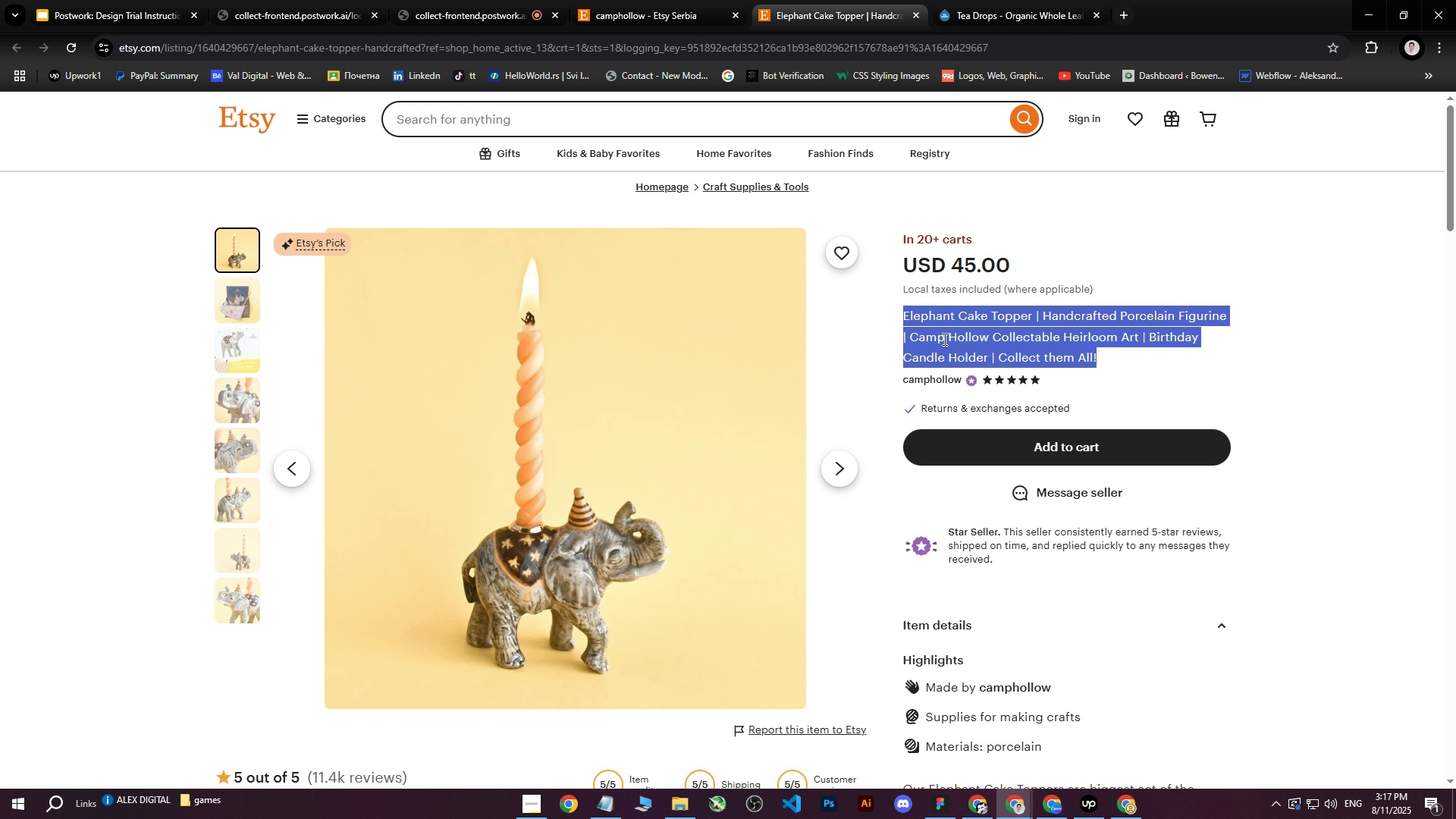 
left_click([943, 339])
 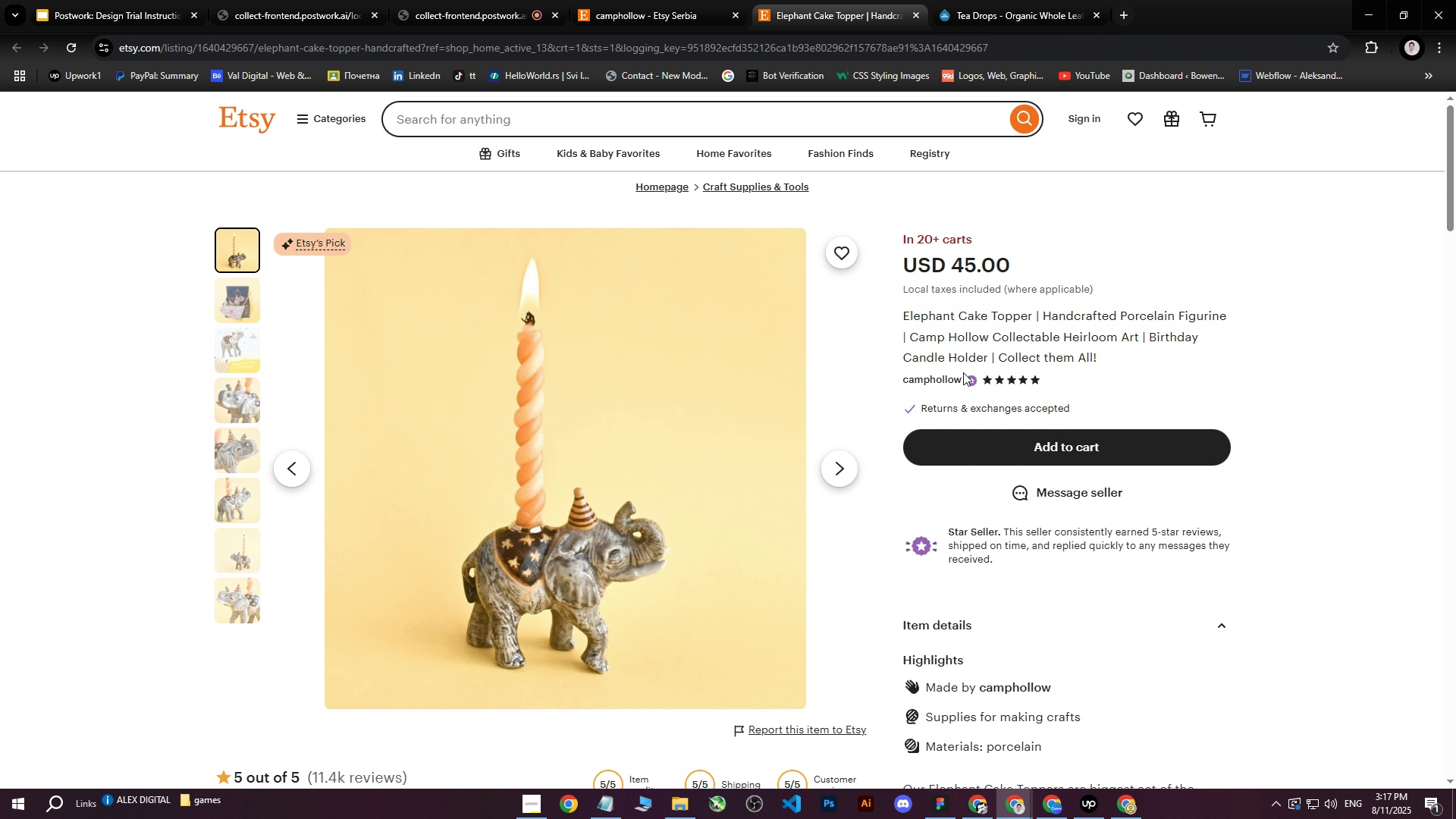 
scroll: coordinate [1031, 447], scroll_direction: down, amount: 5.0
 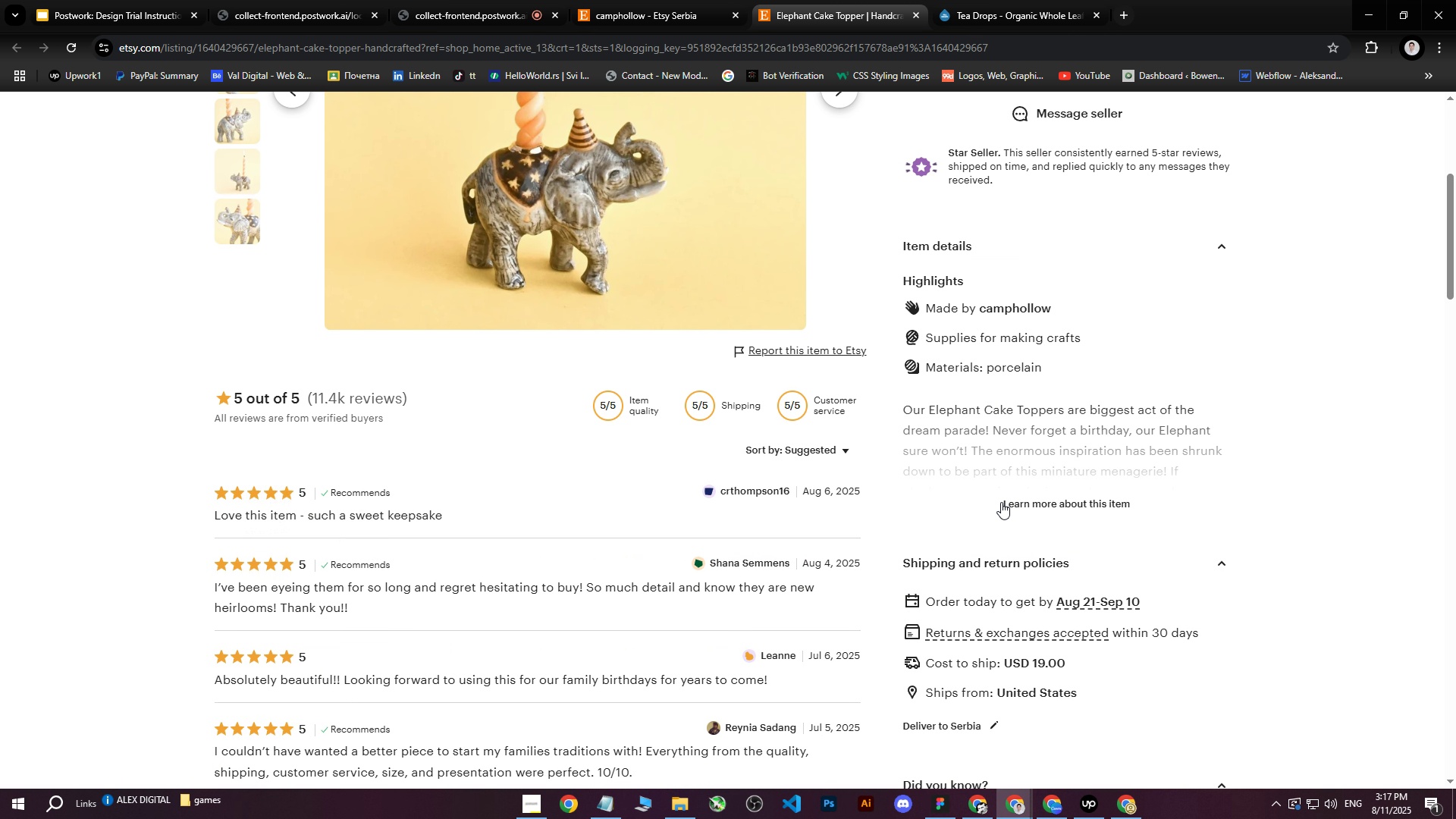 
left_click([1031, 513])
 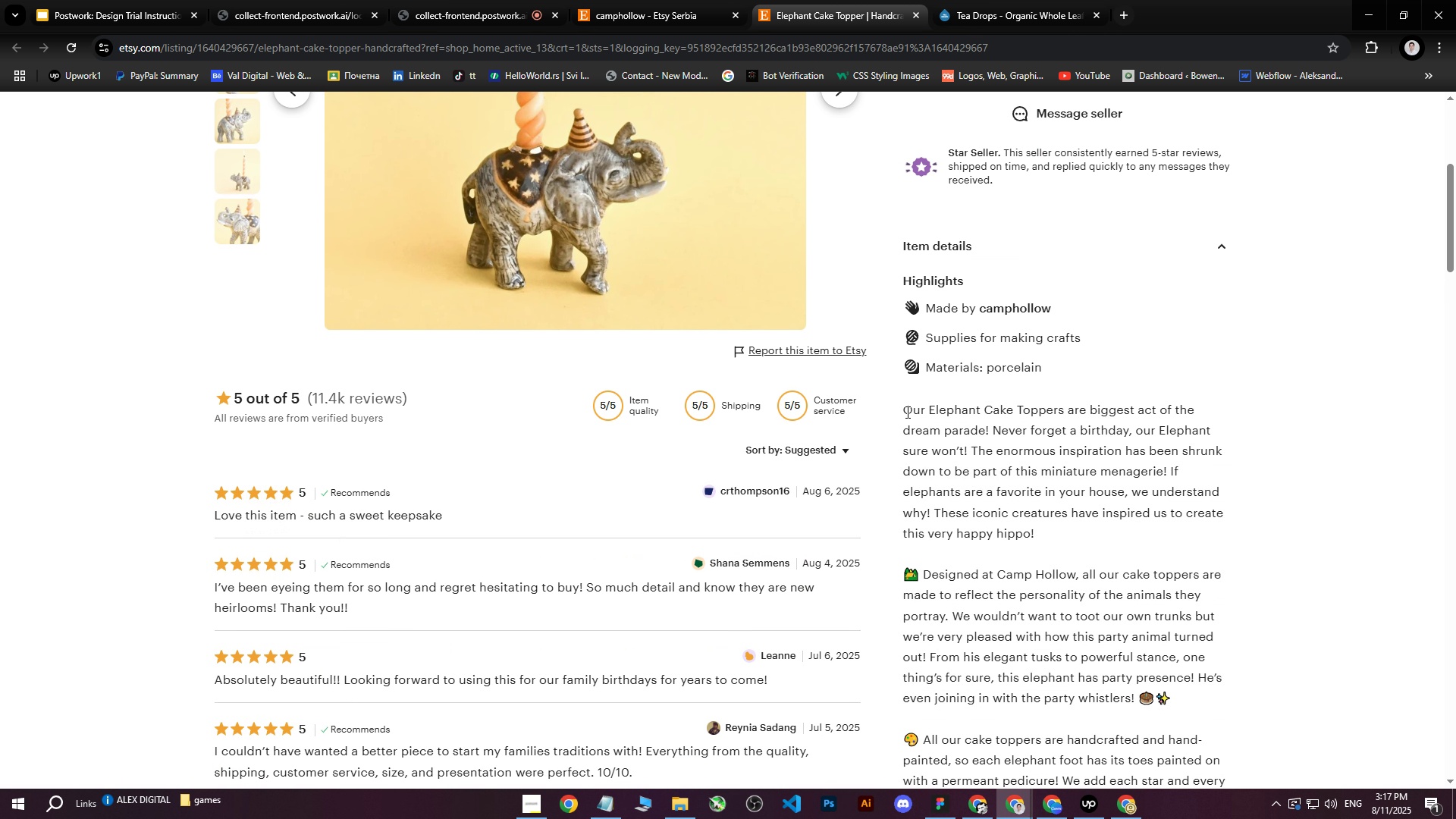 
left_click_drag(start_coordinate=[902, 410], to_coordinate=[1059, 384])
 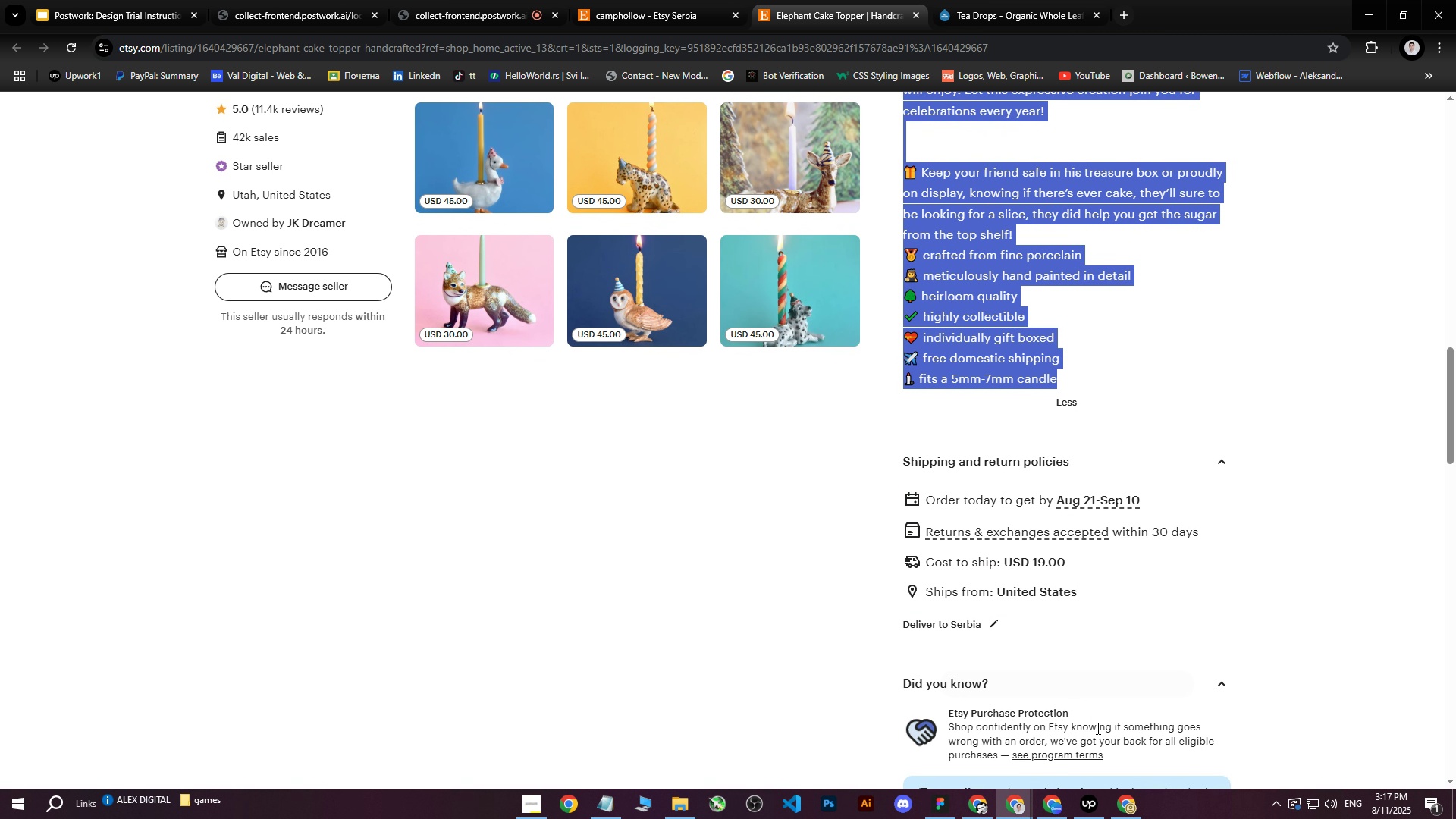 
scroll: coordinate [1111, 423], scroll_direction: down, amount: 14.0
 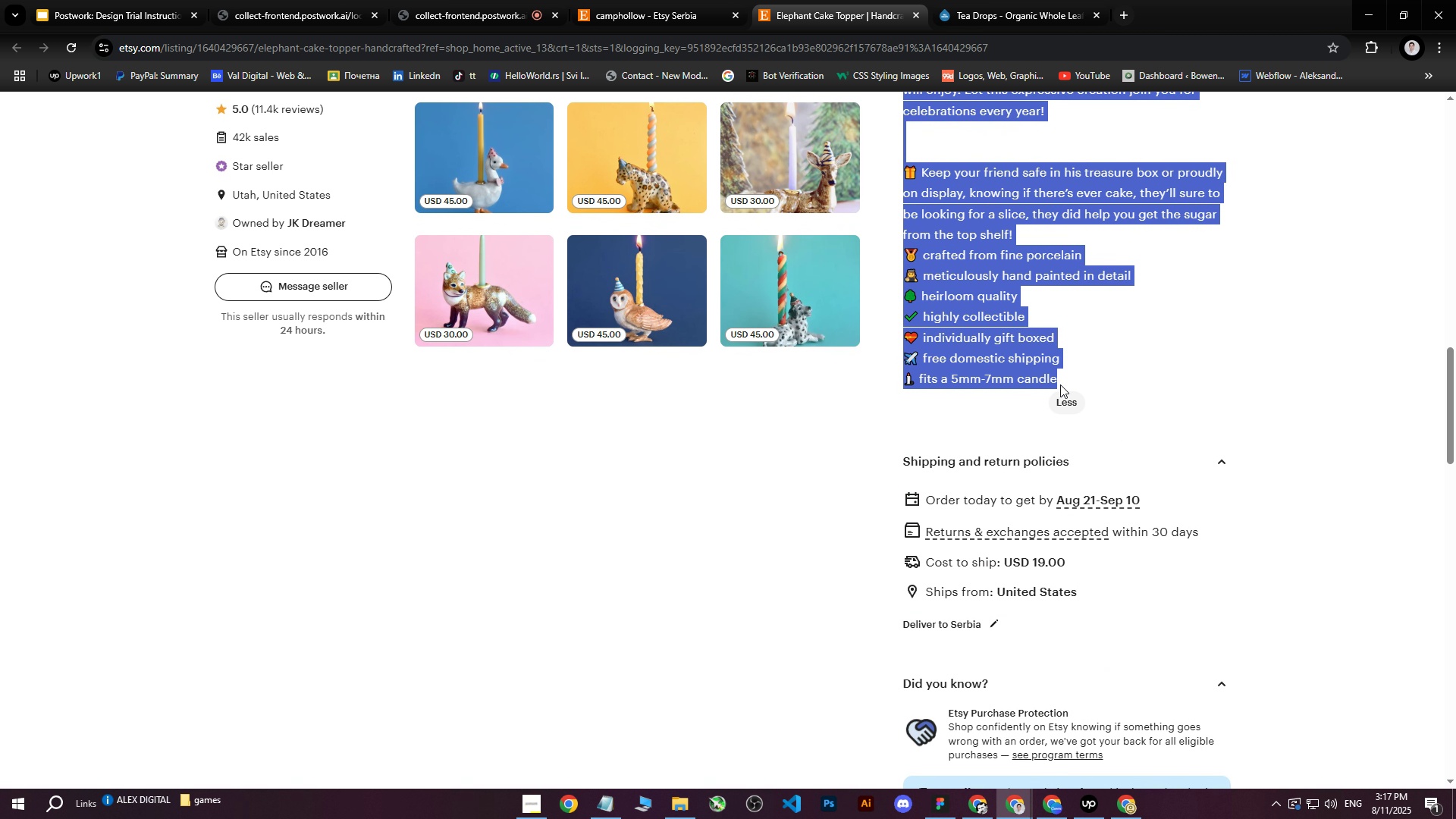 
key(Control+C)
 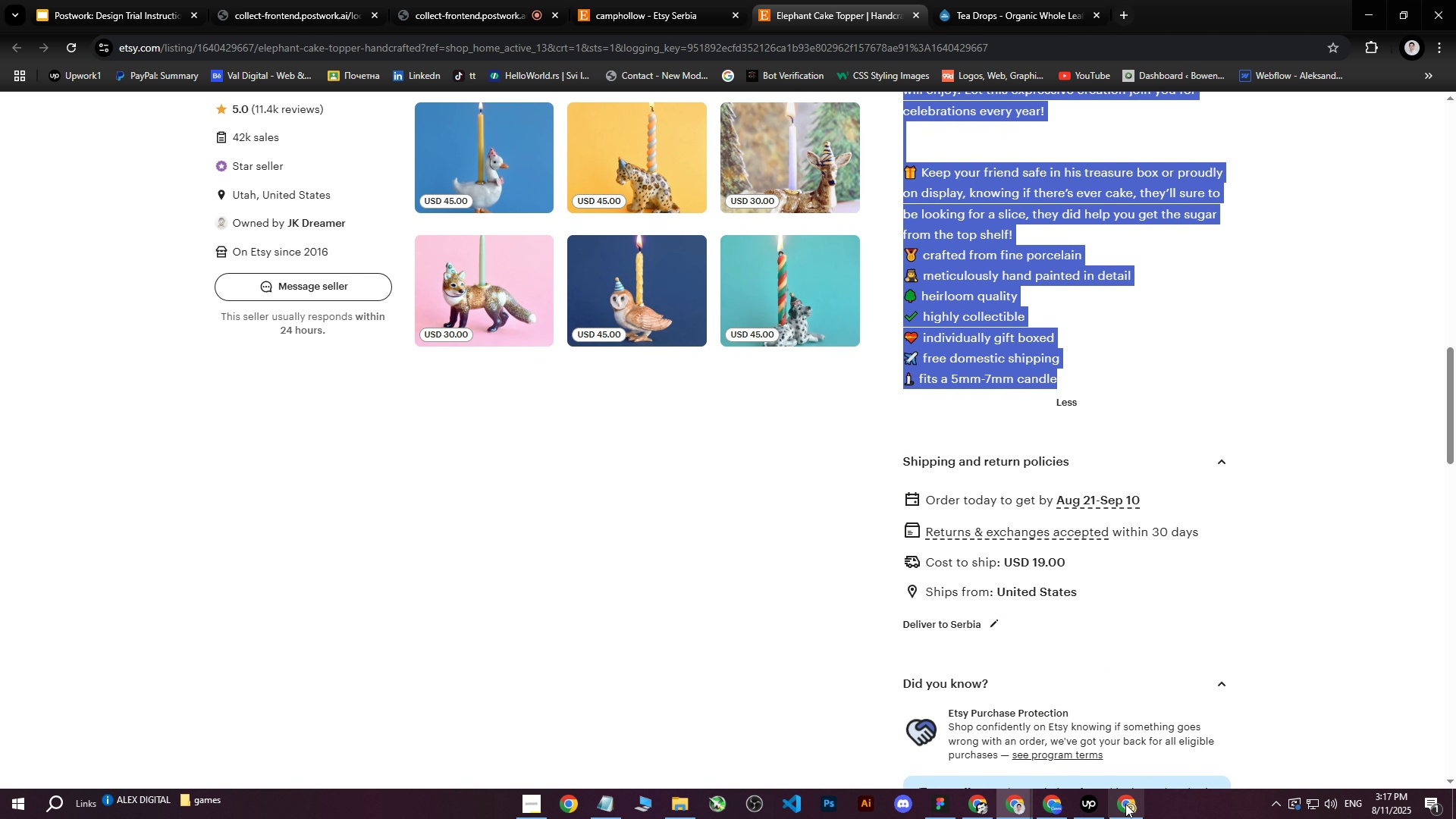 
left_click([1126, 806])
 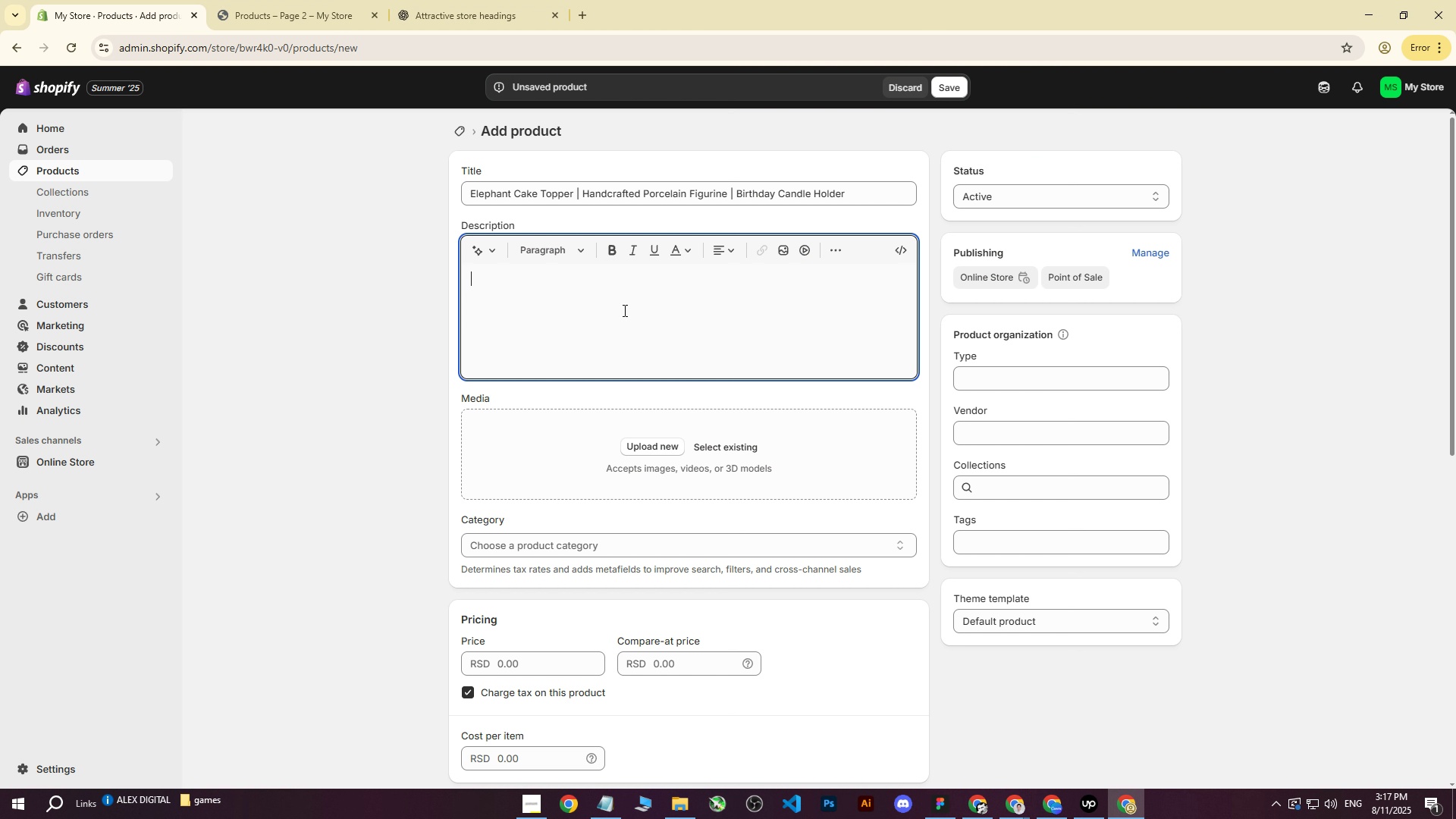 
left_click([612, 305])
 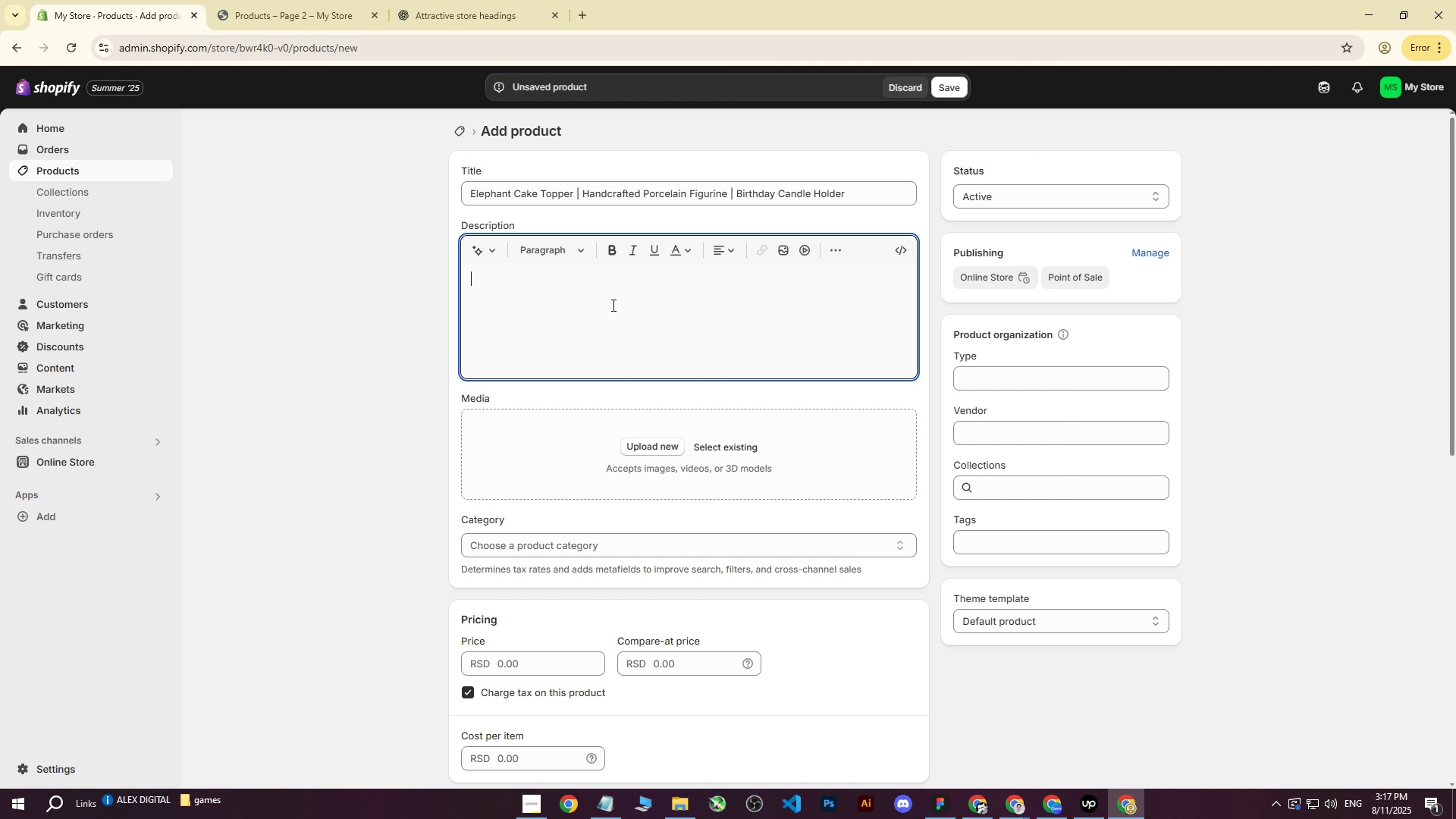 
key(Control+ControlLeft)
 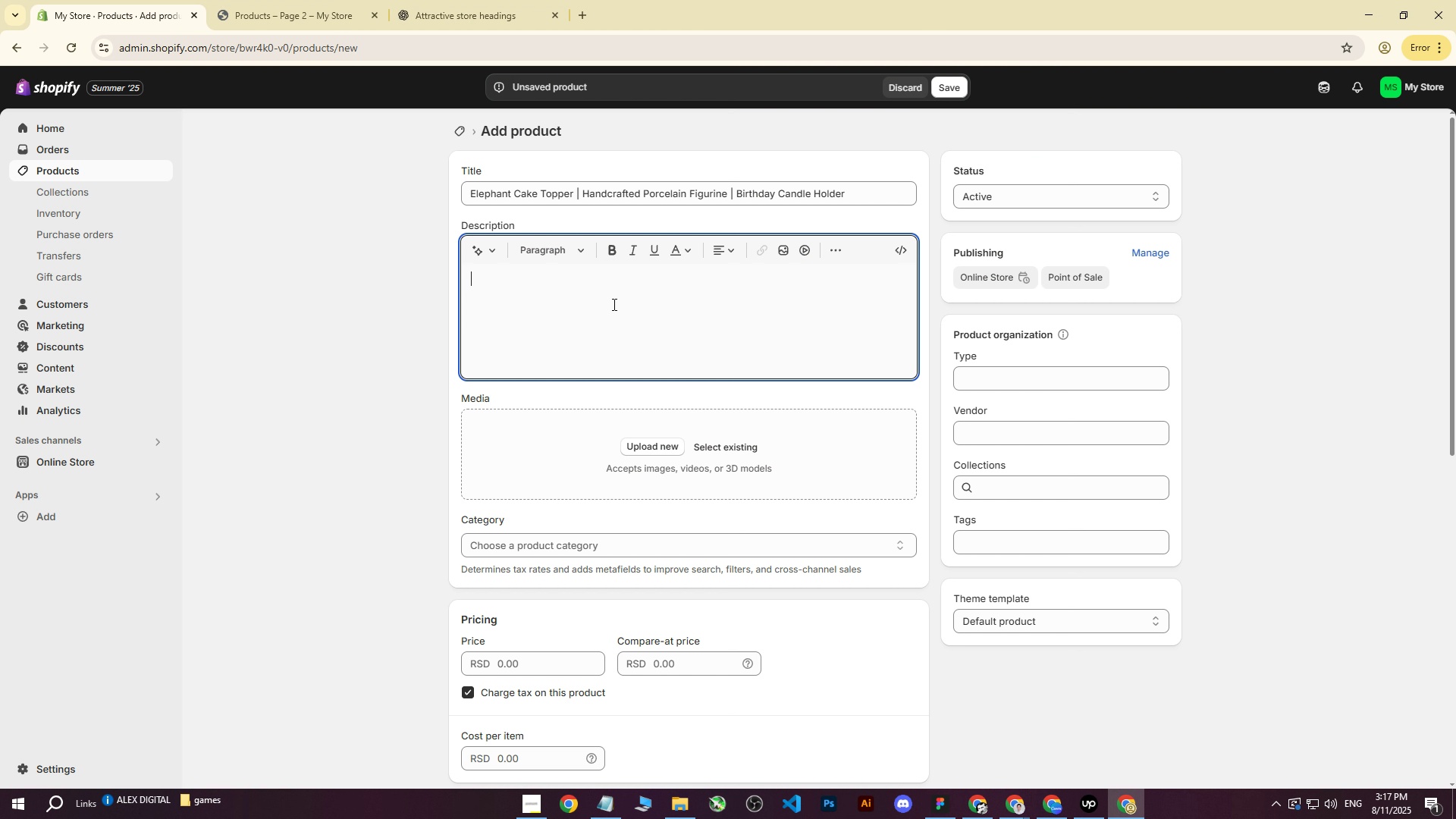 
key(Control+V)
 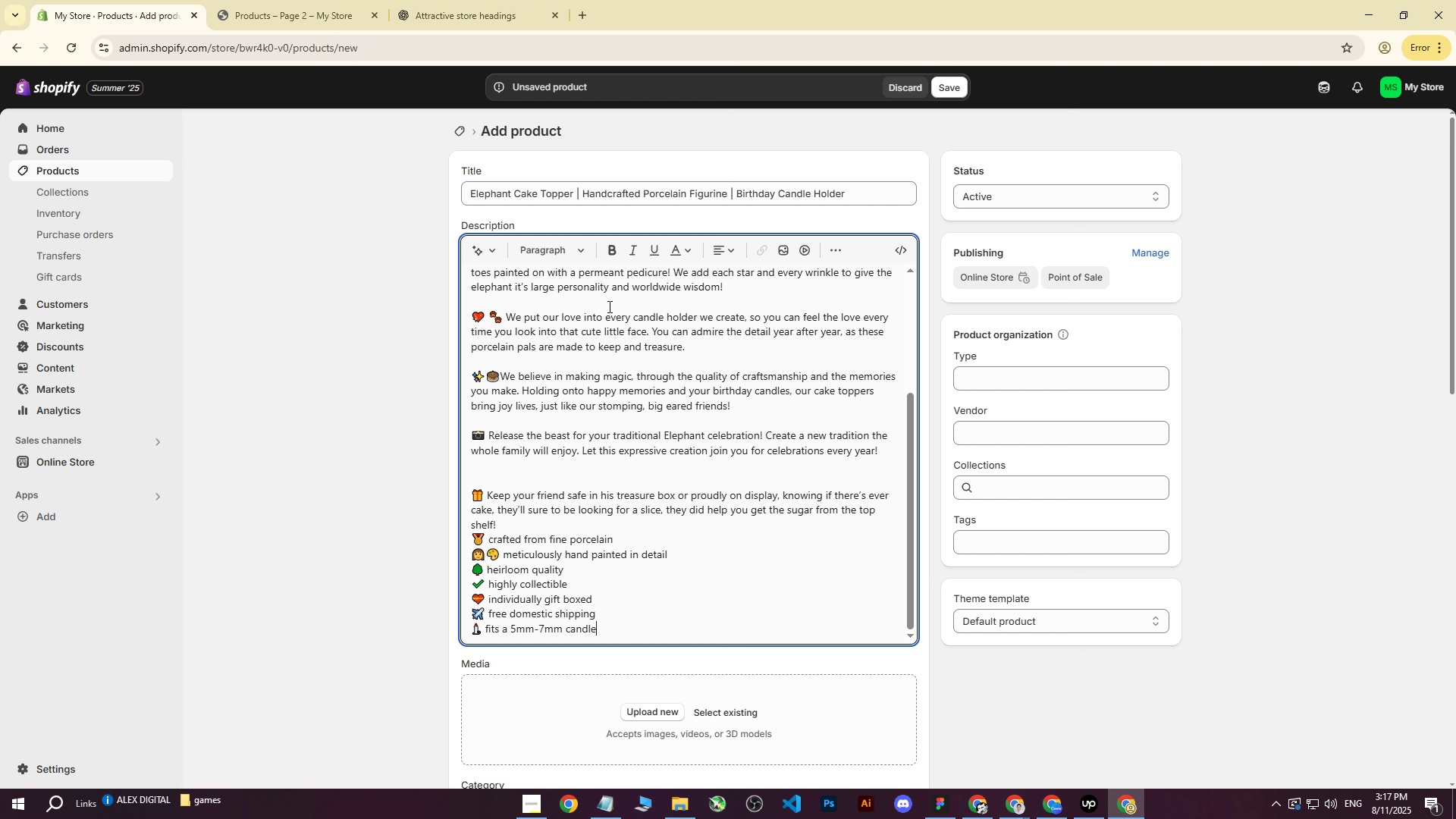 
scroll: coordinate [531, 365], scroll_direction: up, amount: 9.0
 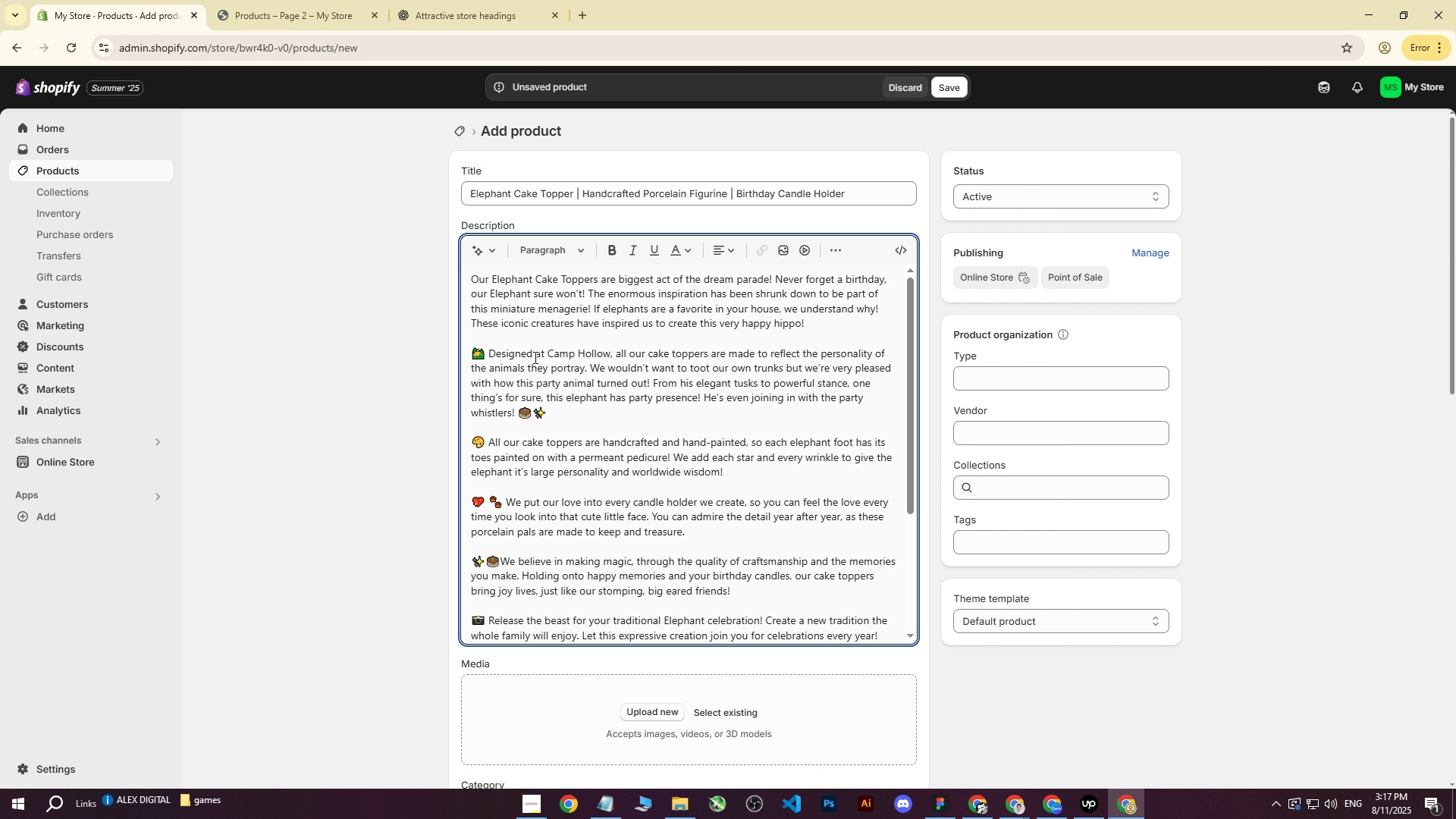 
scroll: coordinate [534, 357], scroll_direction: down, amount: 10.0
 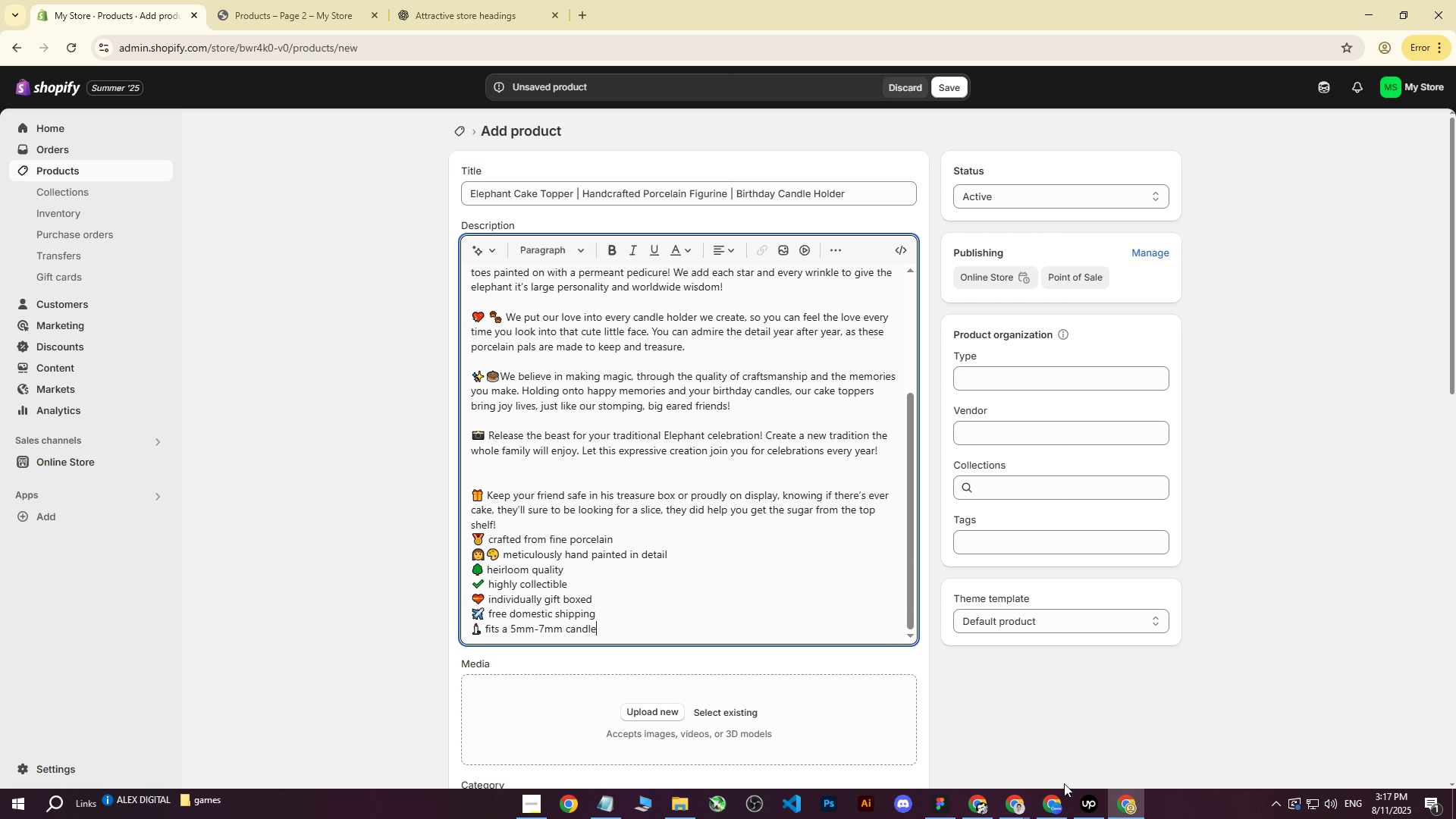 
left_click([1037, 808])
 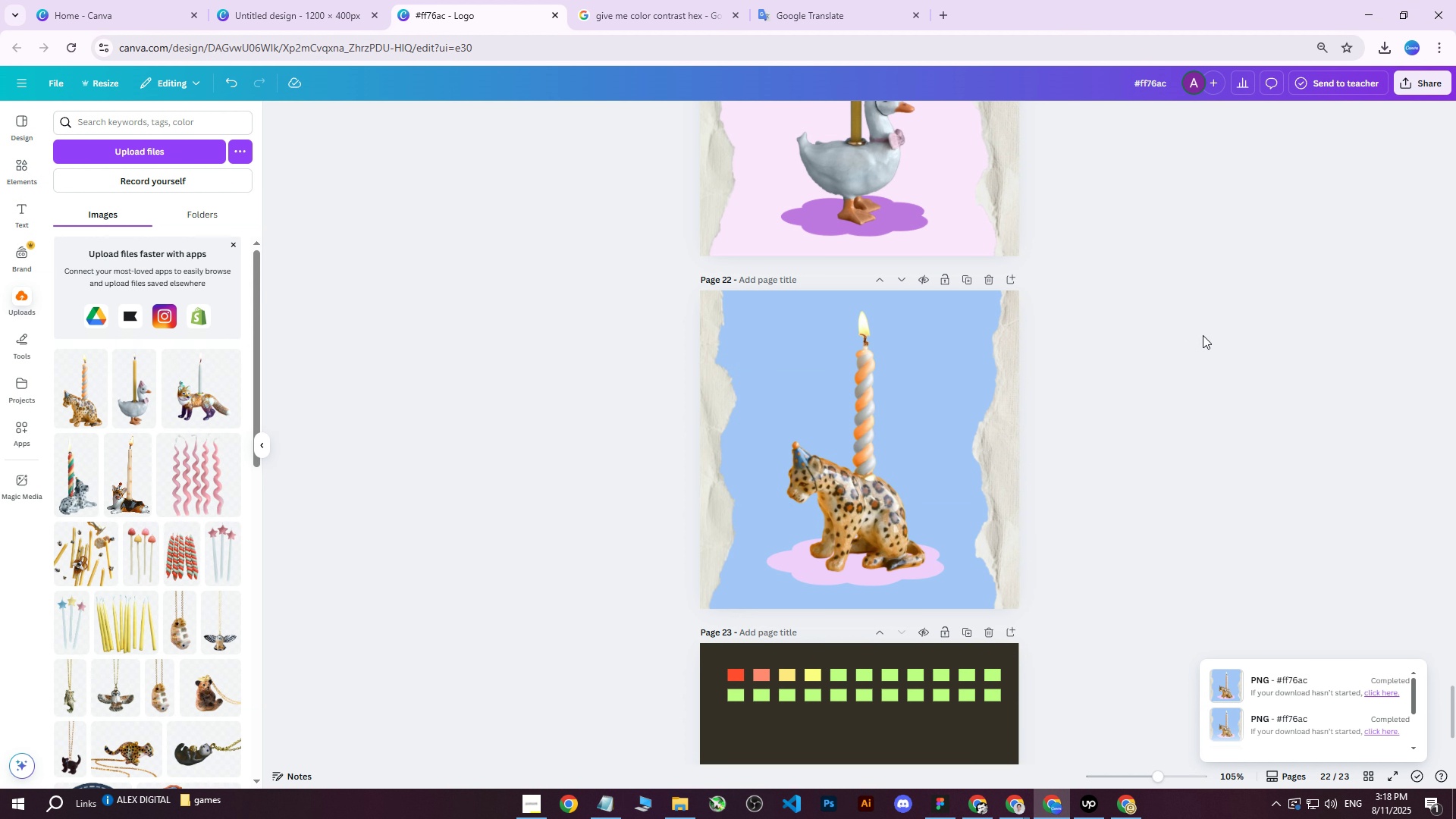 
left_click([1203, 334])
 